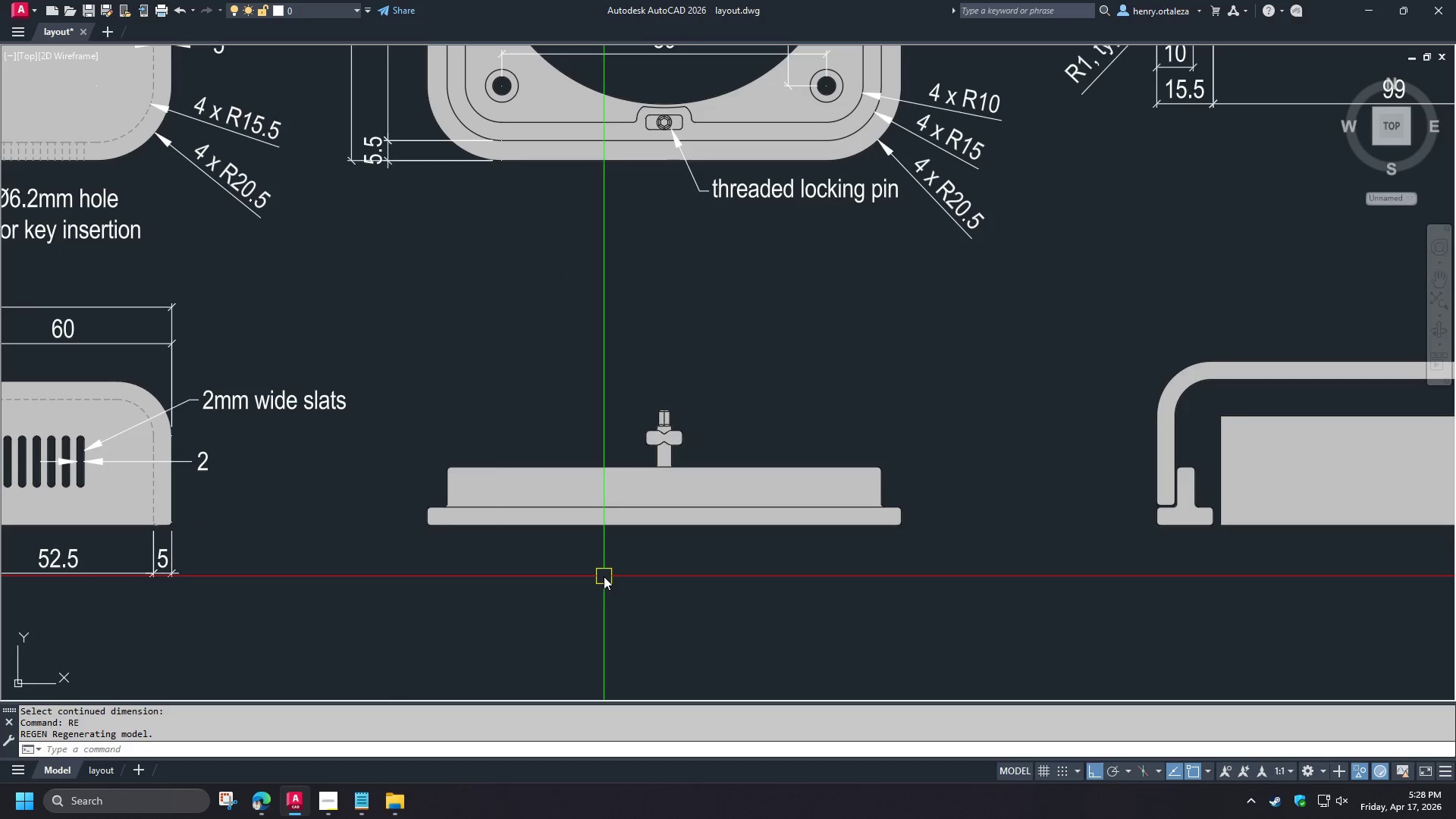 
key(R)
 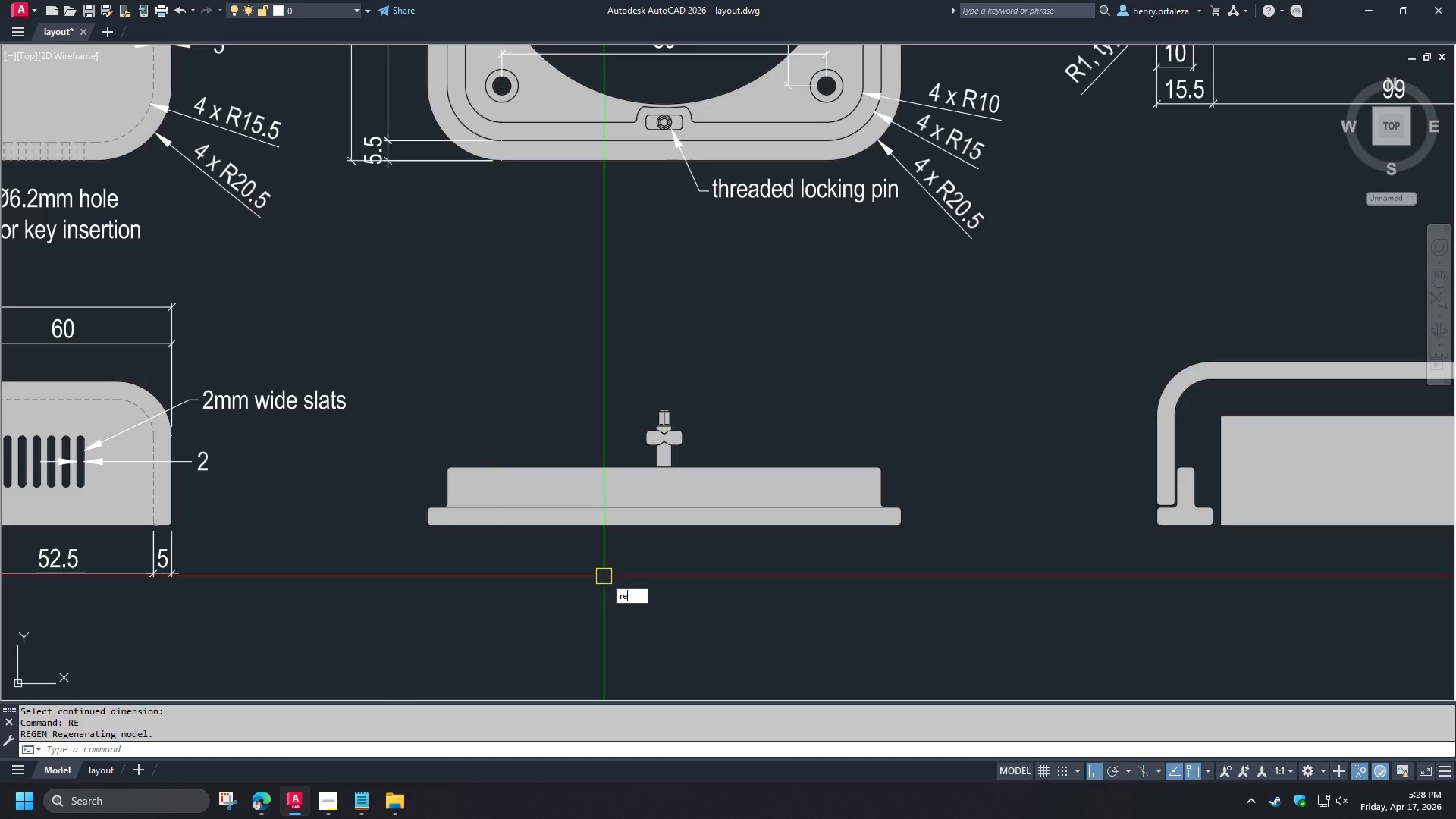 
scroll: coordinate [604, 577], scroll_direction: up, amount: 1.0
 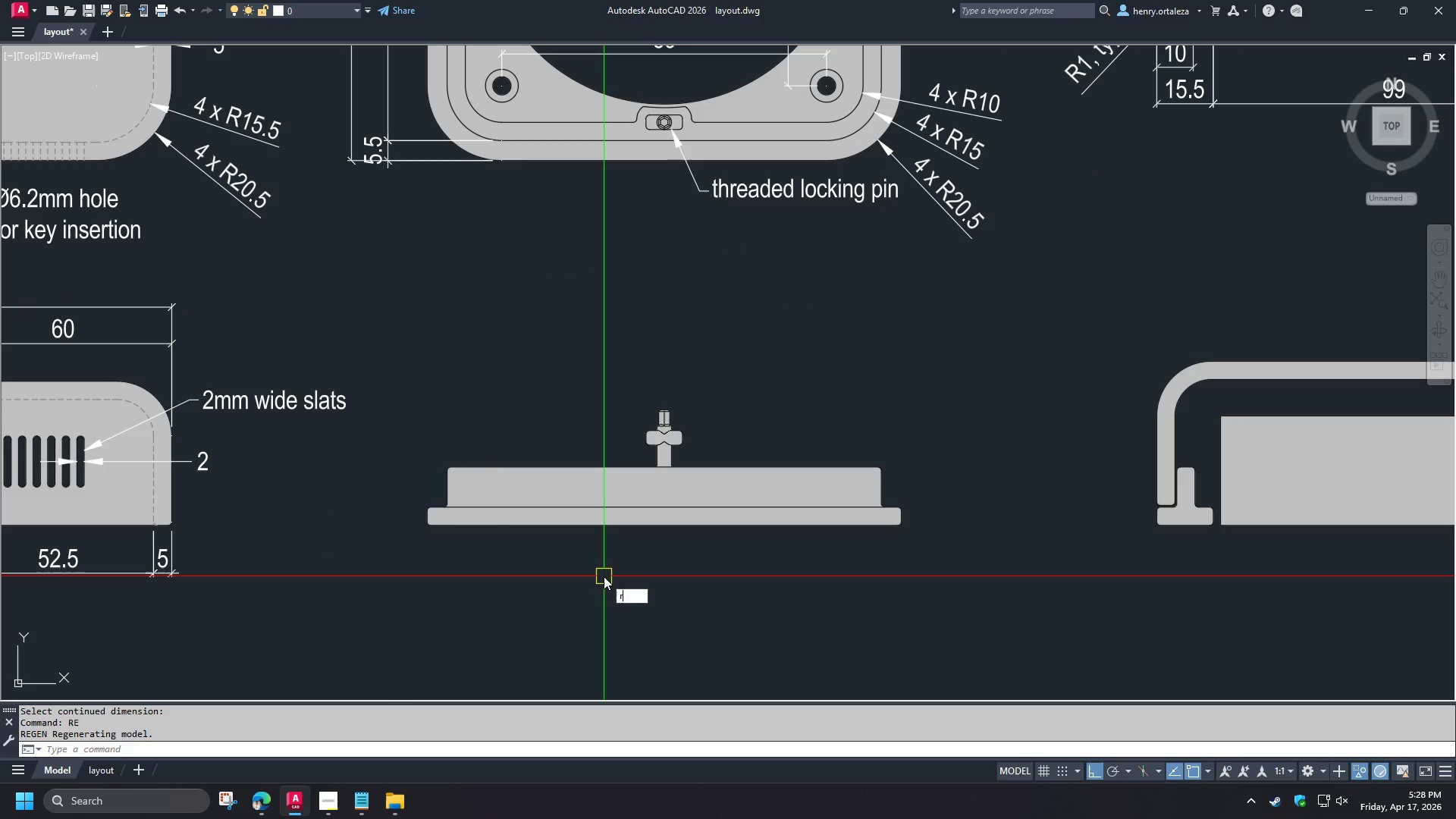 
key(E)
 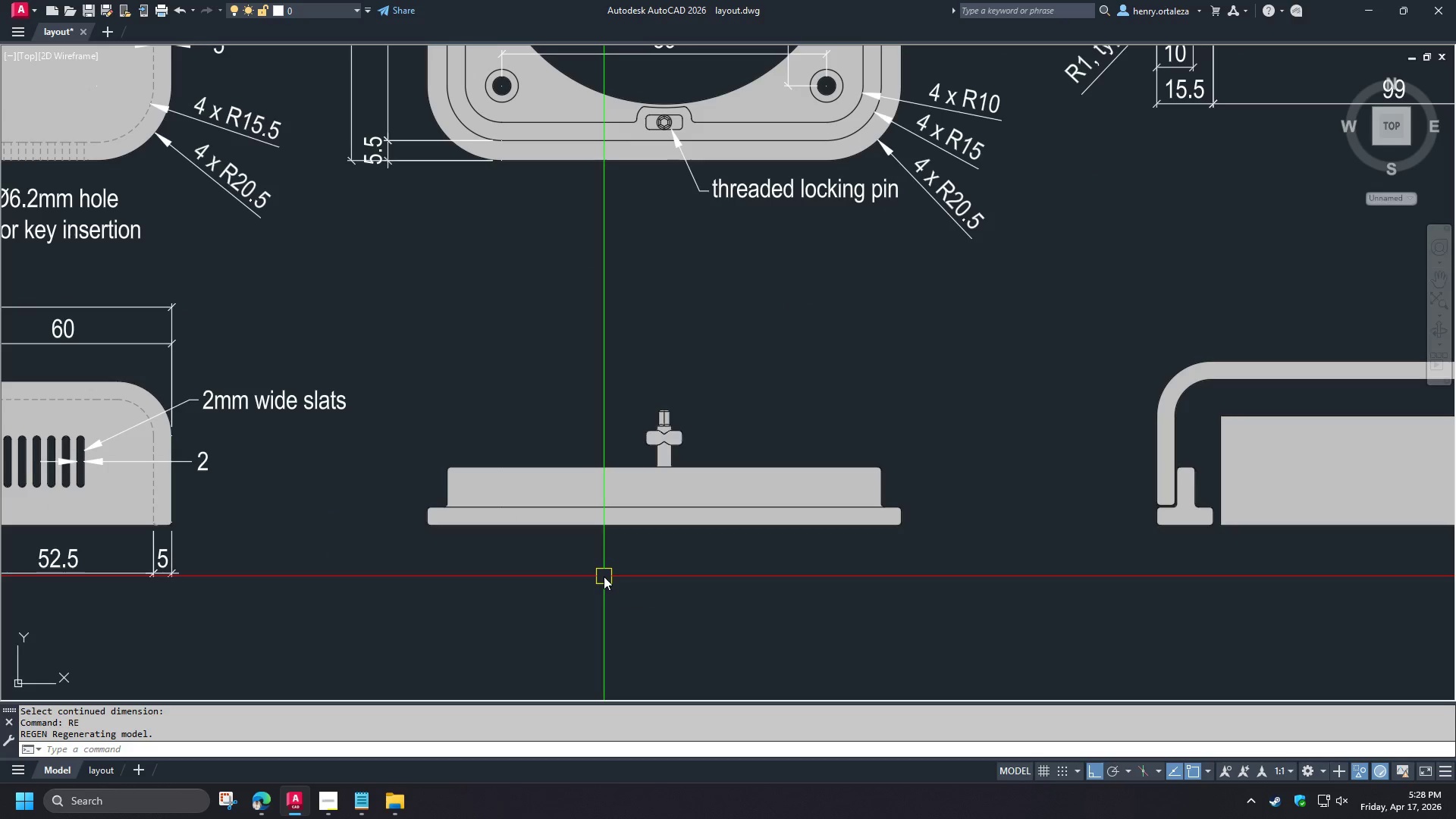 
key(Space)
 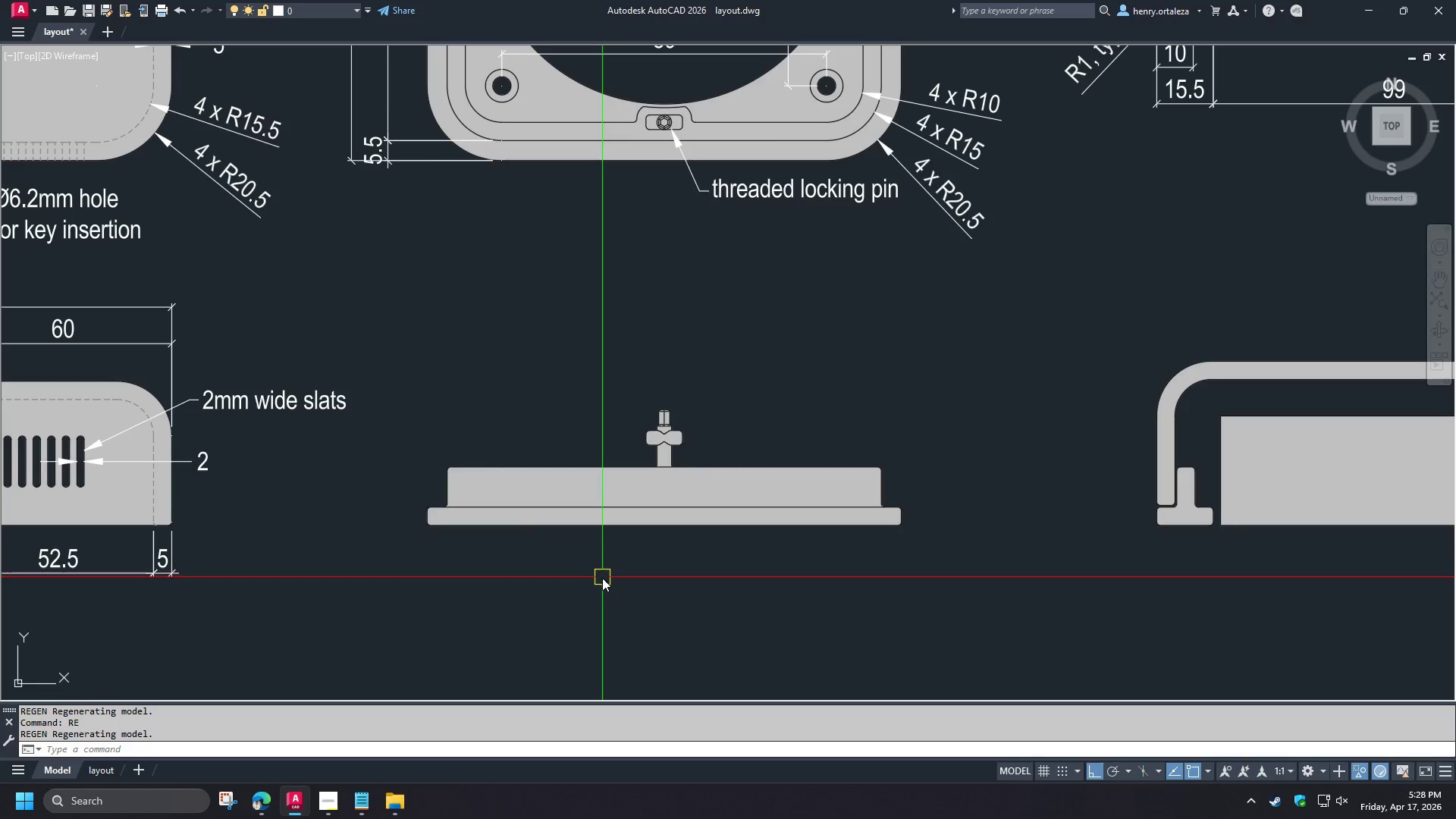 
scroll: coordinate [602, 583], scroll_direction: down, amount: 1.0
 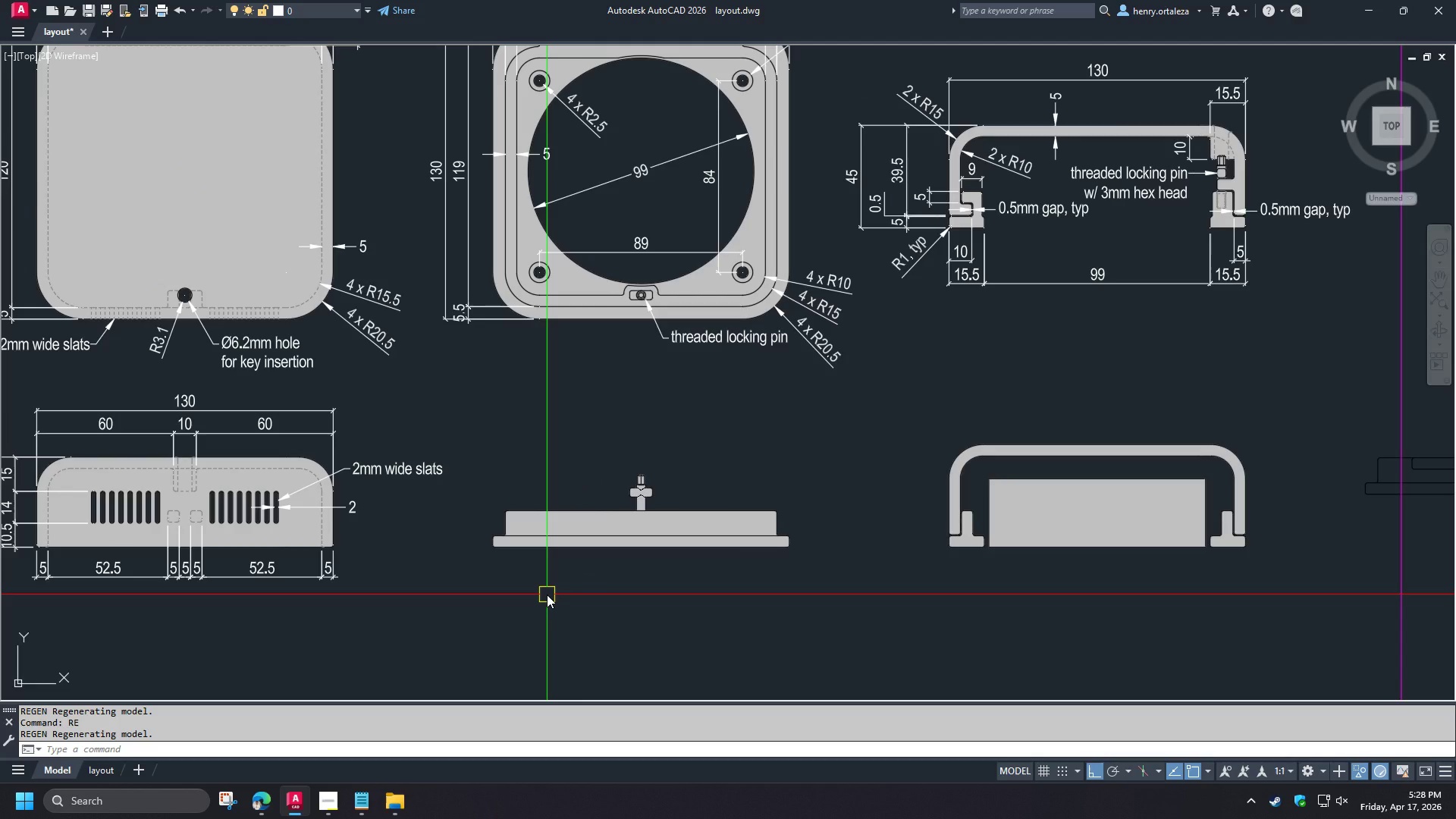 
key(D)
 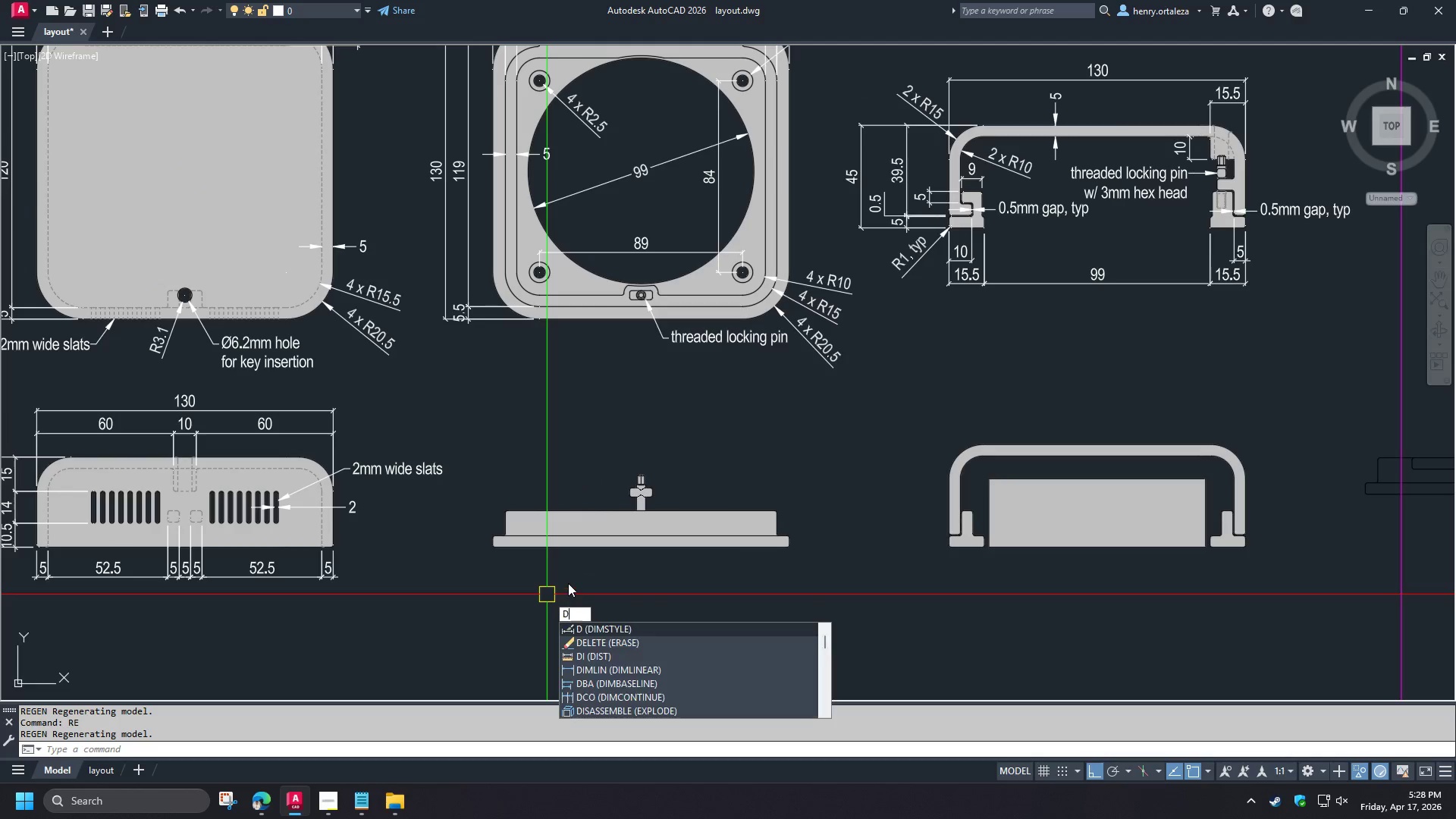 
type(li )
 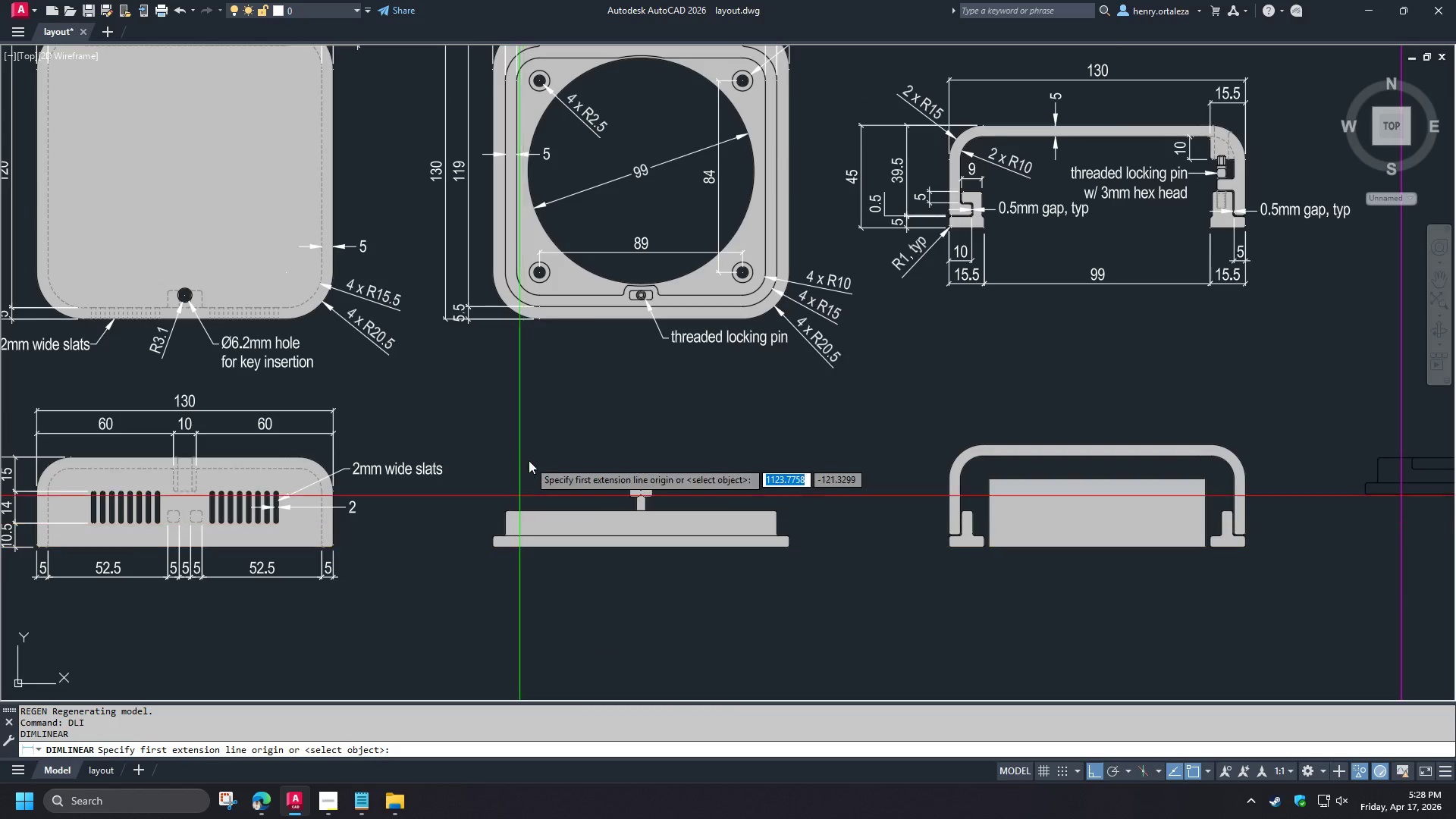 
scroll: coordinate [529, 468], scroll_direction: up, amount: 2.0
 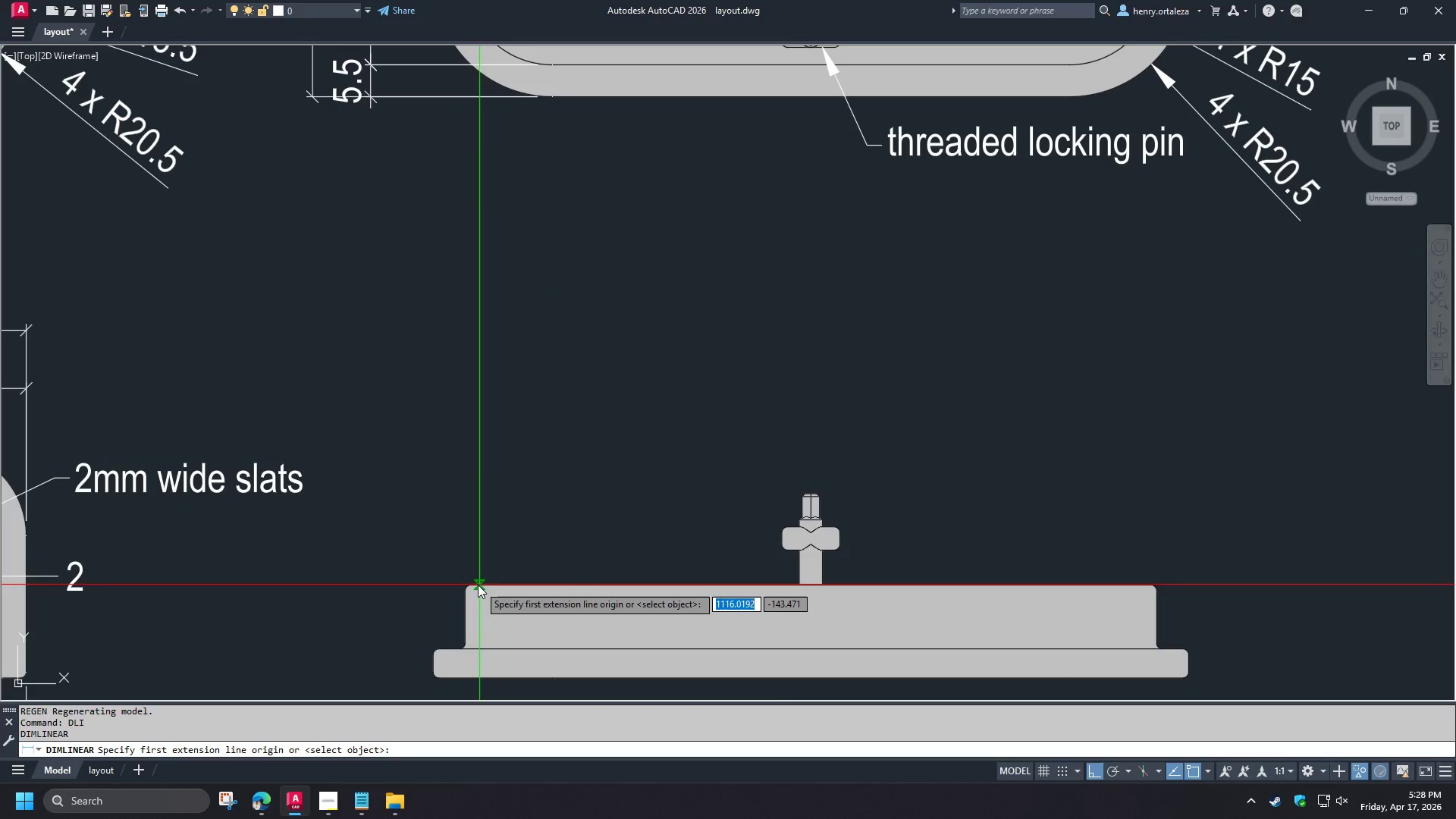 
left_click([475, 585])
 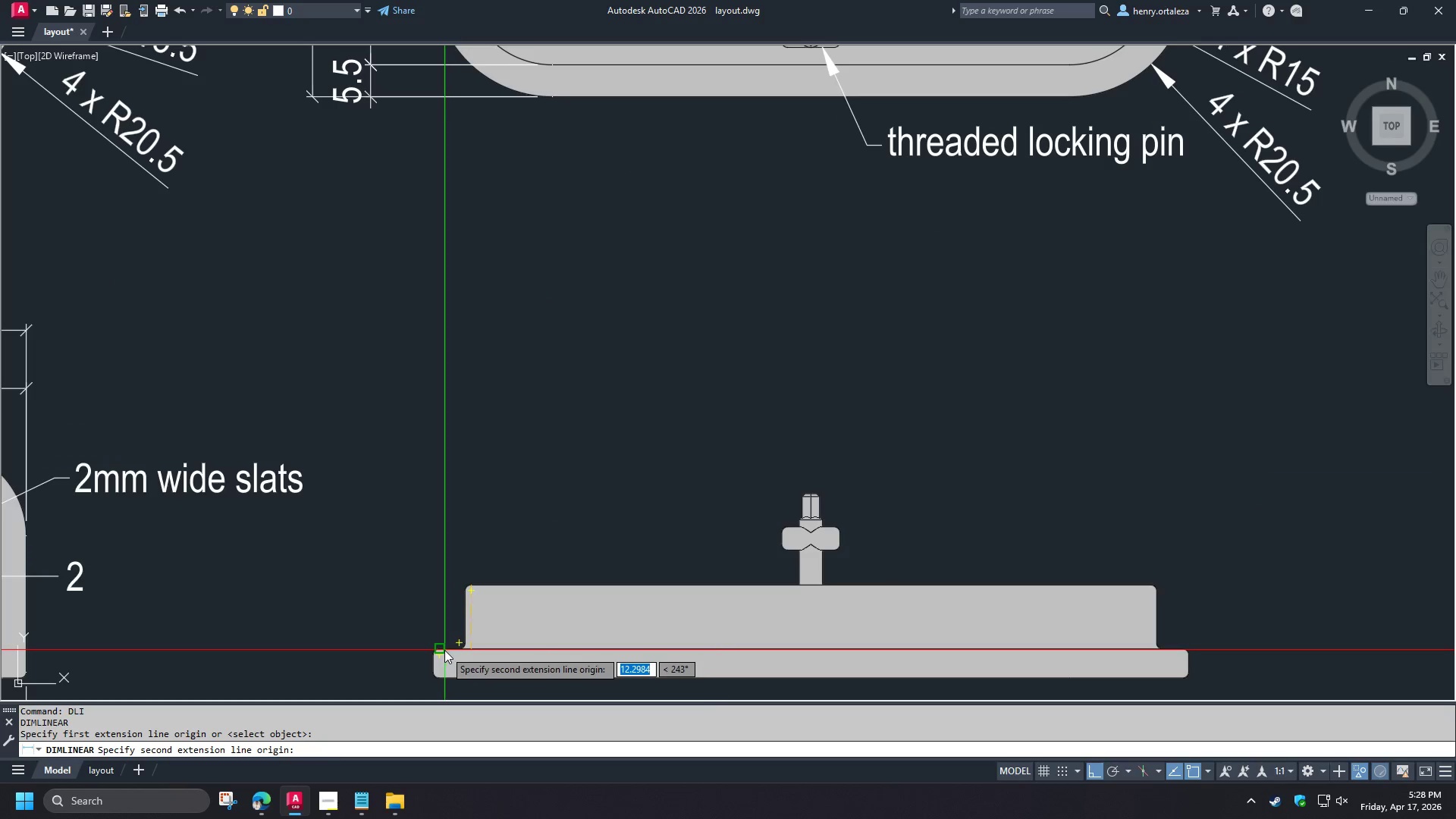 
left_click([444, 650])
 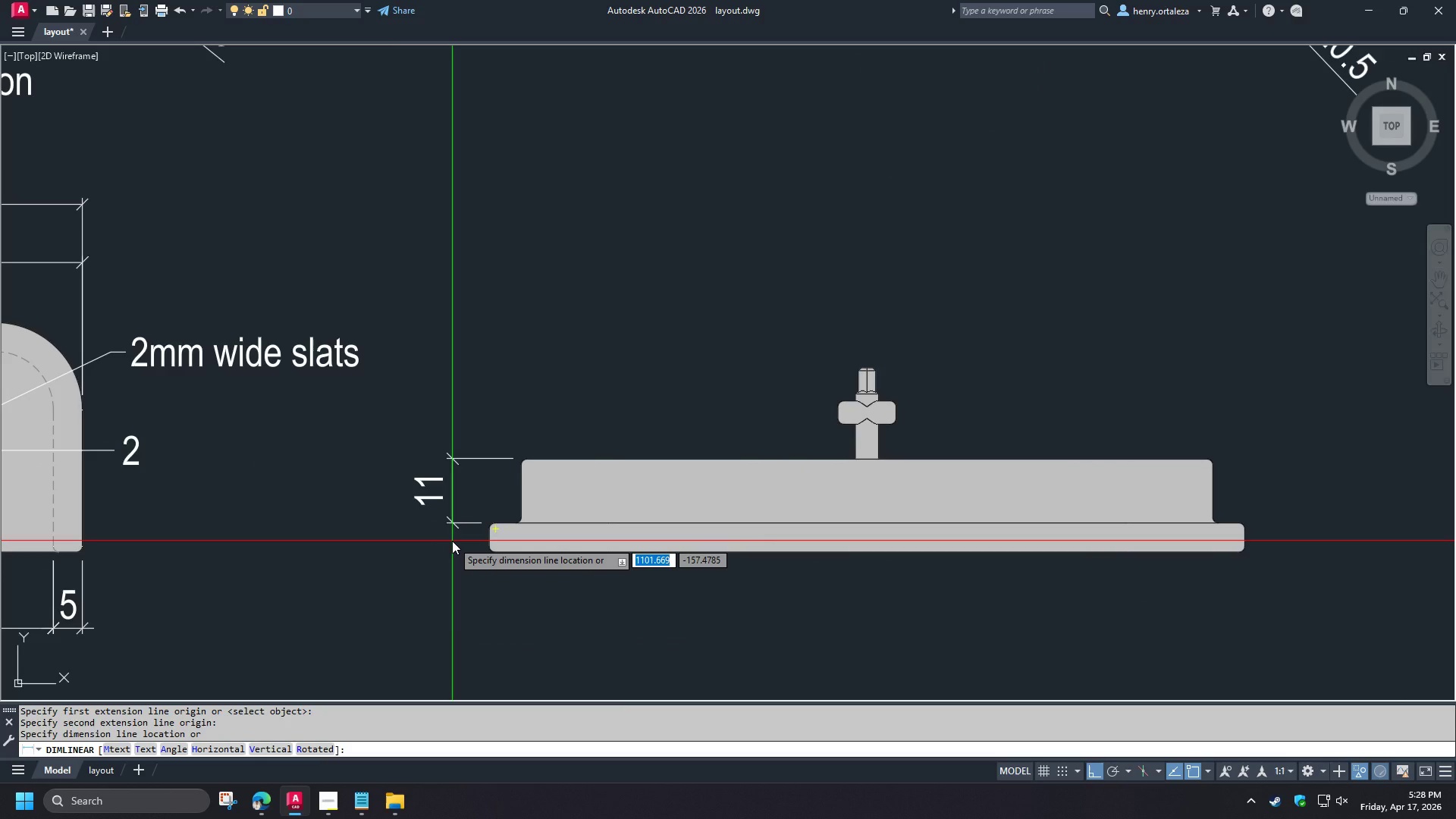 
left_click([433, 541])
 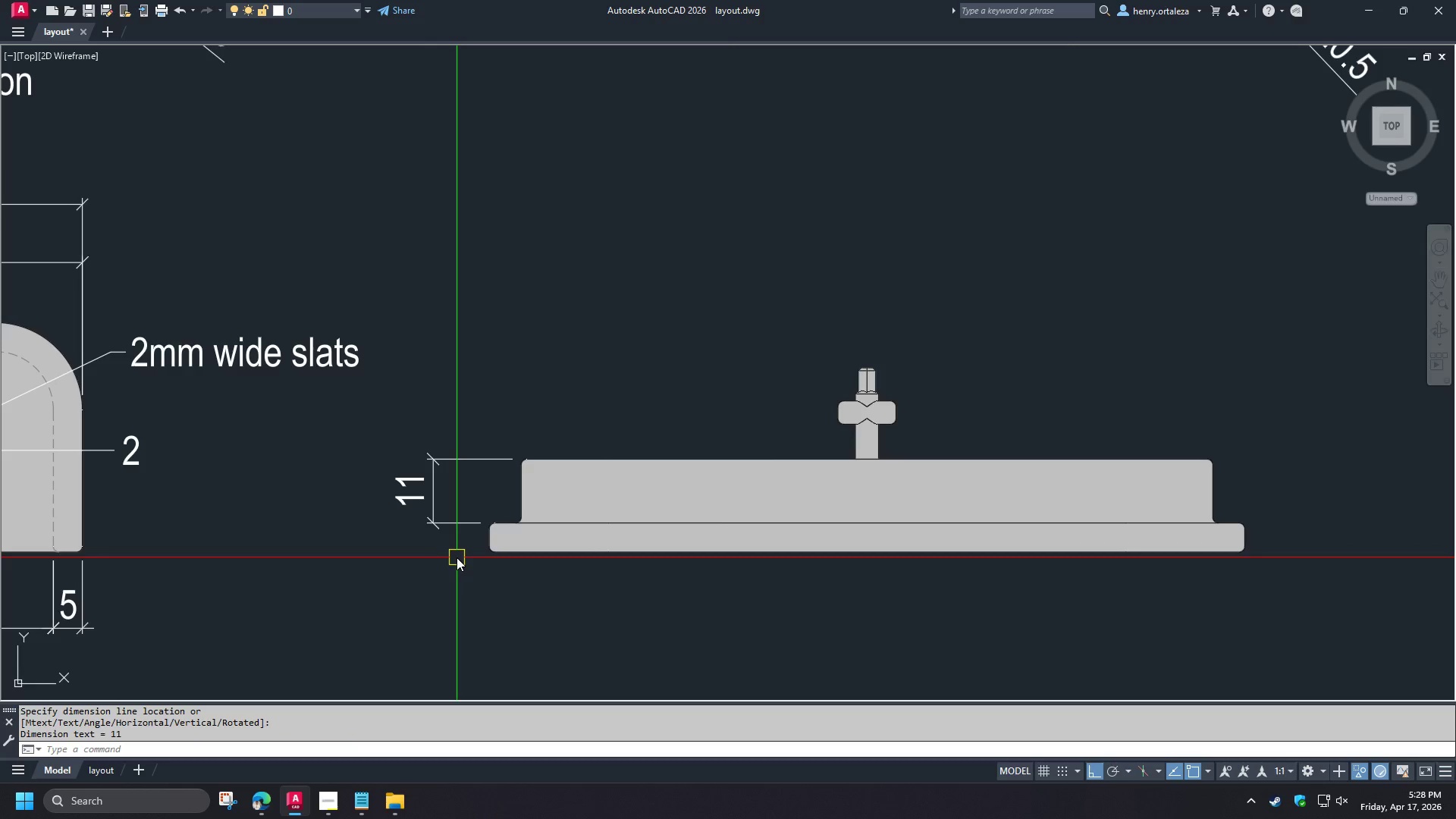 
type(dco )
 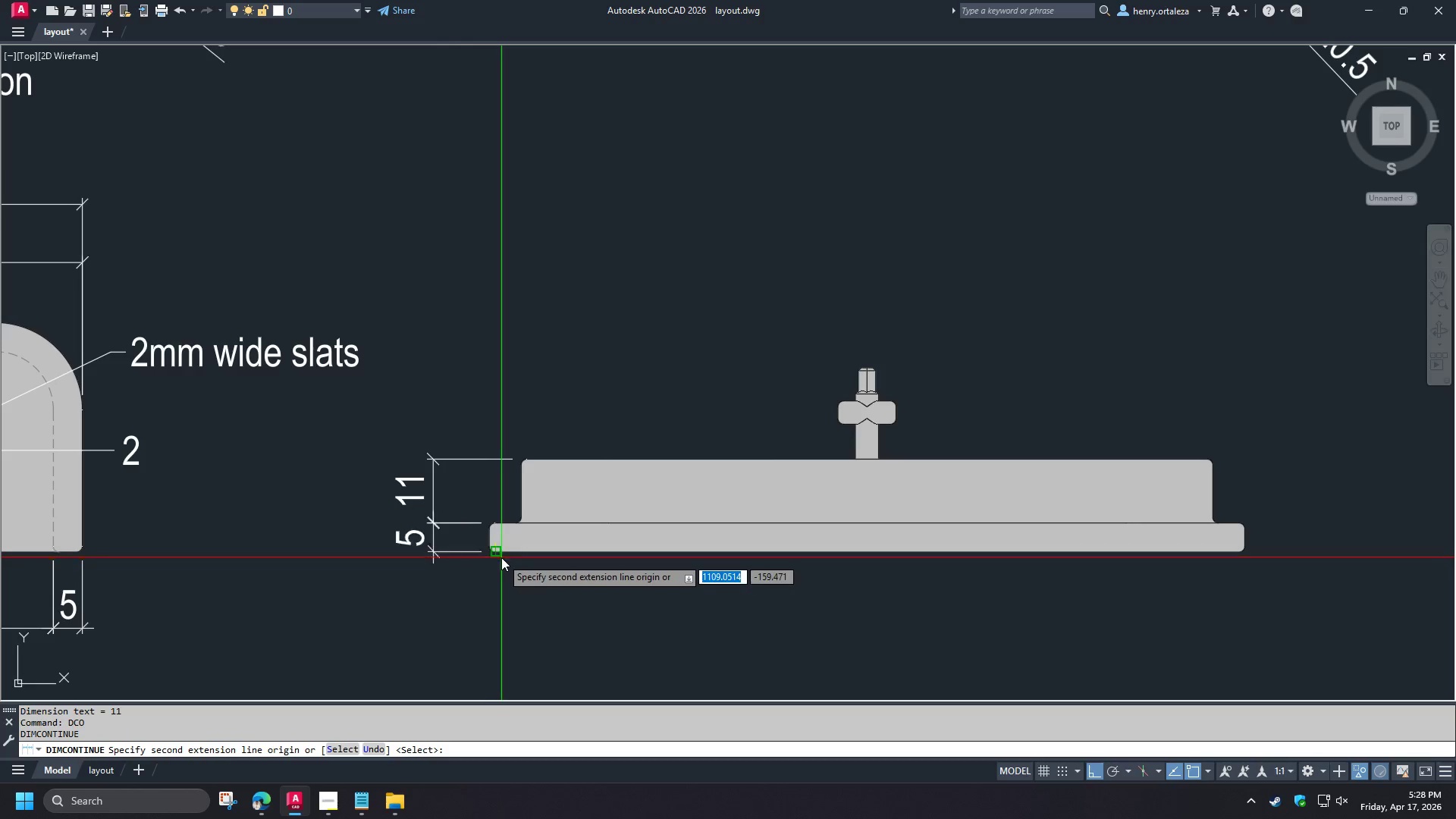 
type(  dba  )
 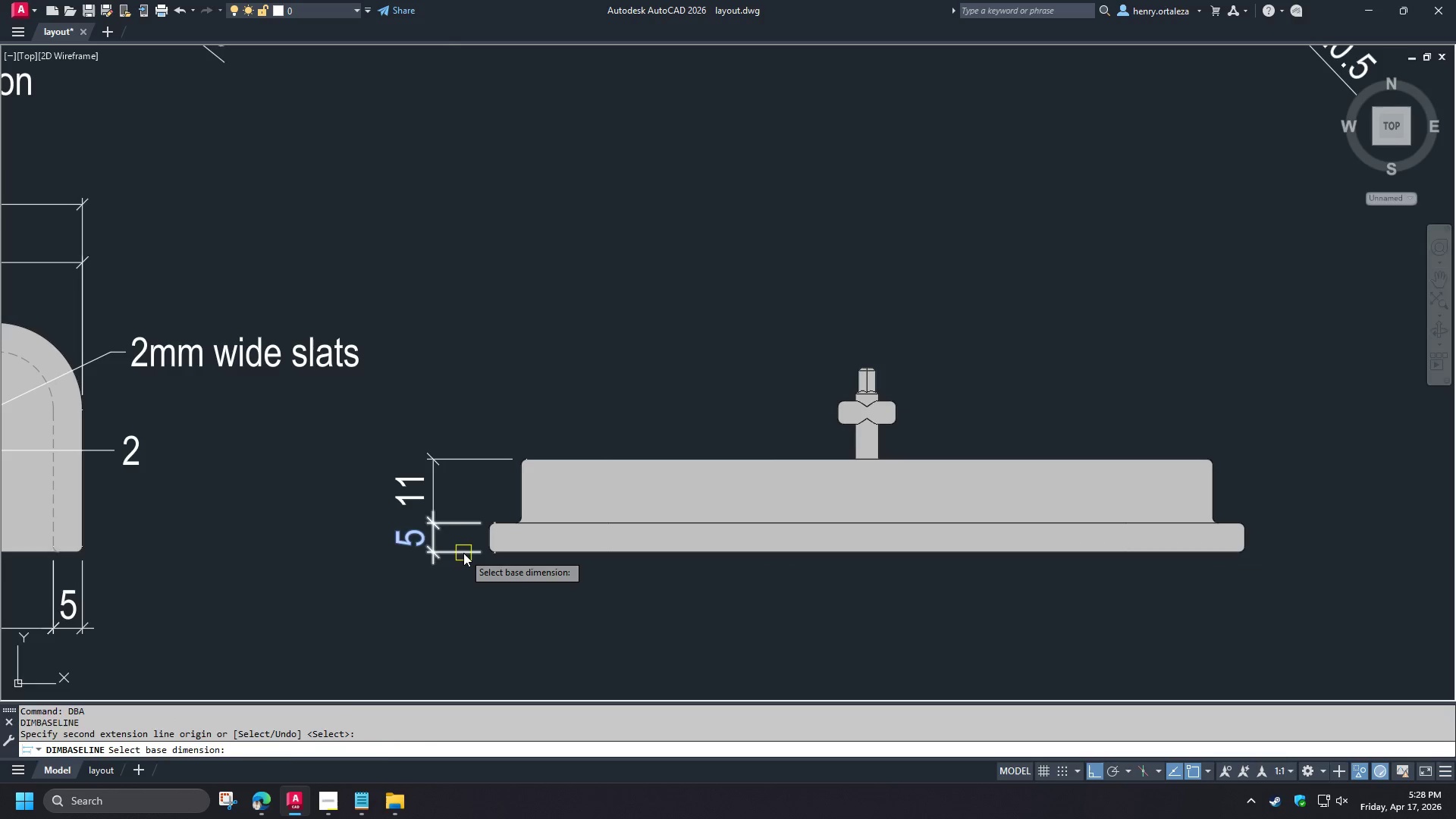 
left_click([463, 553])
 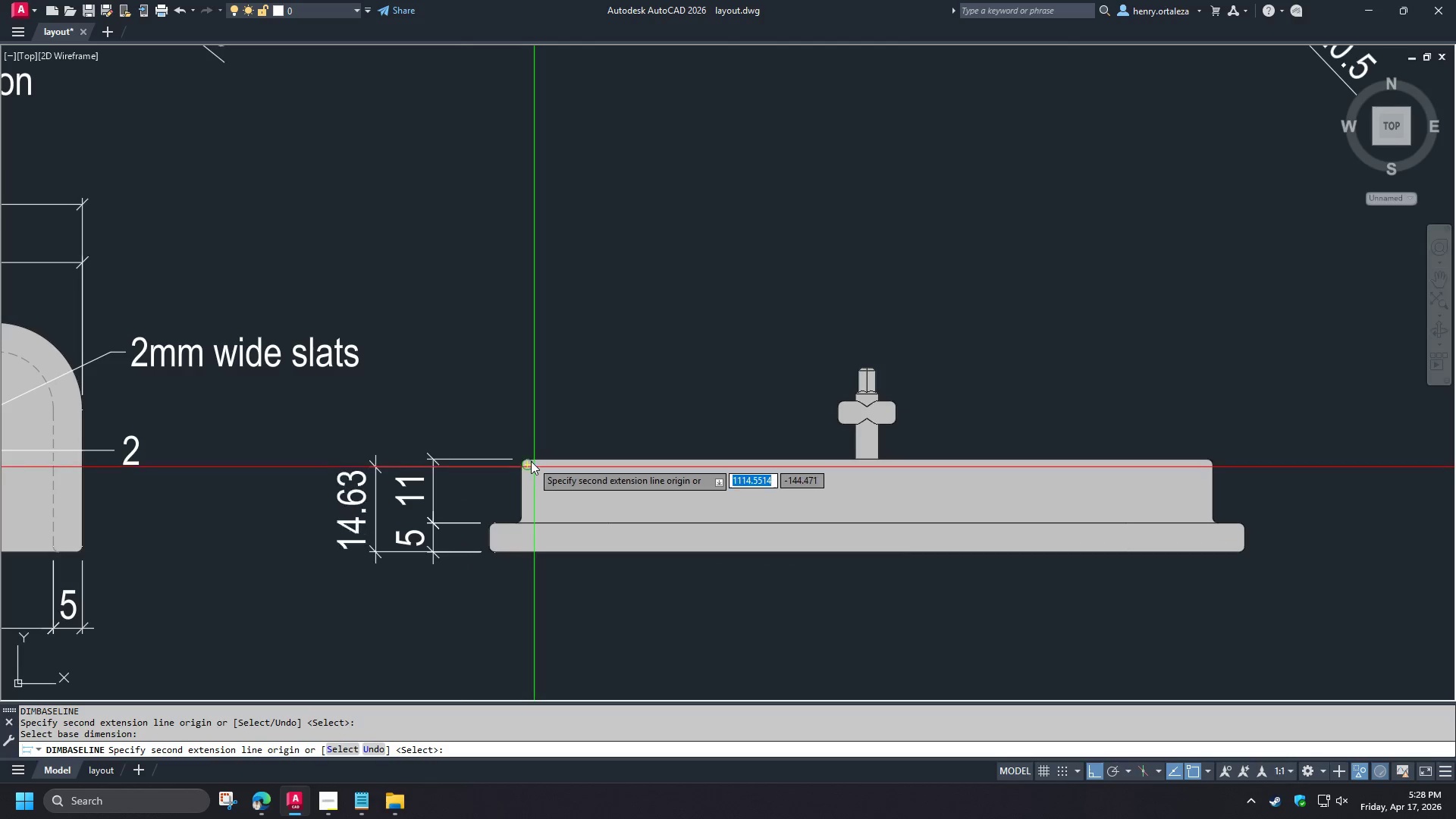 
left_click([531, 461])
 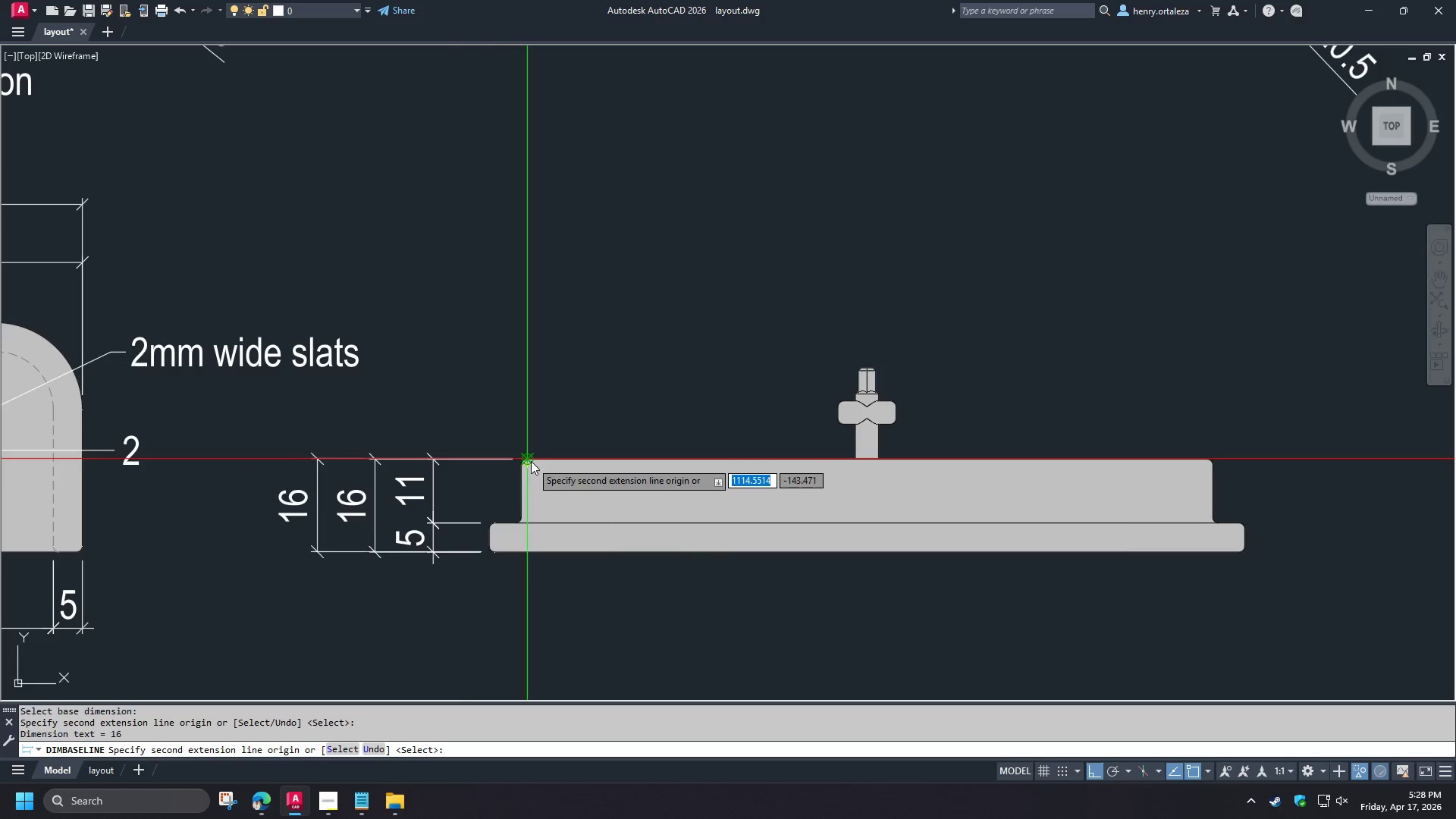 
type(  dli)
 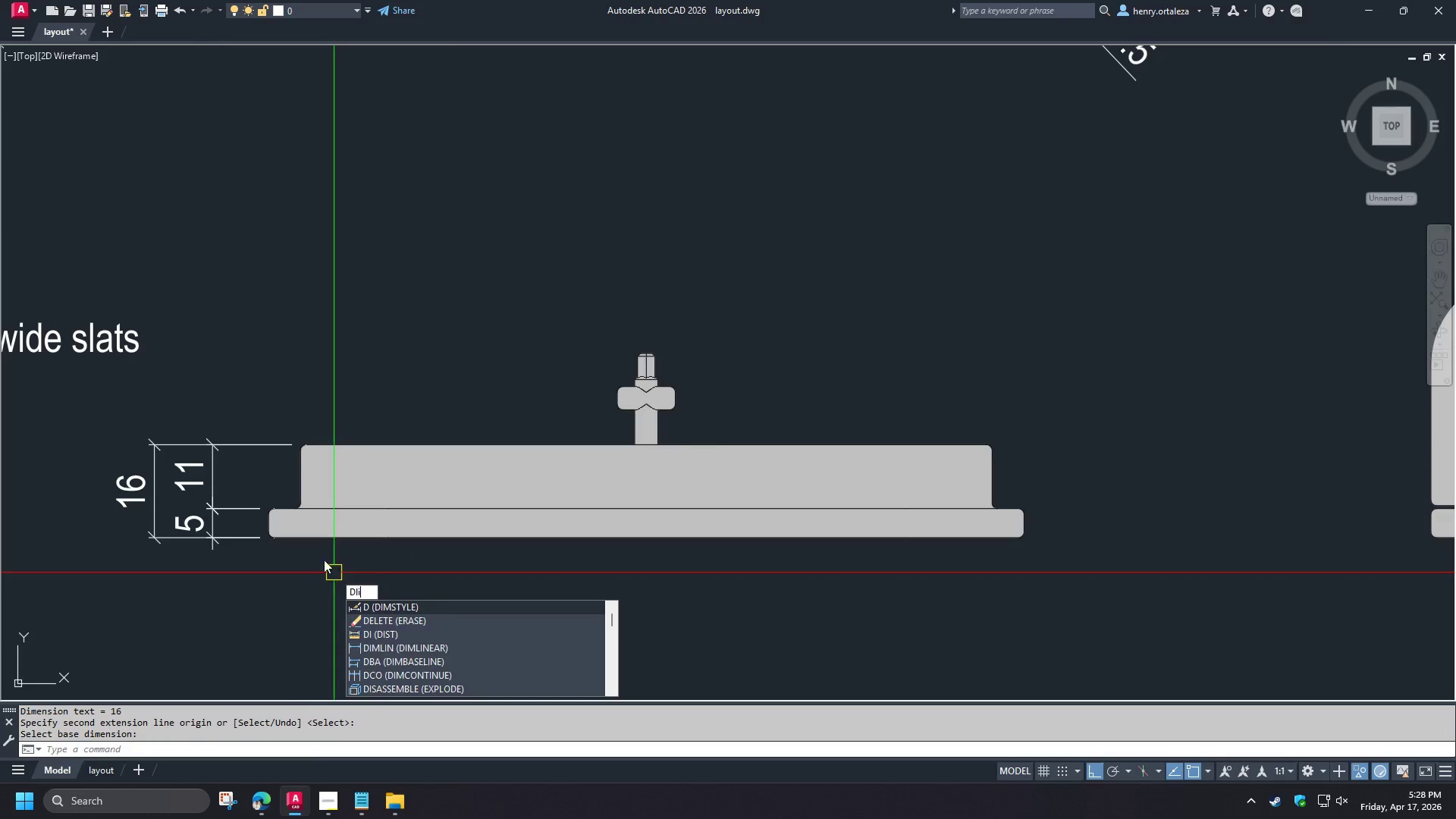 
key(Space)
 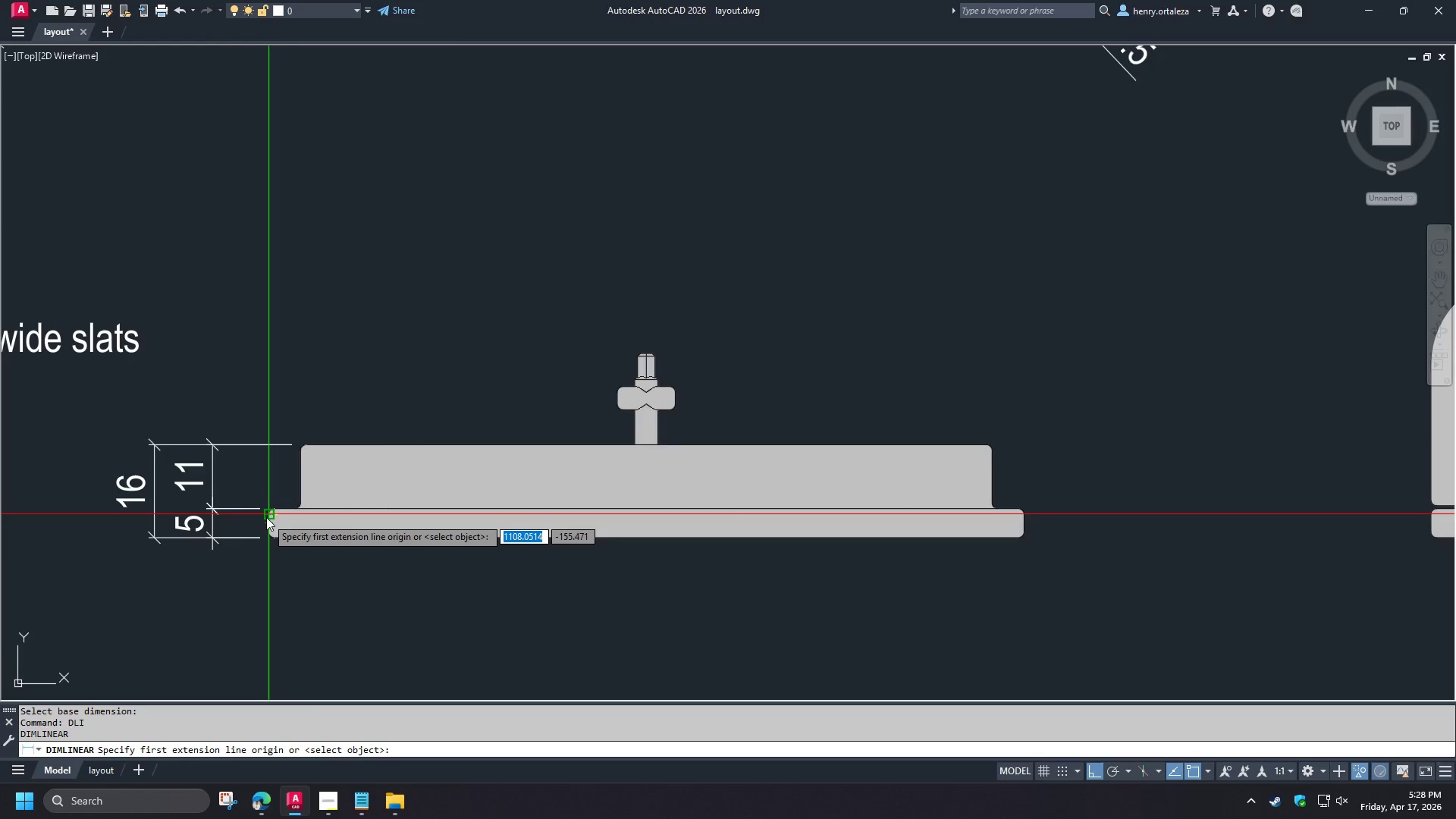 
left_click([266, 517])
 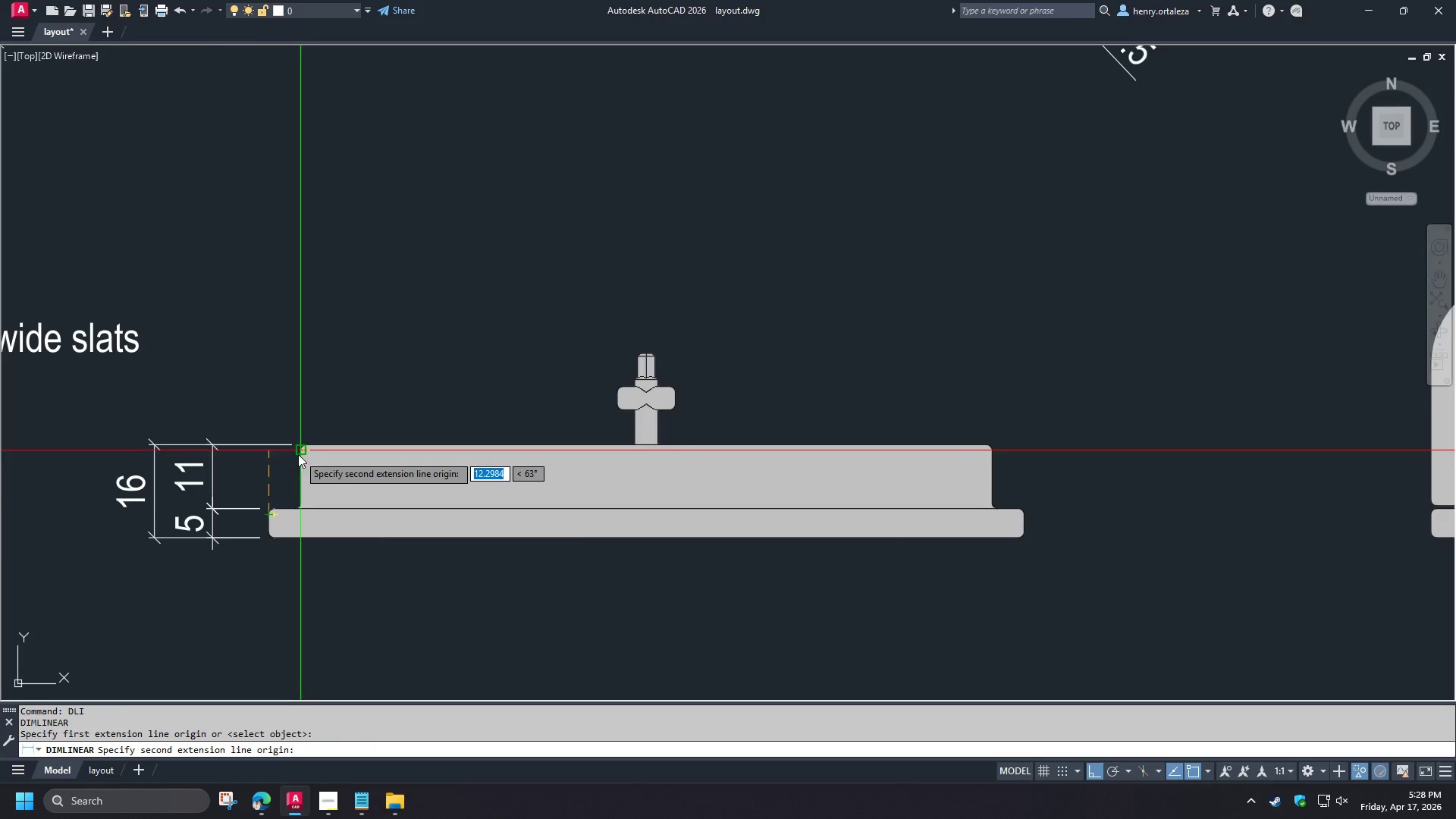 
left_click_drag(start_coordinate=[298, 454], to_coordinate=[298, 450])
 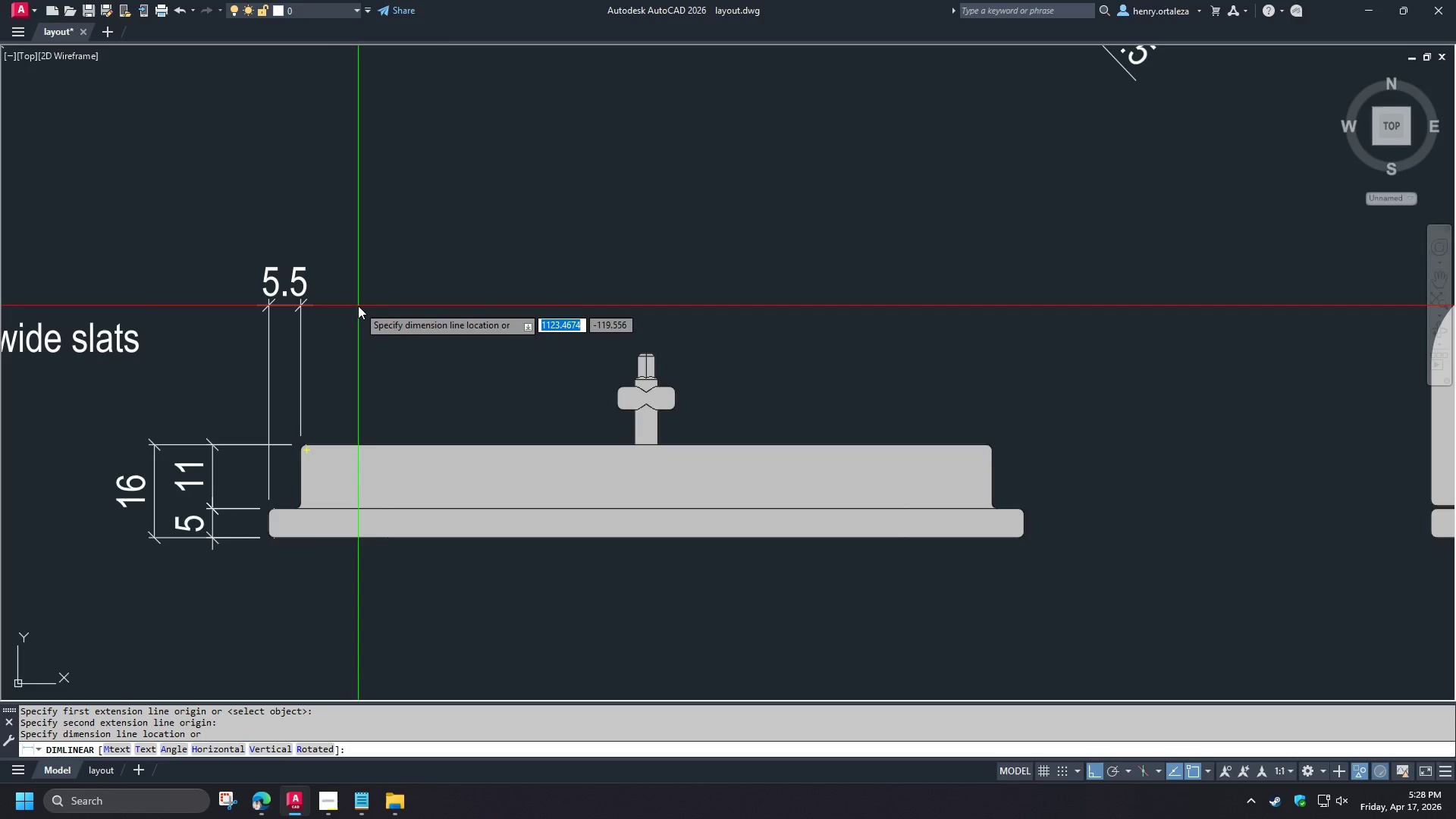 
wait(5.28)
 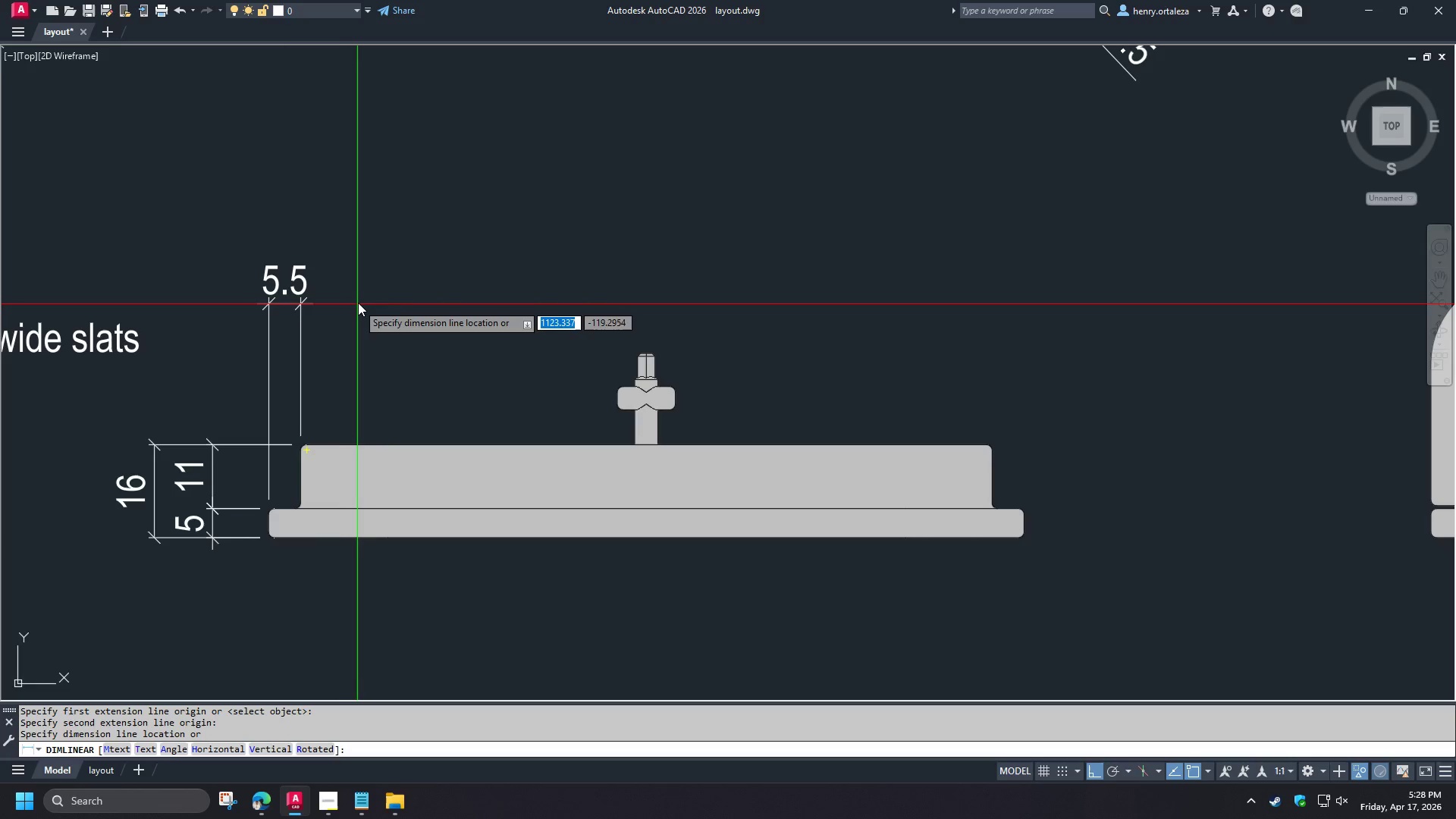 
left_click([358, 306])
 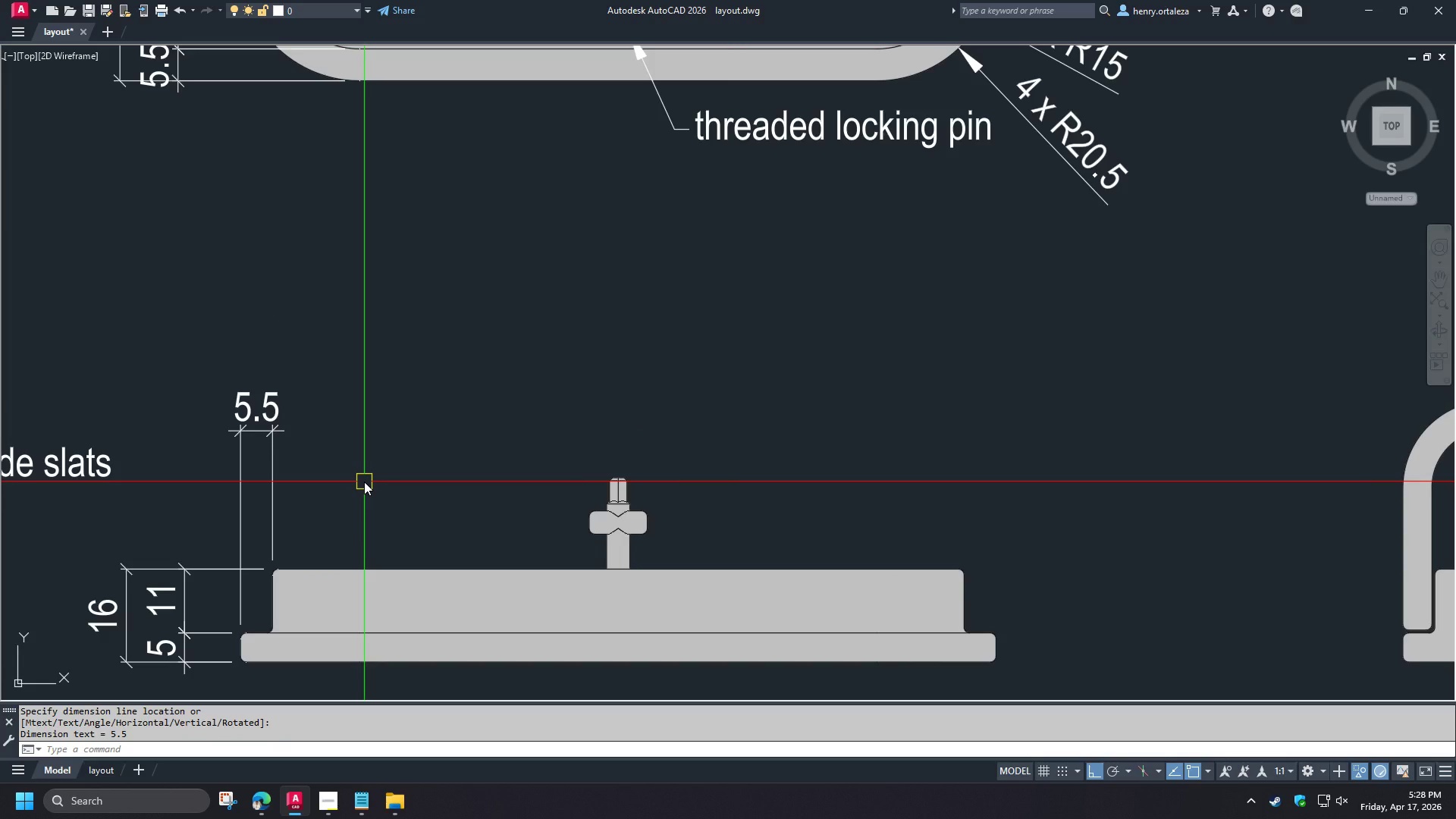 
type(dco )
 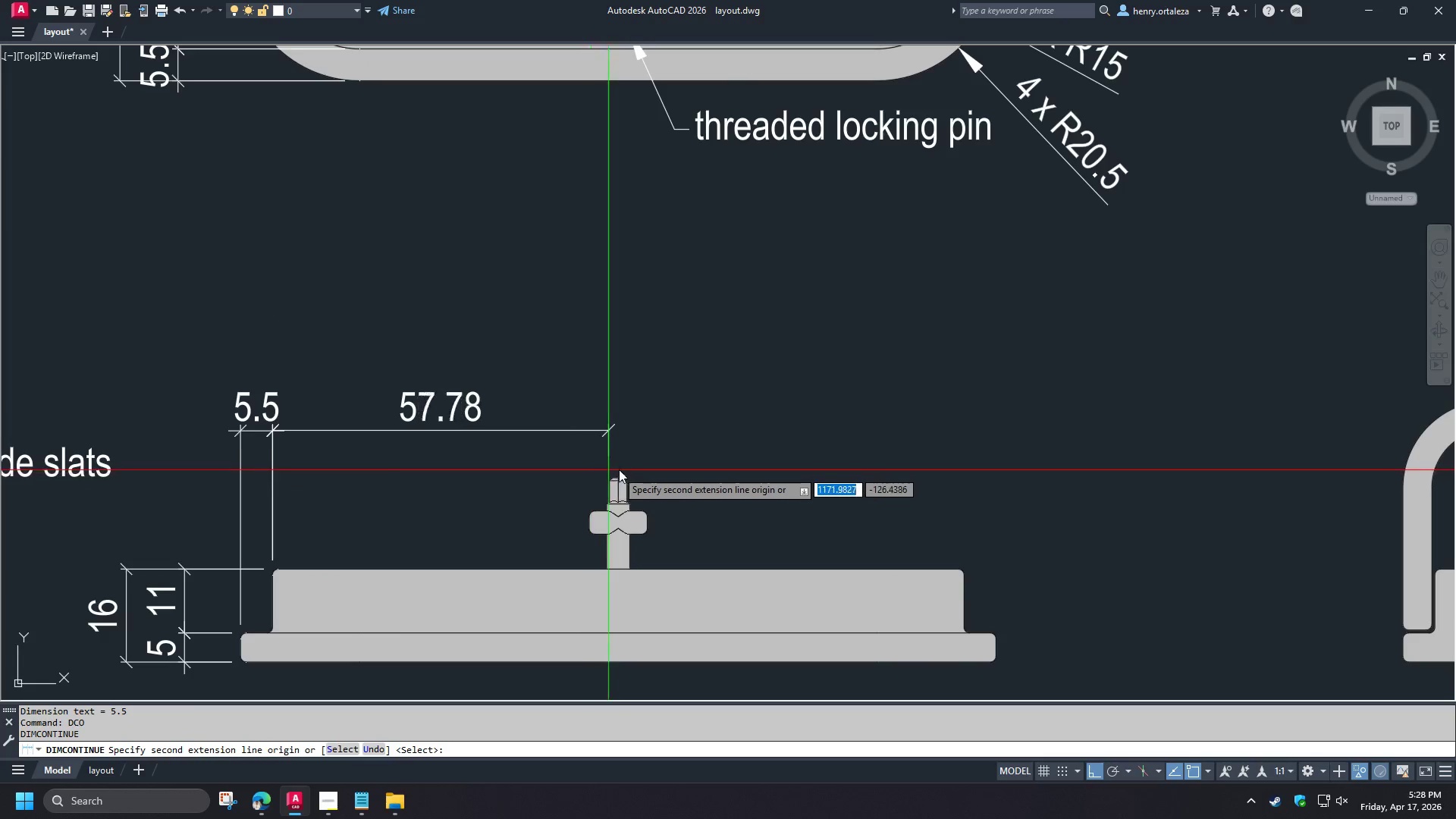 
scroll: coordinate [626, 466], scroll_direction: up, amount: 2.0
 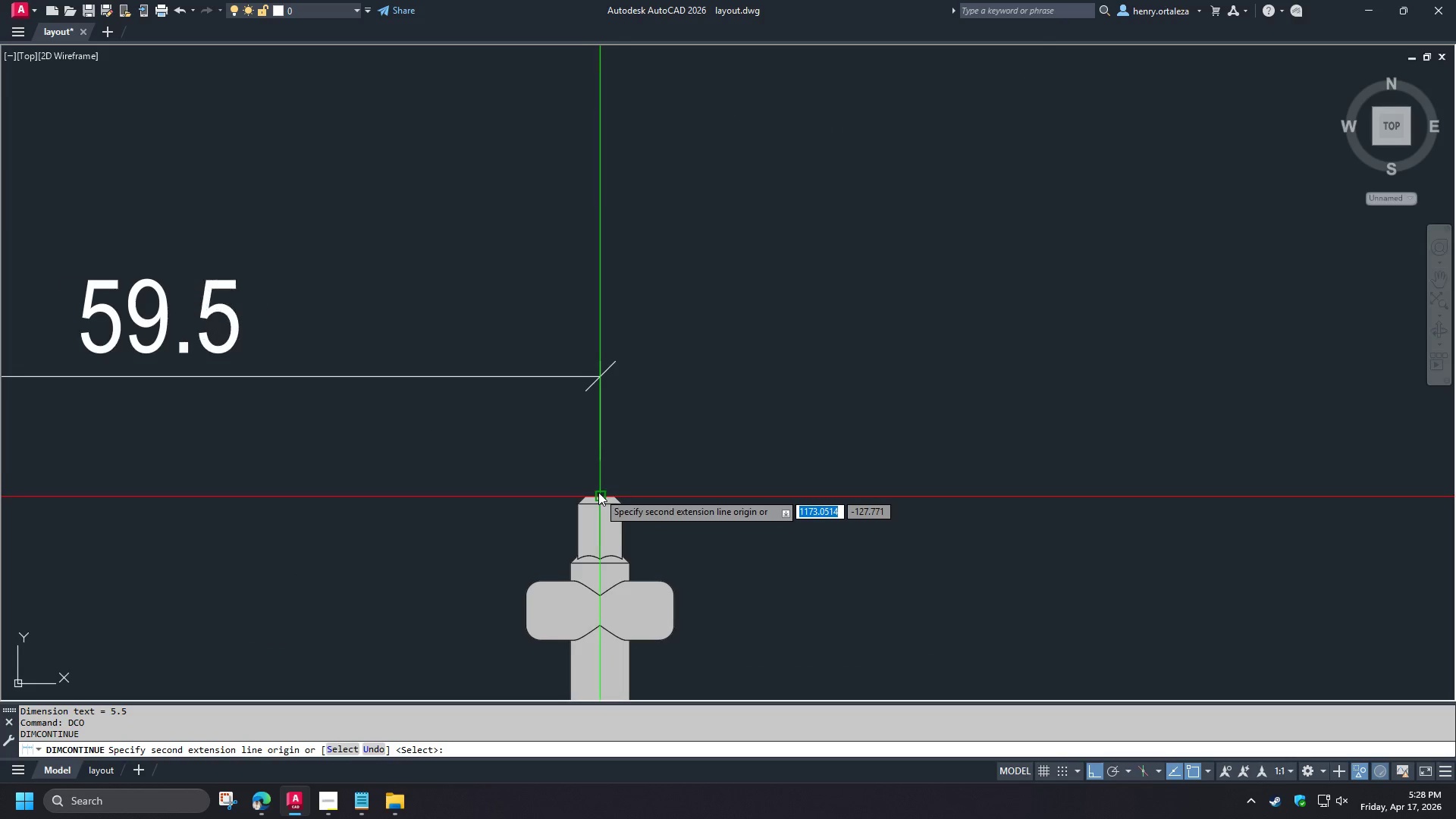 
left_click([598, 492])
 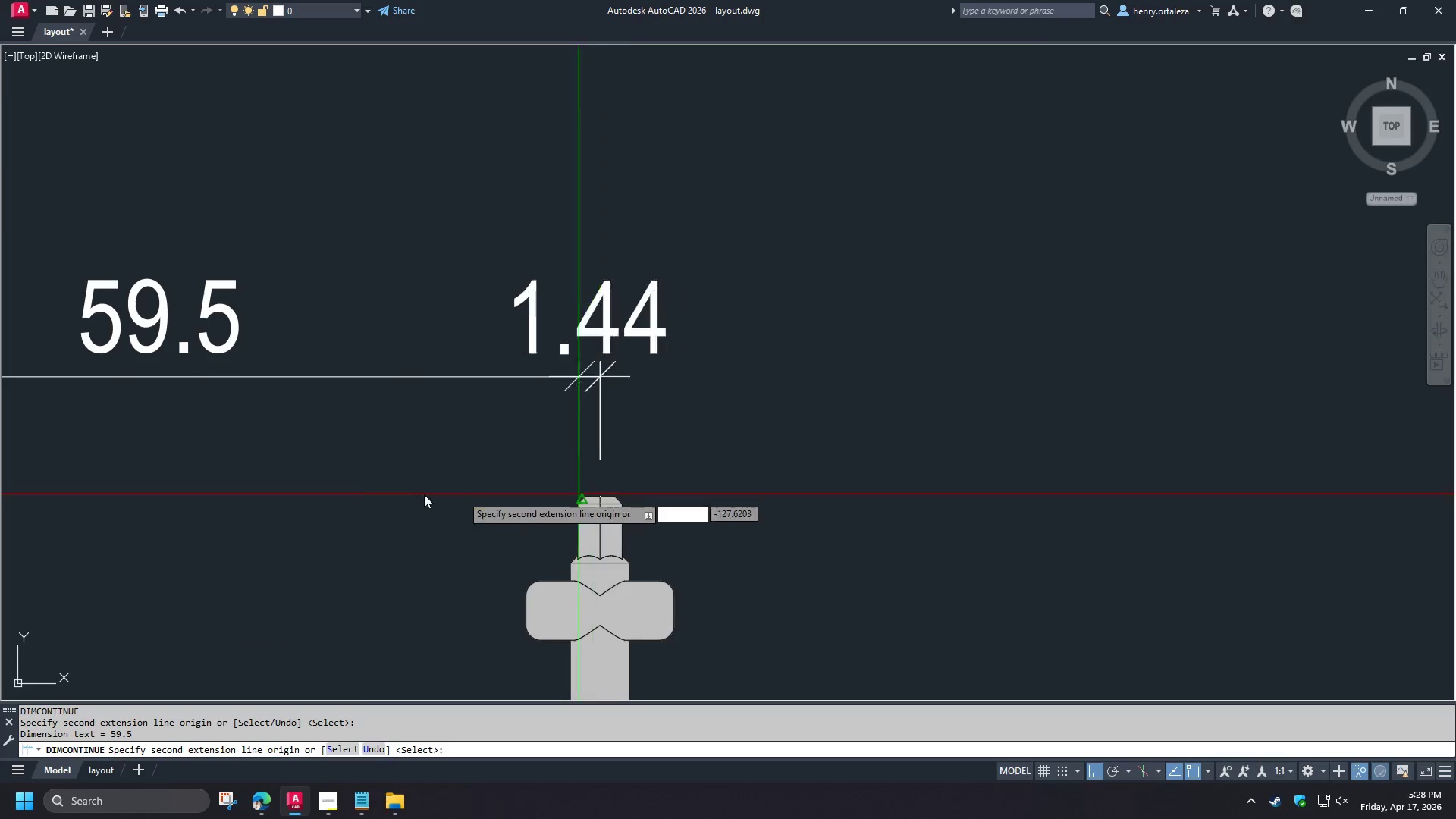 
scroll: coordinate [360, 493], scroll_direction: down, amount: 2.0
 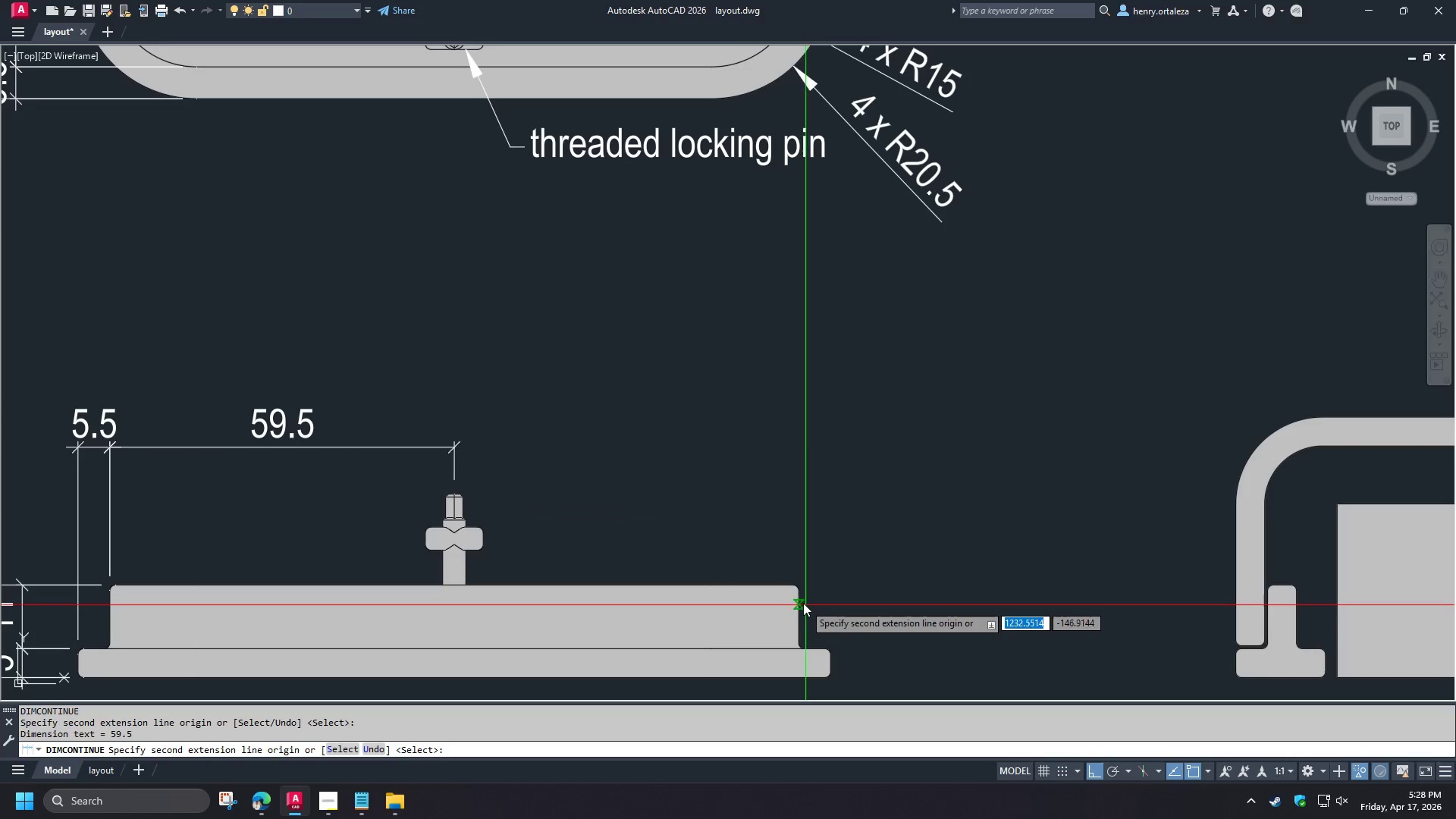 
left_click([800, 595])
 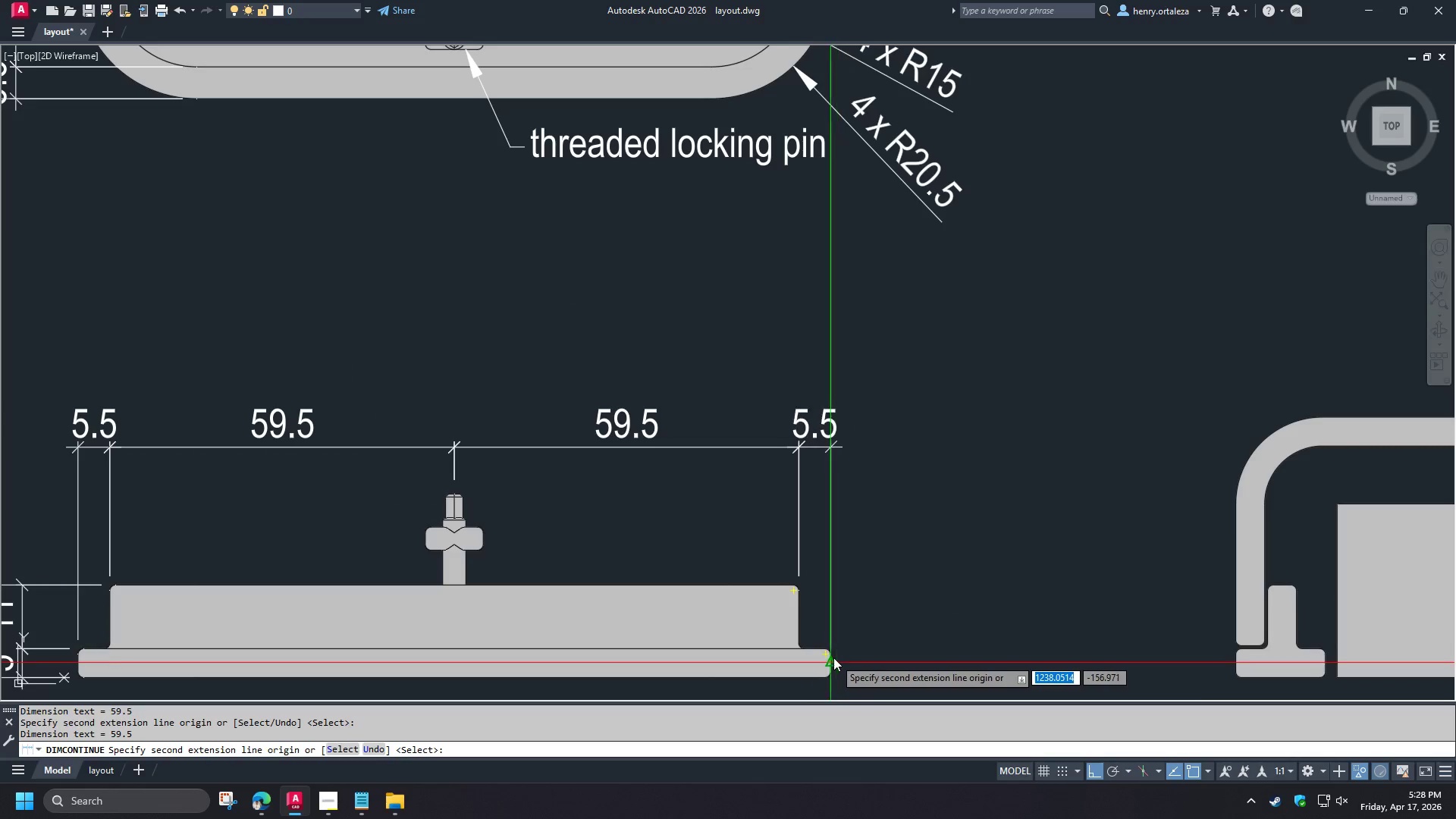 
left_click([833, 656])
 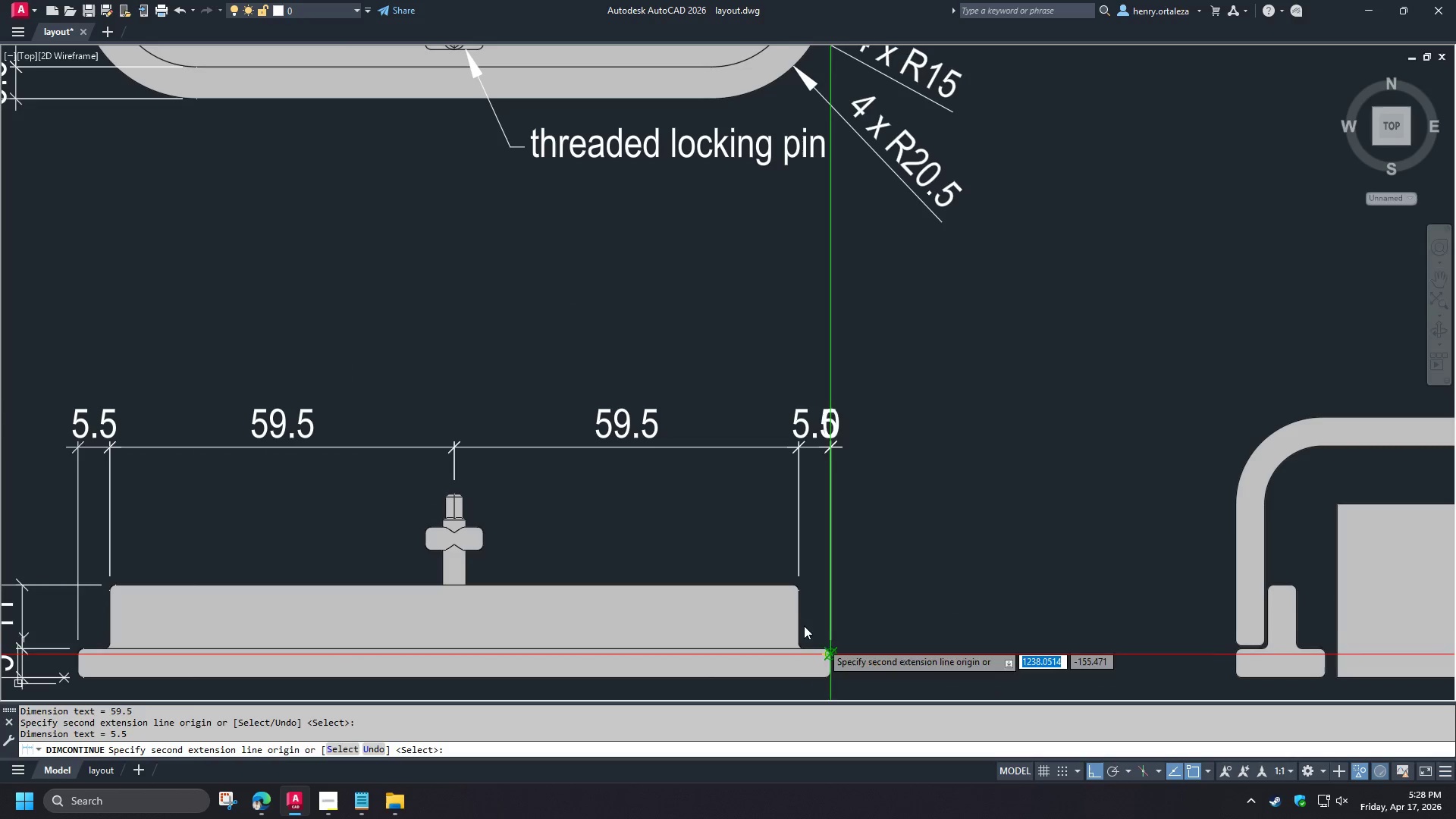 
type(  dba  )
 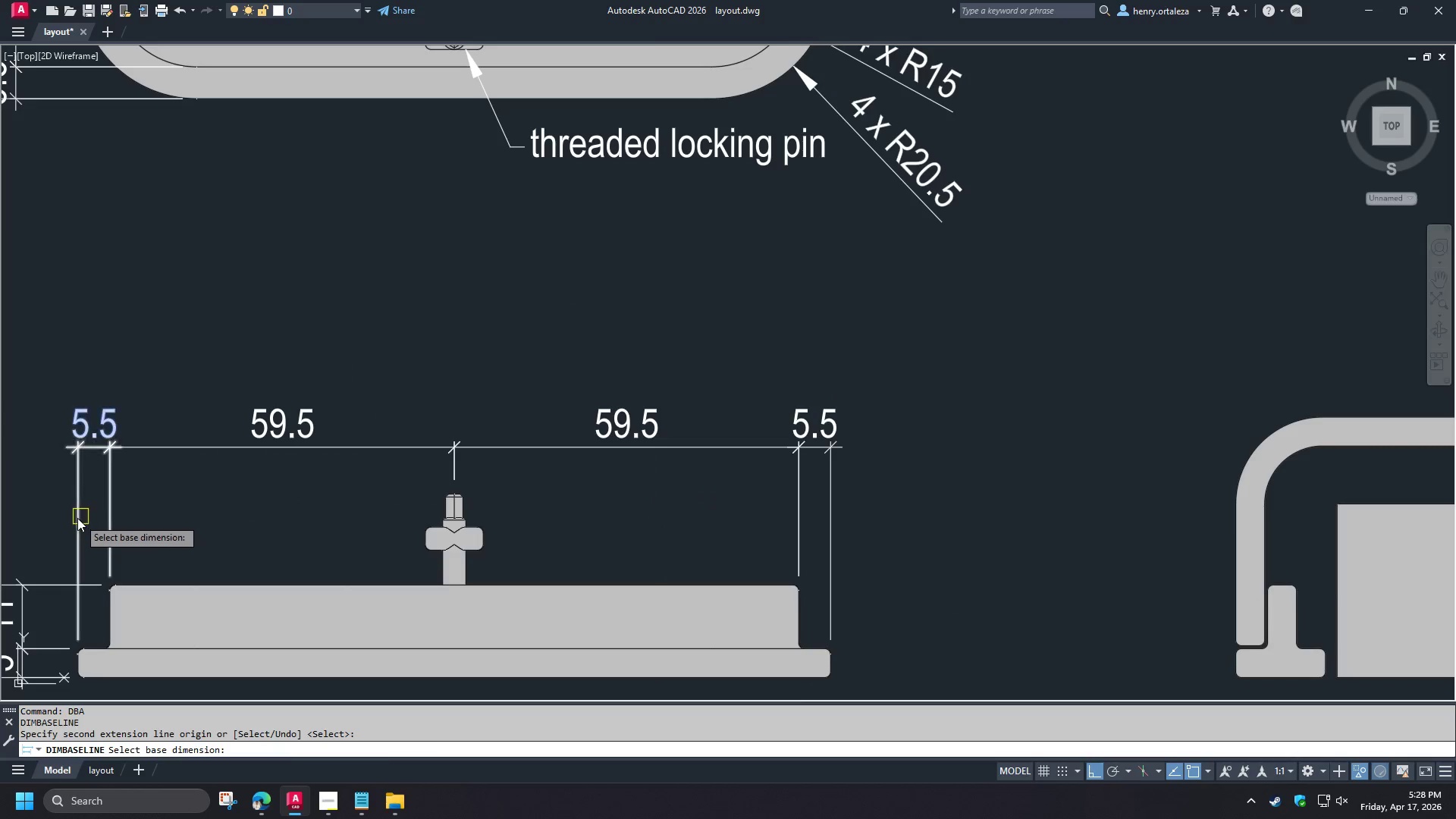 
left_click([76, 518])
 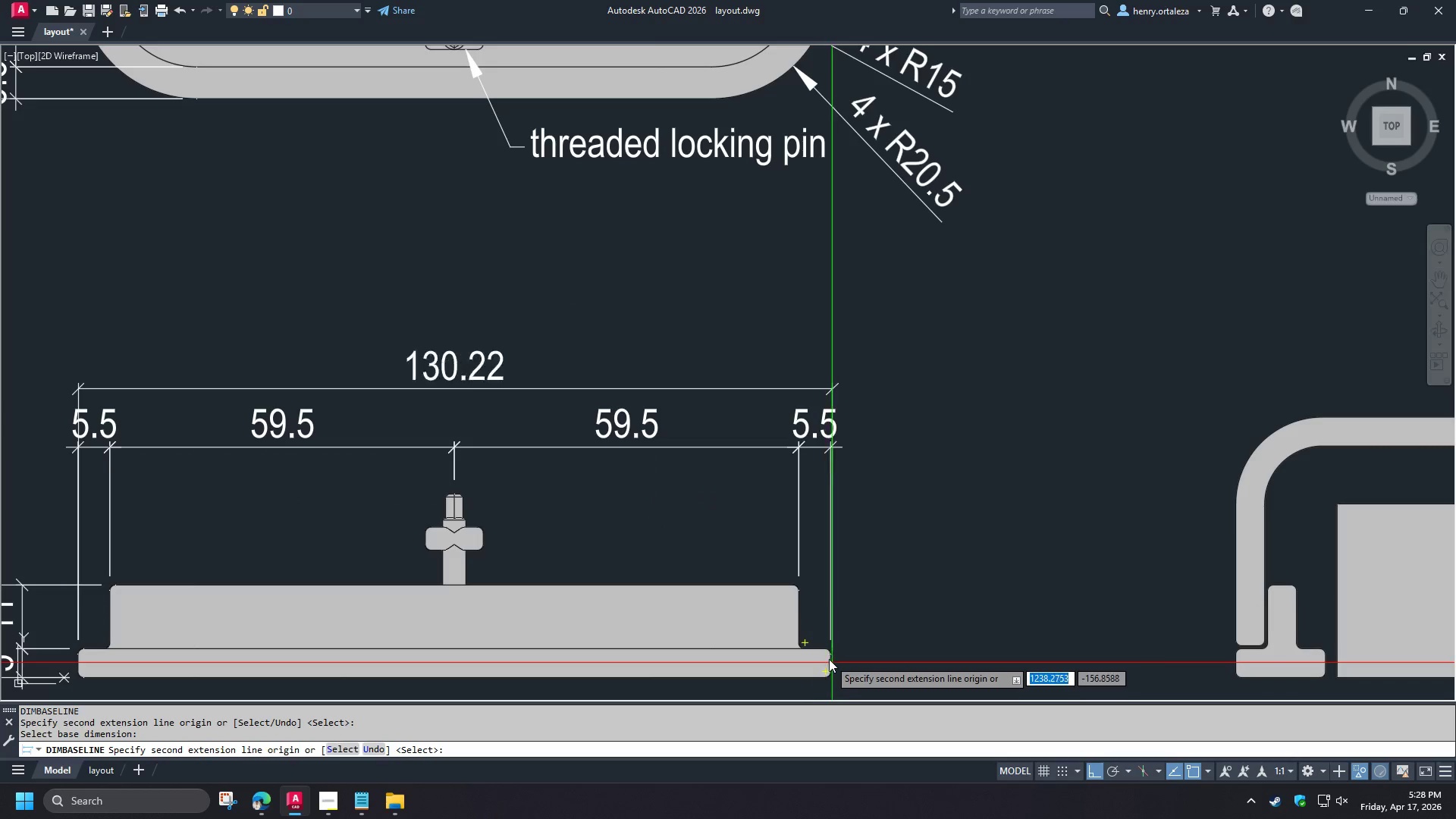 
left_click([831, 656])
 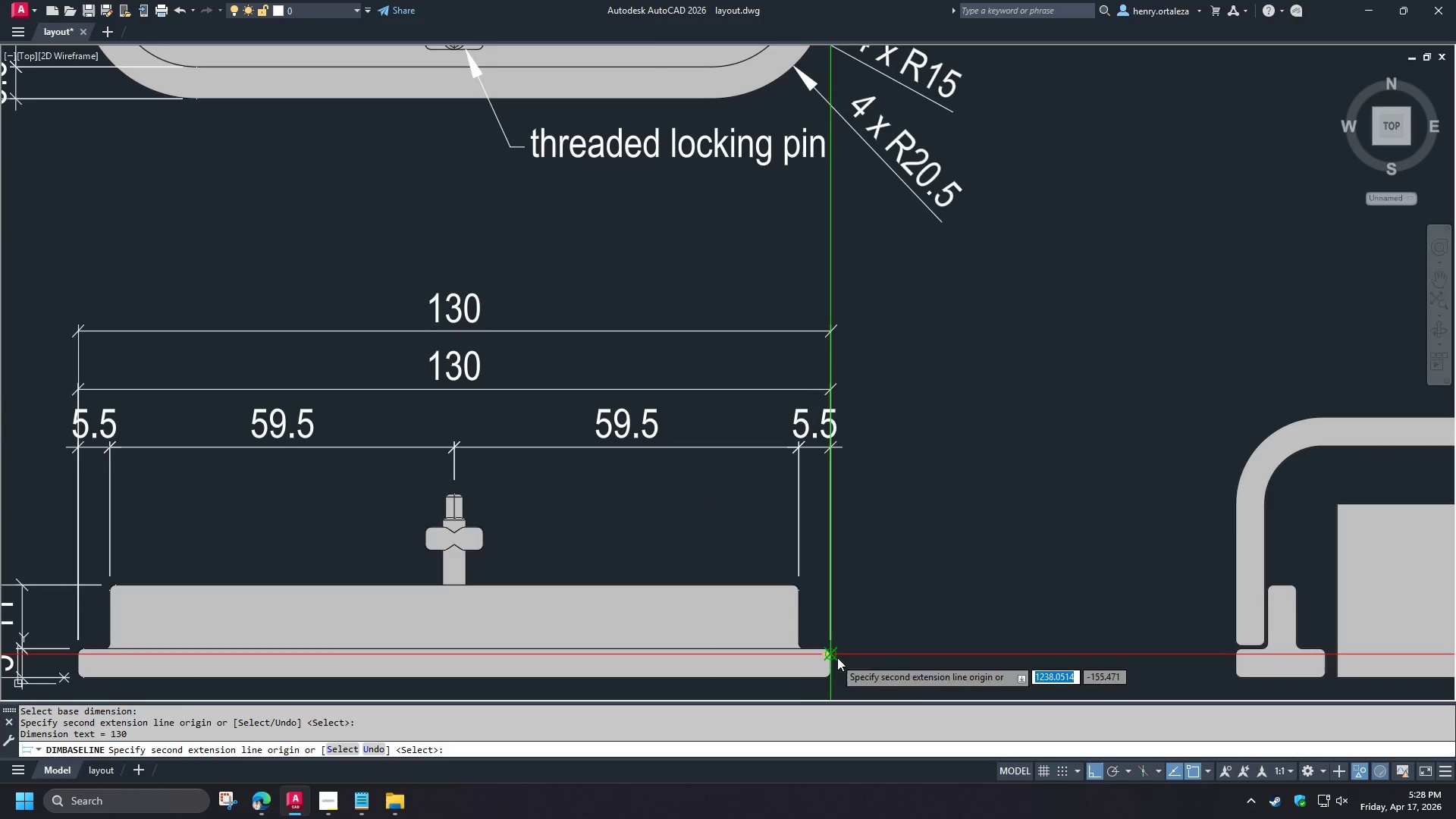 
key(Space)
 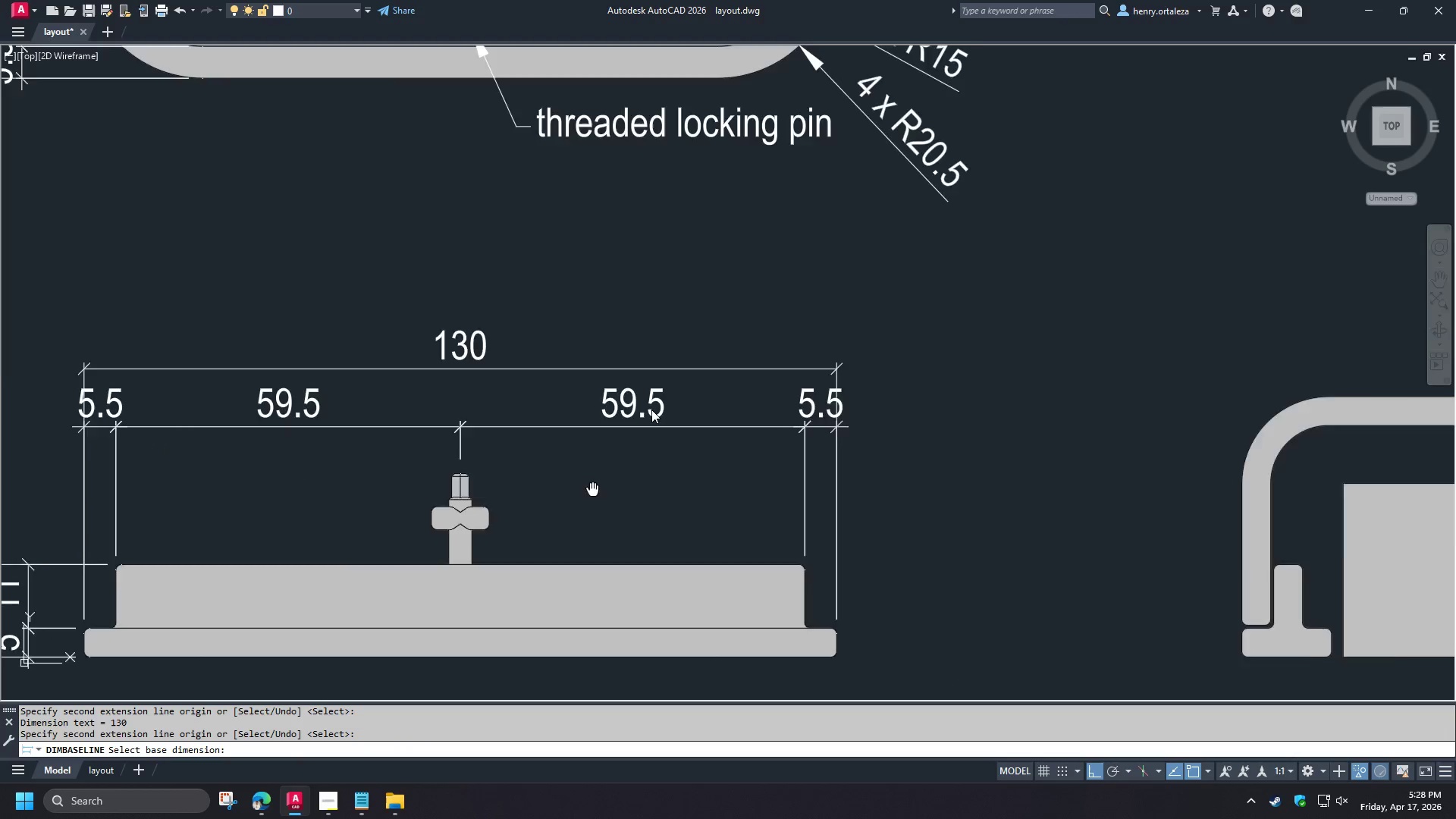 
key(Space)
 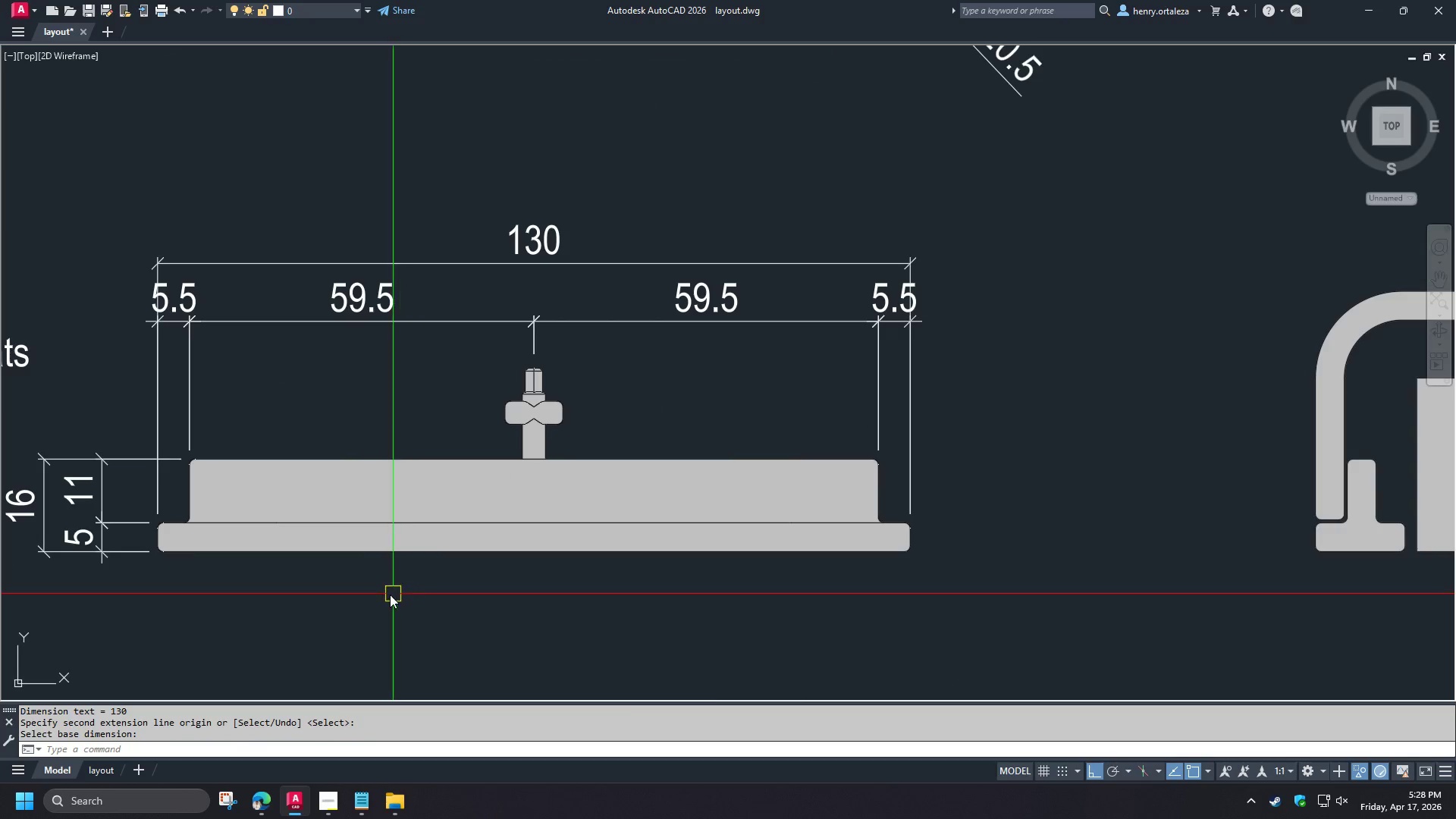 
scroll: coordinate [513, 585], scroll_direction: down, amount: 1.0
 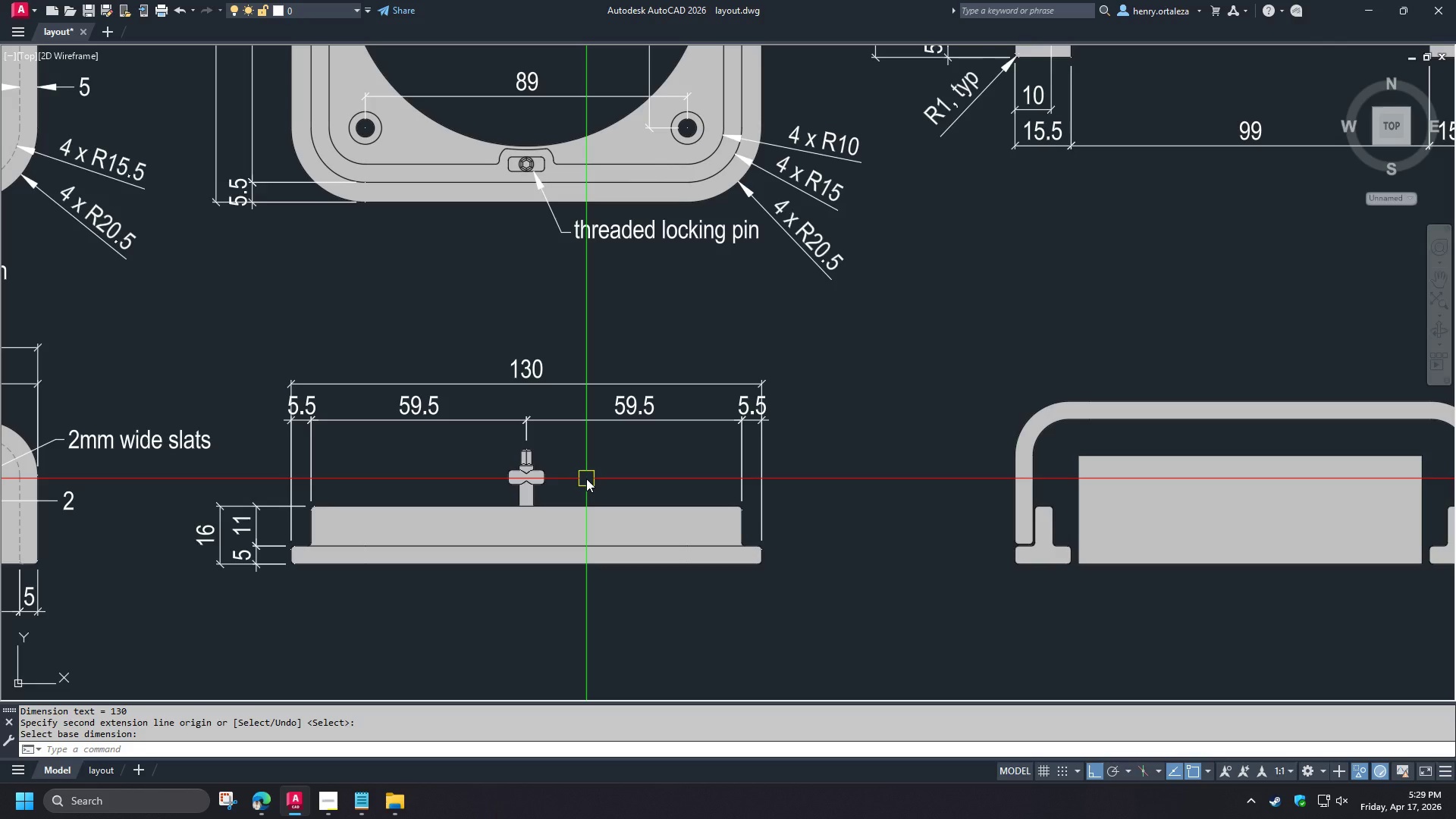 
wait(22.7)
 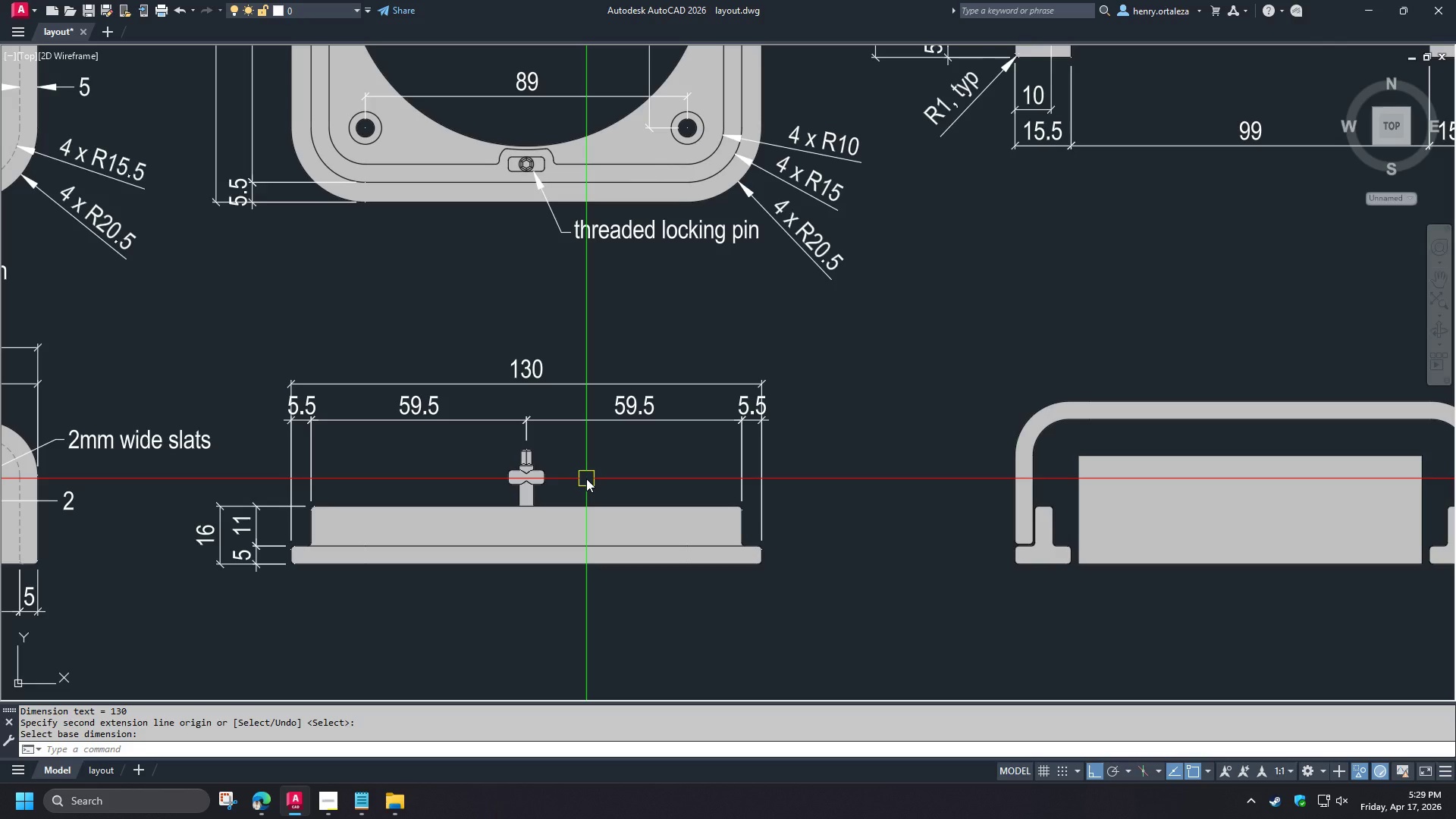 
scroll: coordinate [563, 473], scroll_direction: up, amount: 2.0
 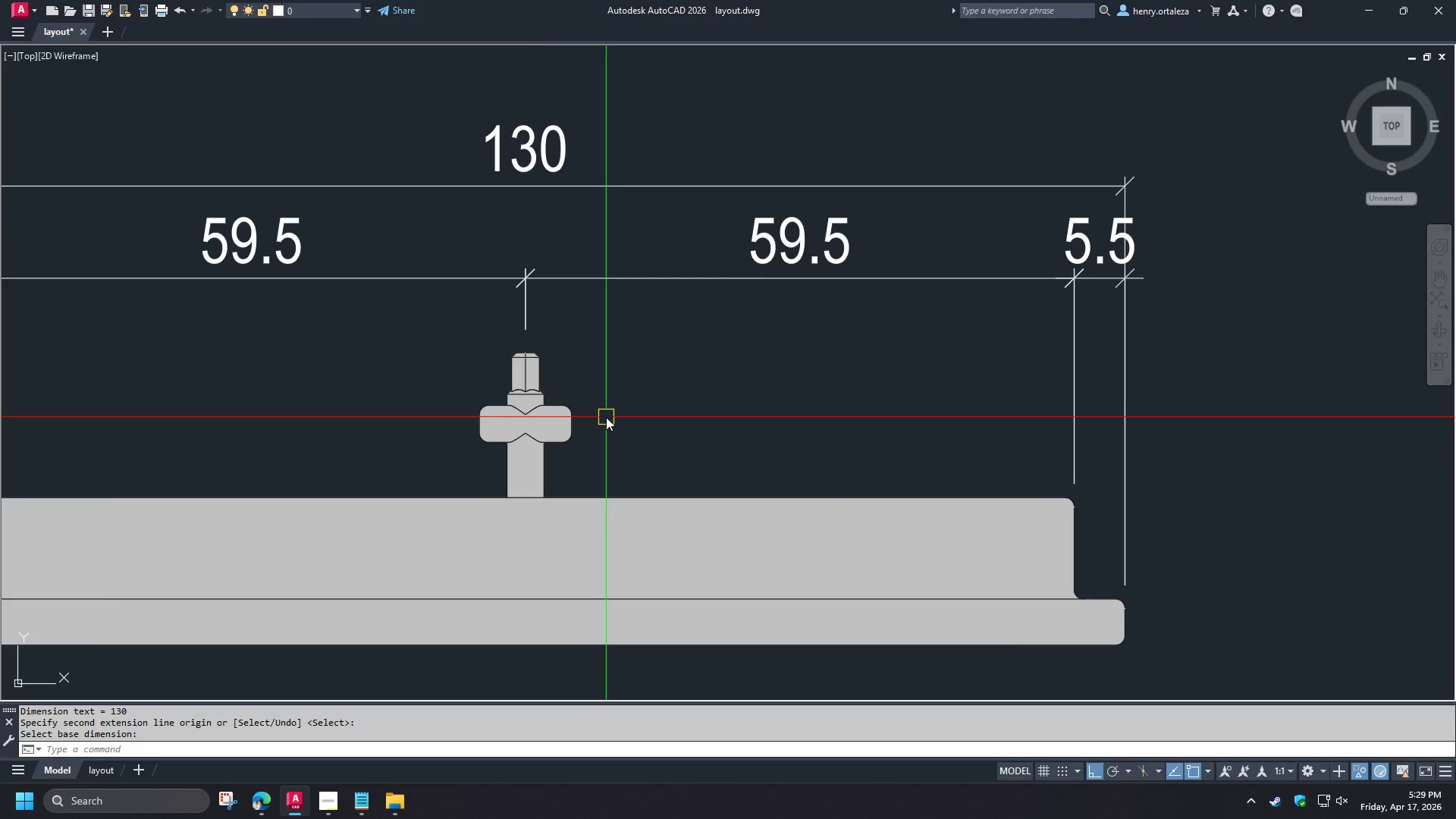 
type(dli)
 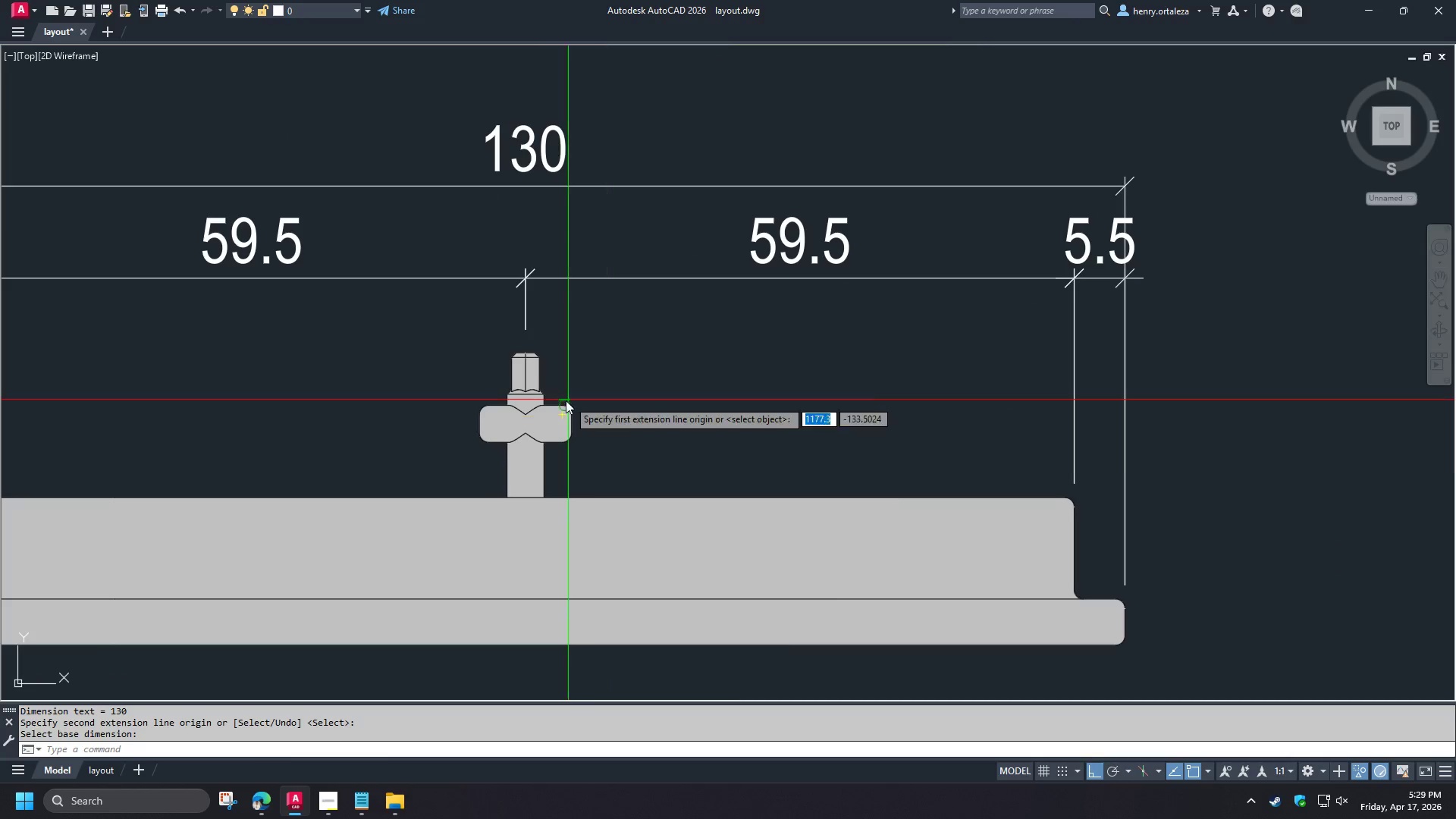 
key(Space)
 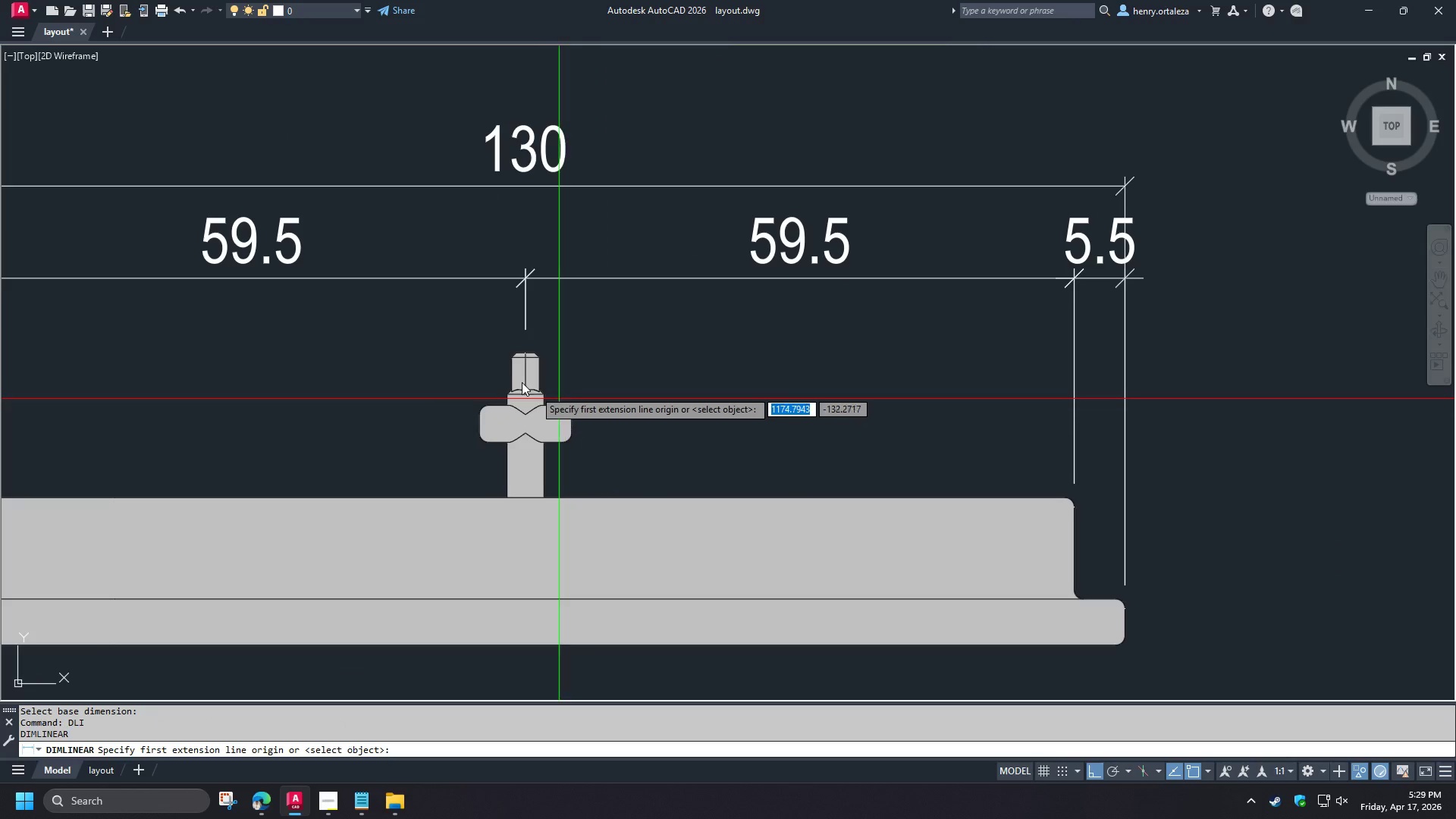 
scroll: coordinate [504, 368], scroll_direction: up, amount: 1.0
 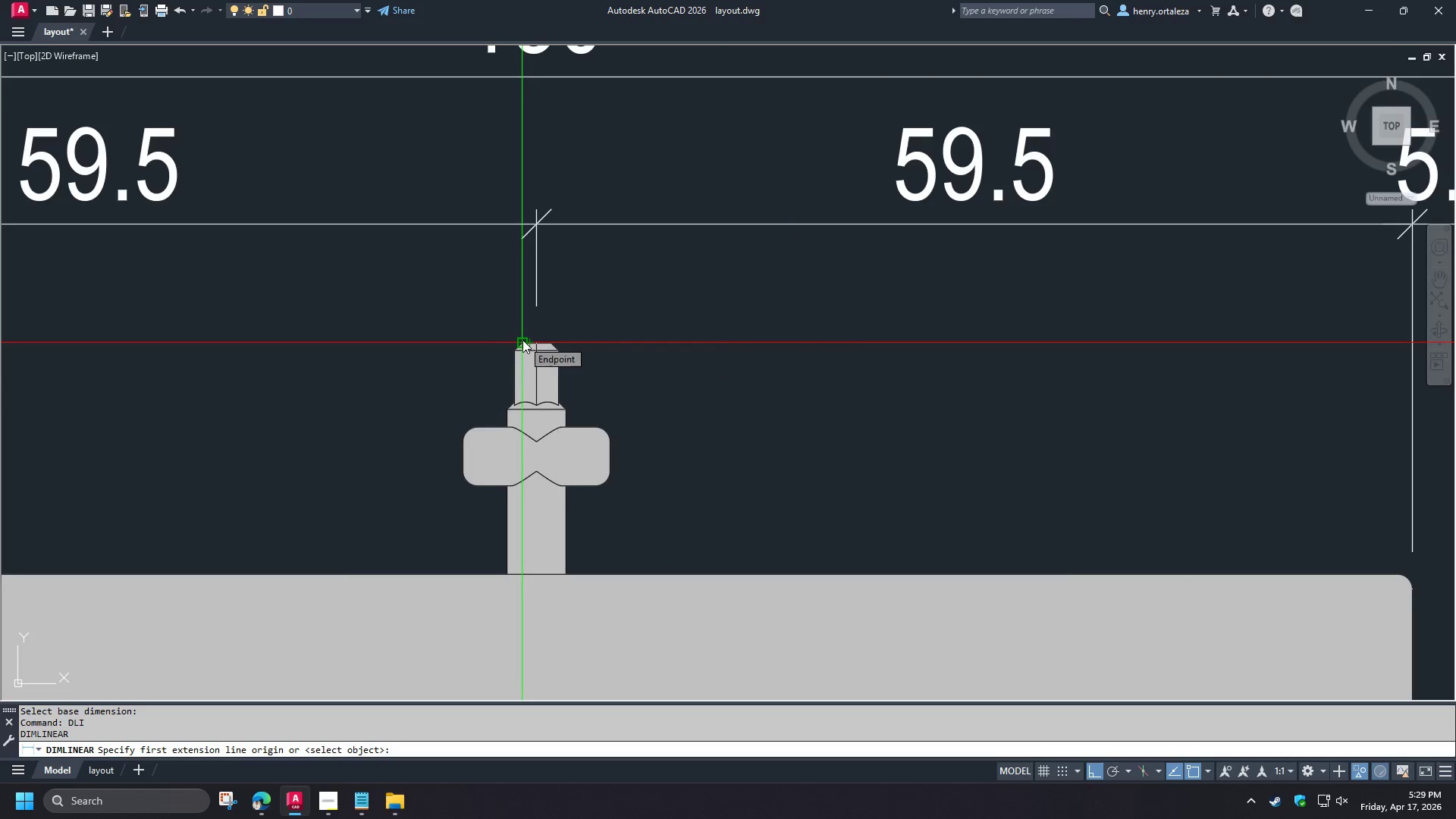 
left_click([522, 340])
 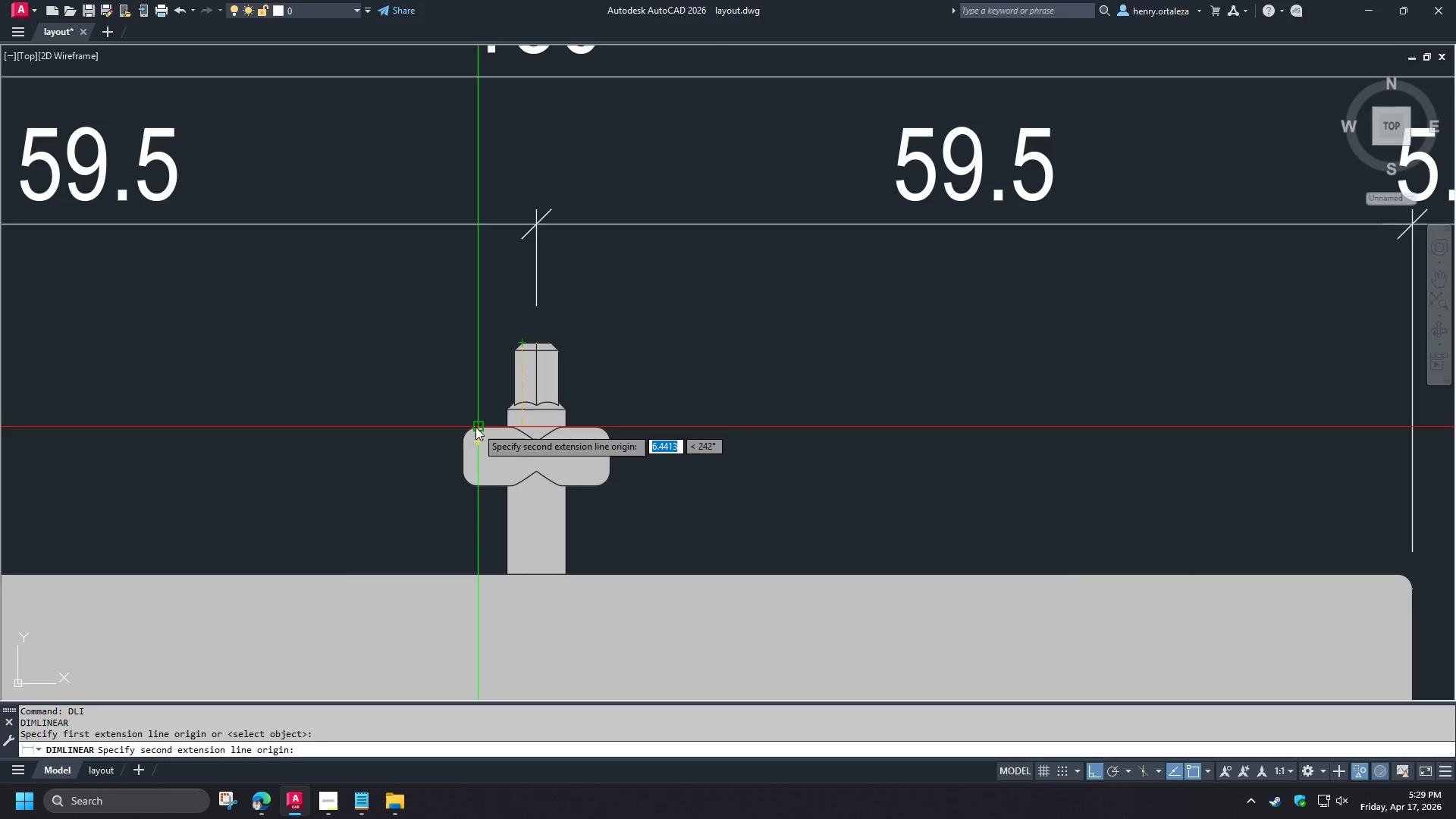 
left_click([475, 428])
 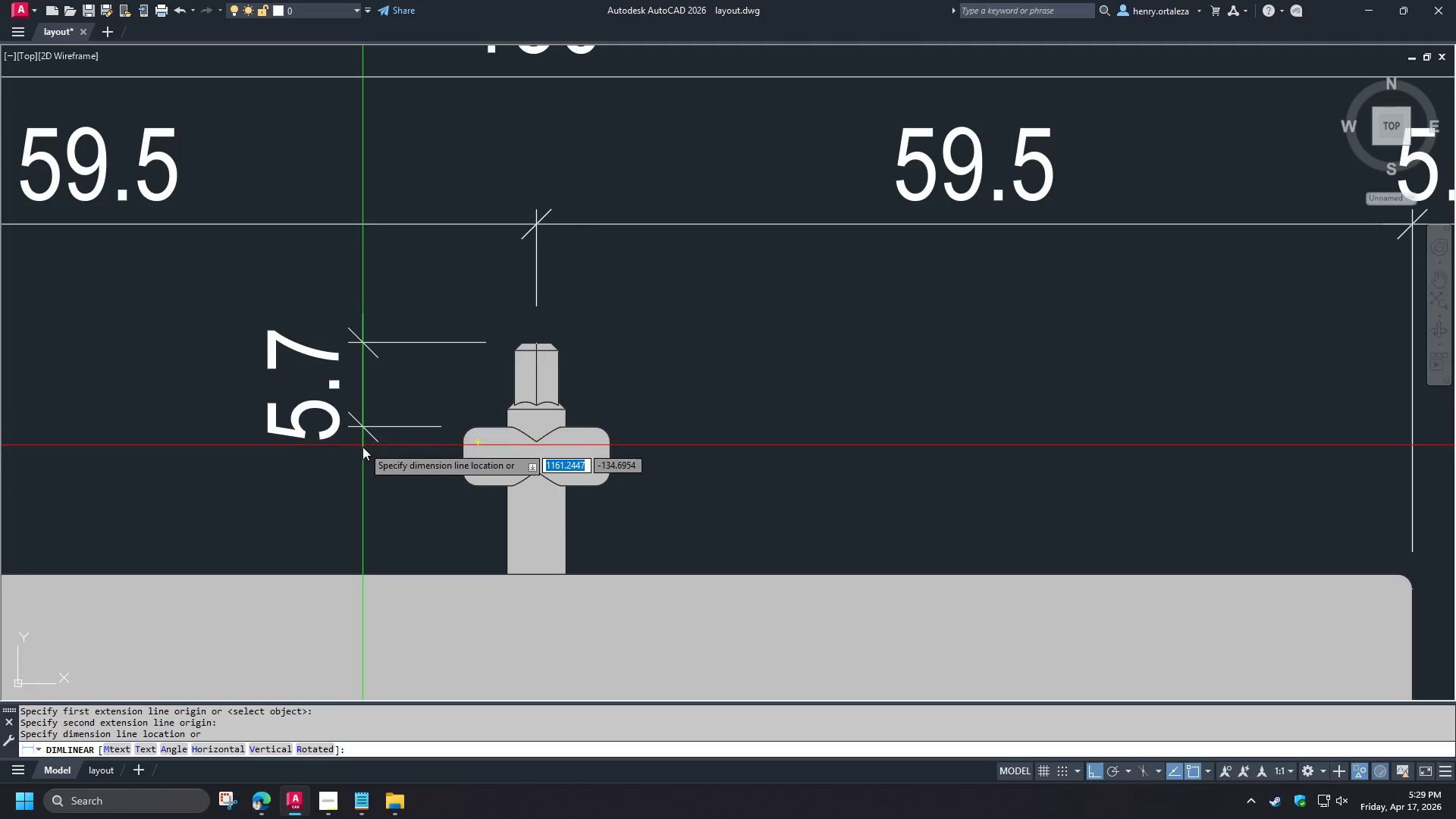 
scroll: coordinate [359, 447], scroll_direction: up, amount: 1.0
 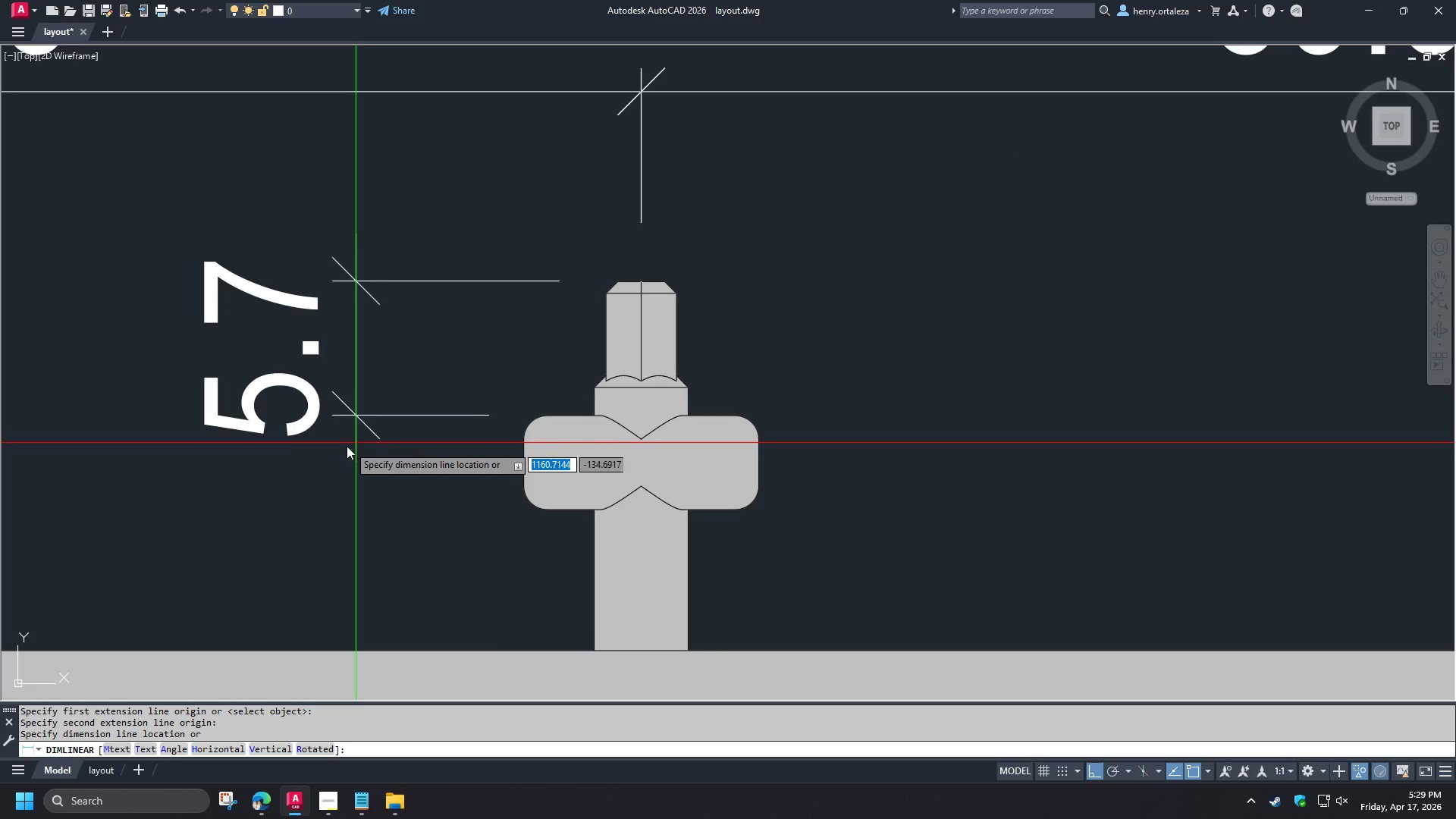 
left_click([324, 448])
 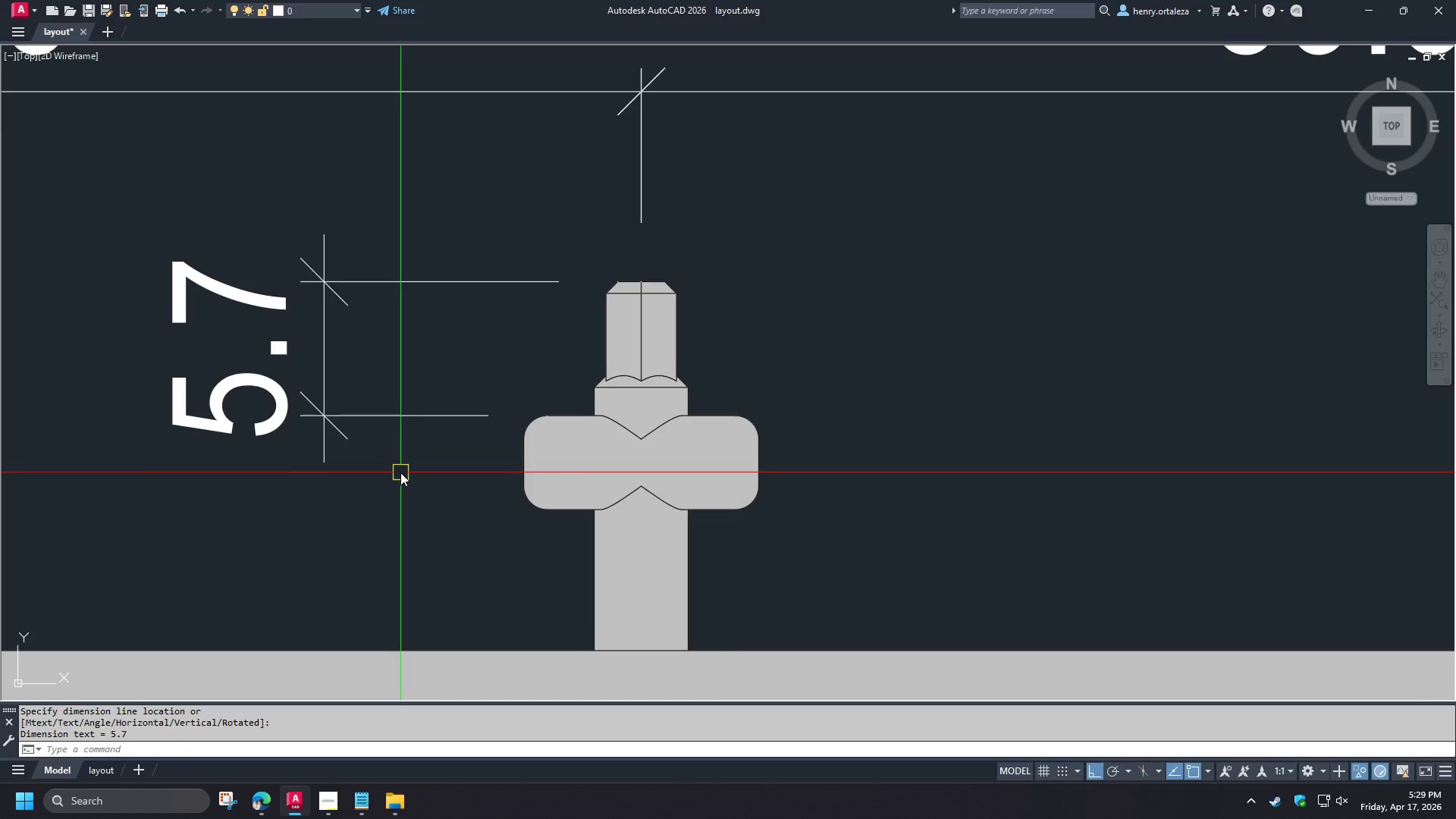 
key(Escape)
type(dco)
 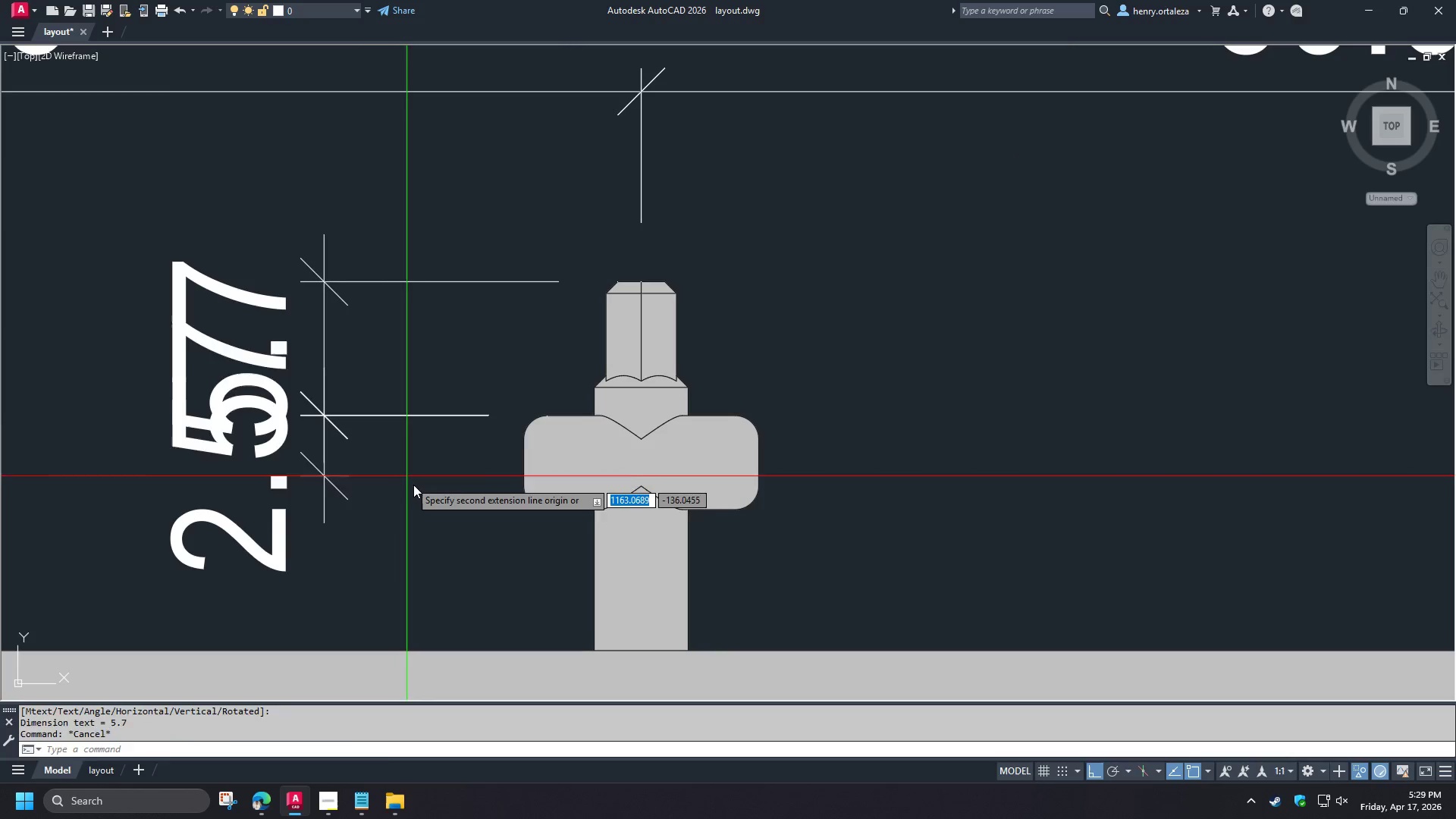 
key(Space)
 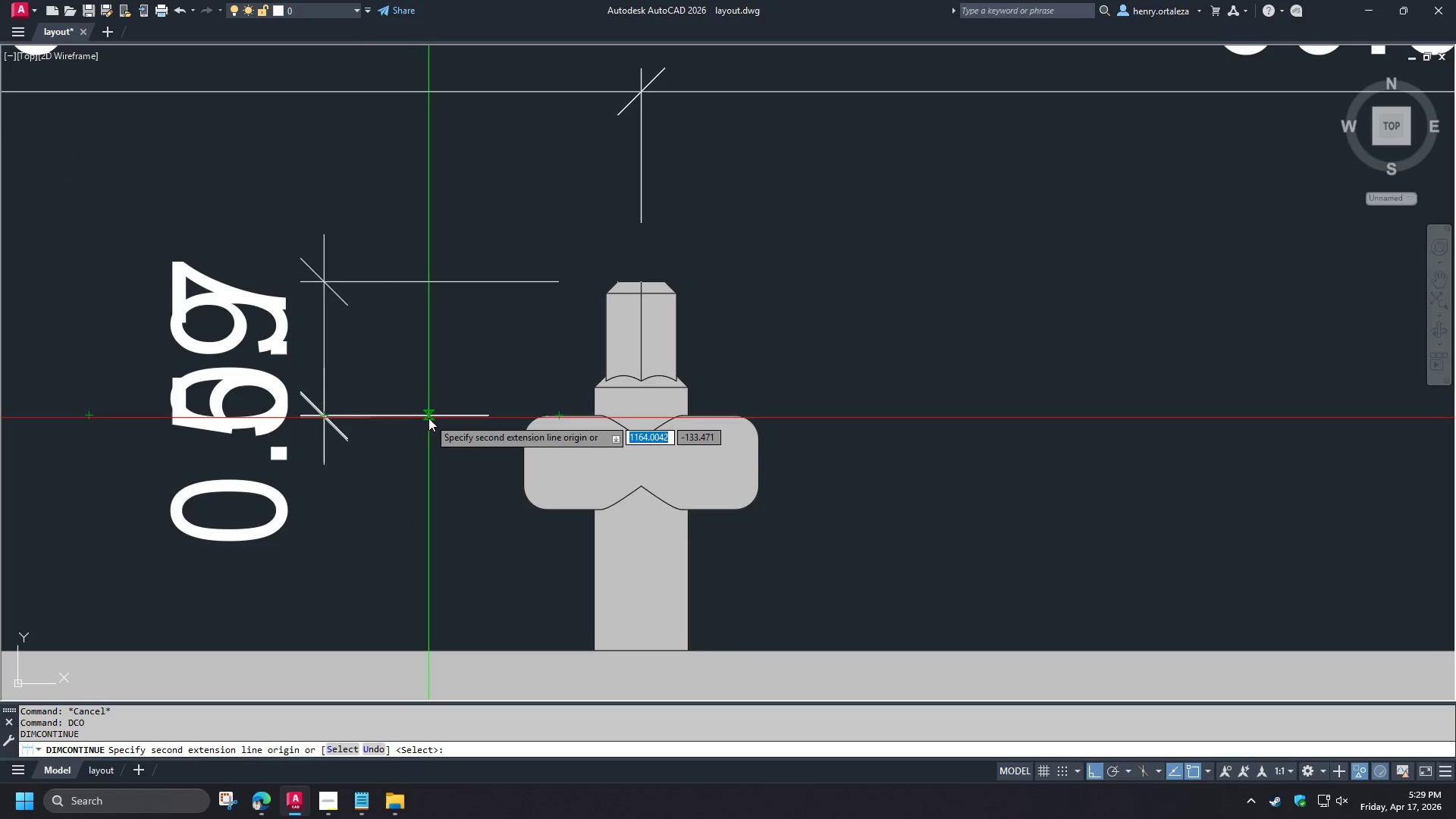 
key(Space)
 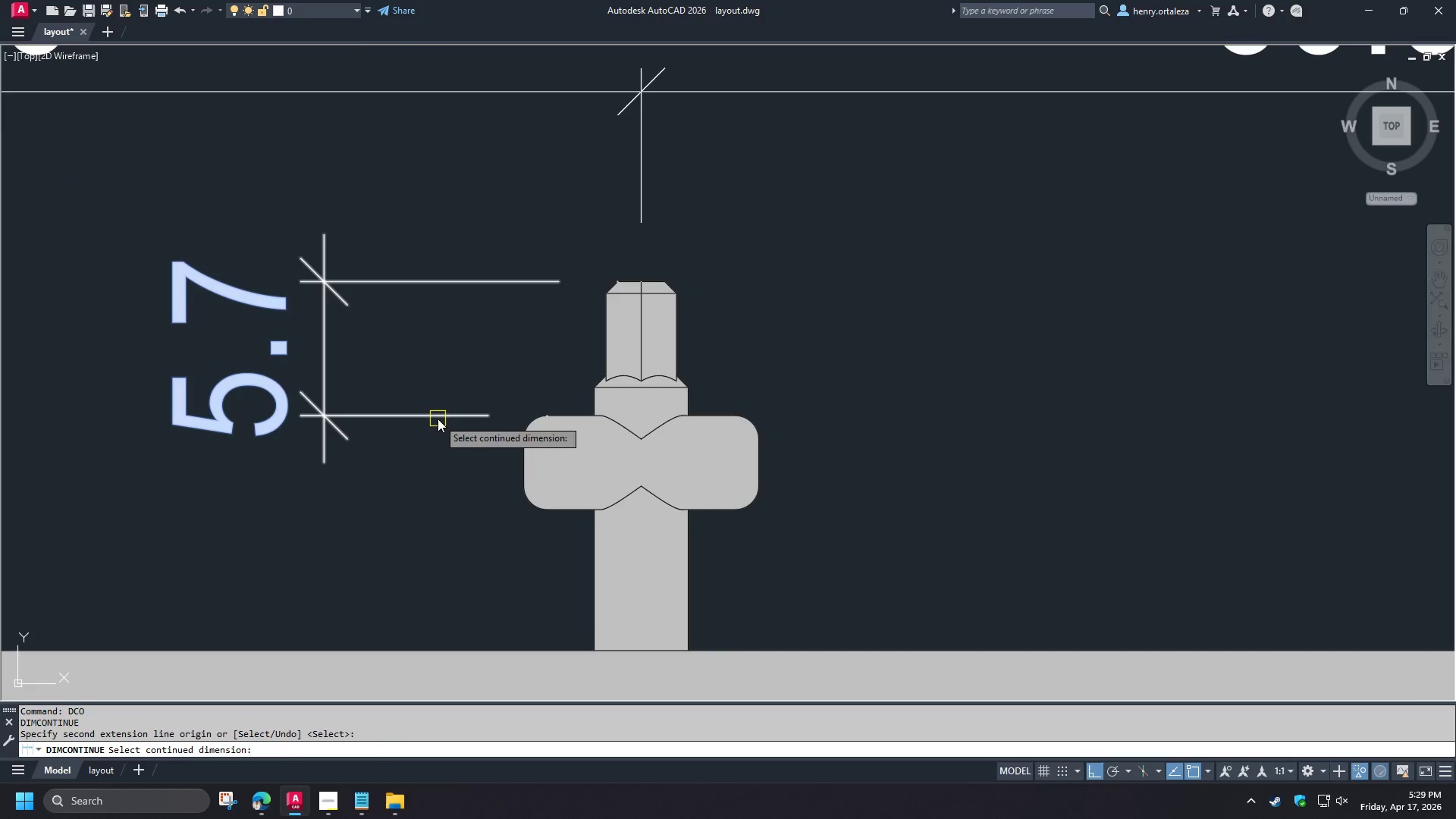 
left_click([438, 419])
 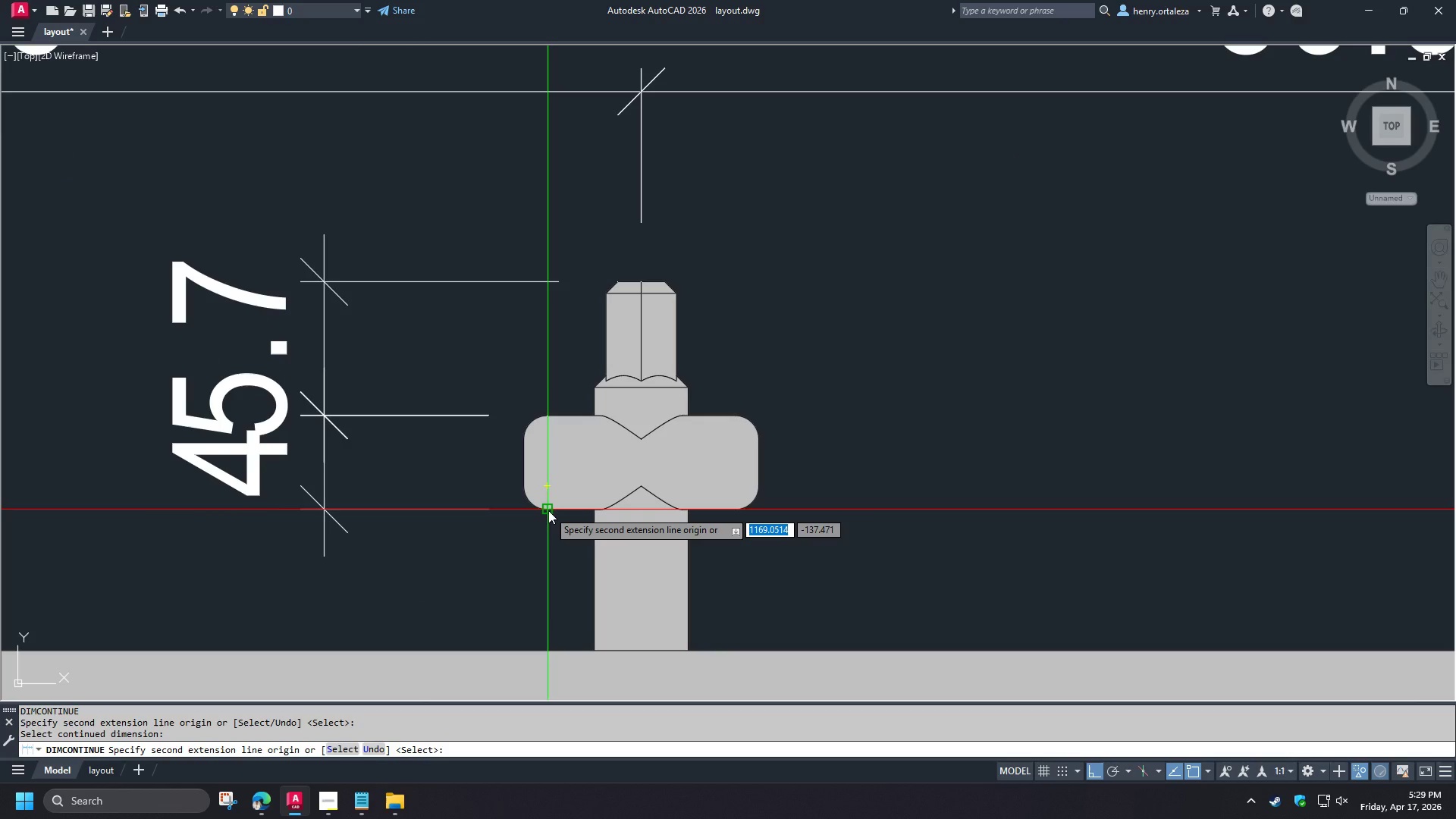 
left_click([548, 510])
 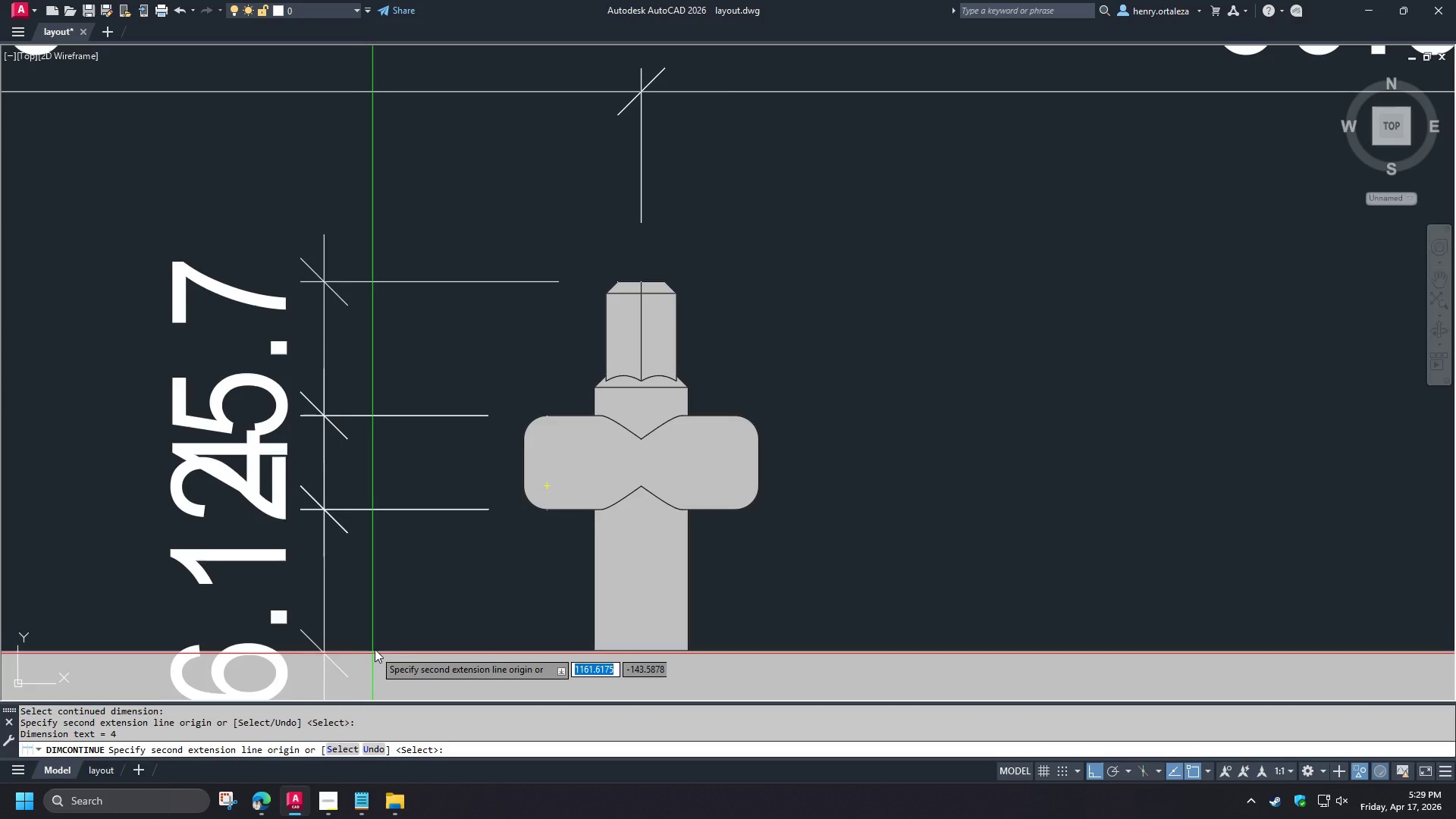 
left_click([375, 648])
 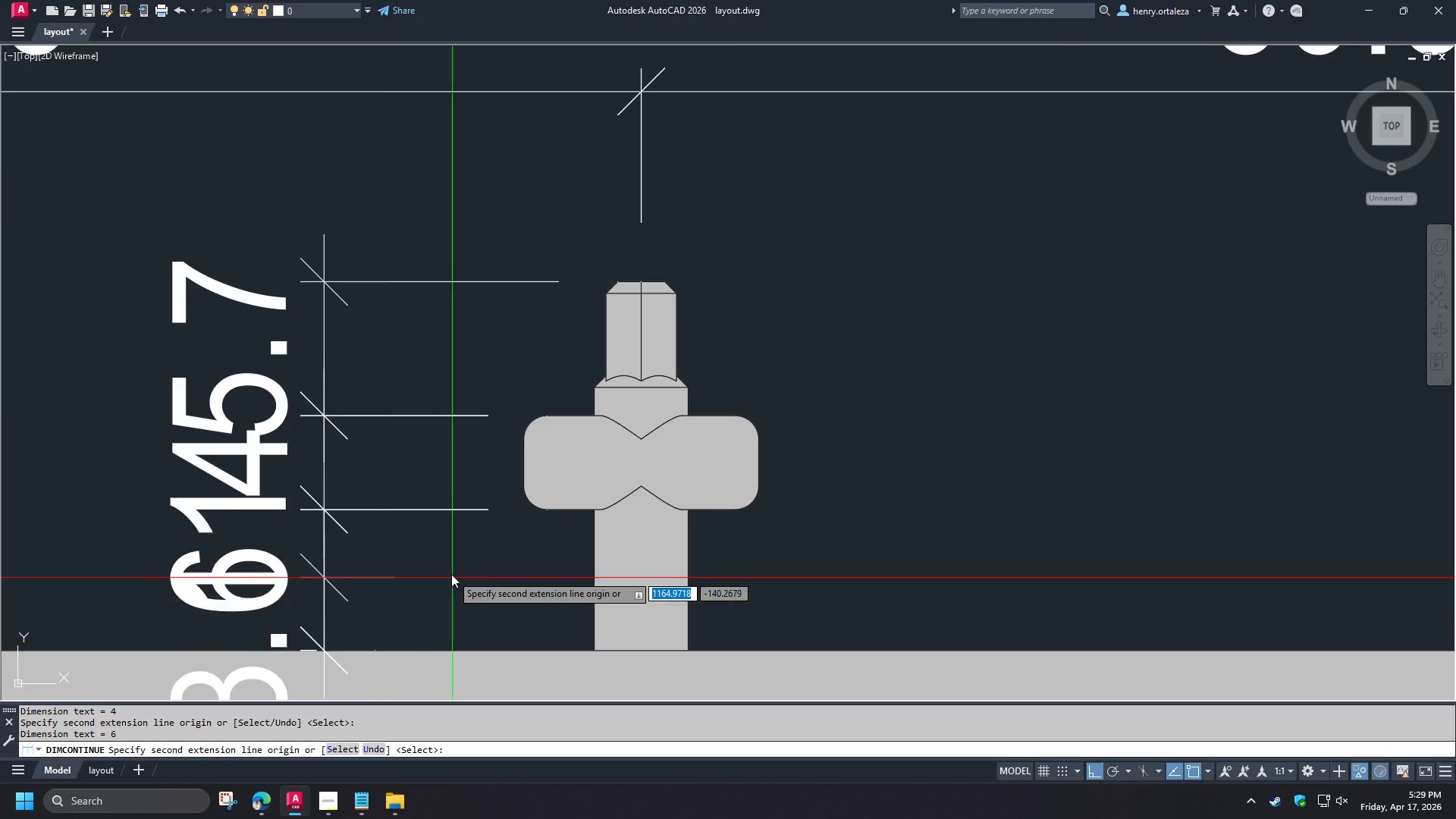 
key(Space)
 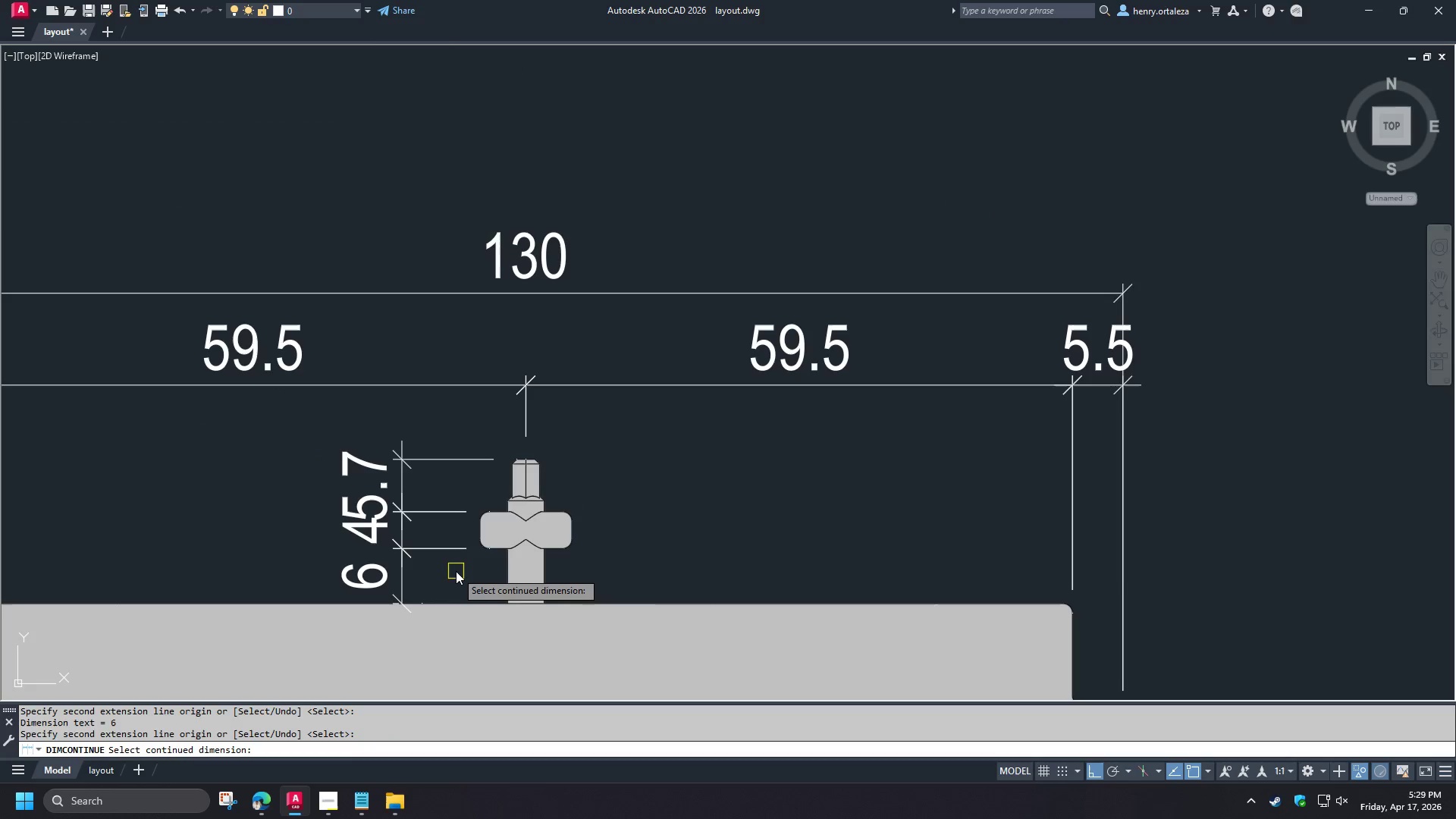 
scroll: coordinate [451, 573], scroll_direction: down, amount: 2.0
 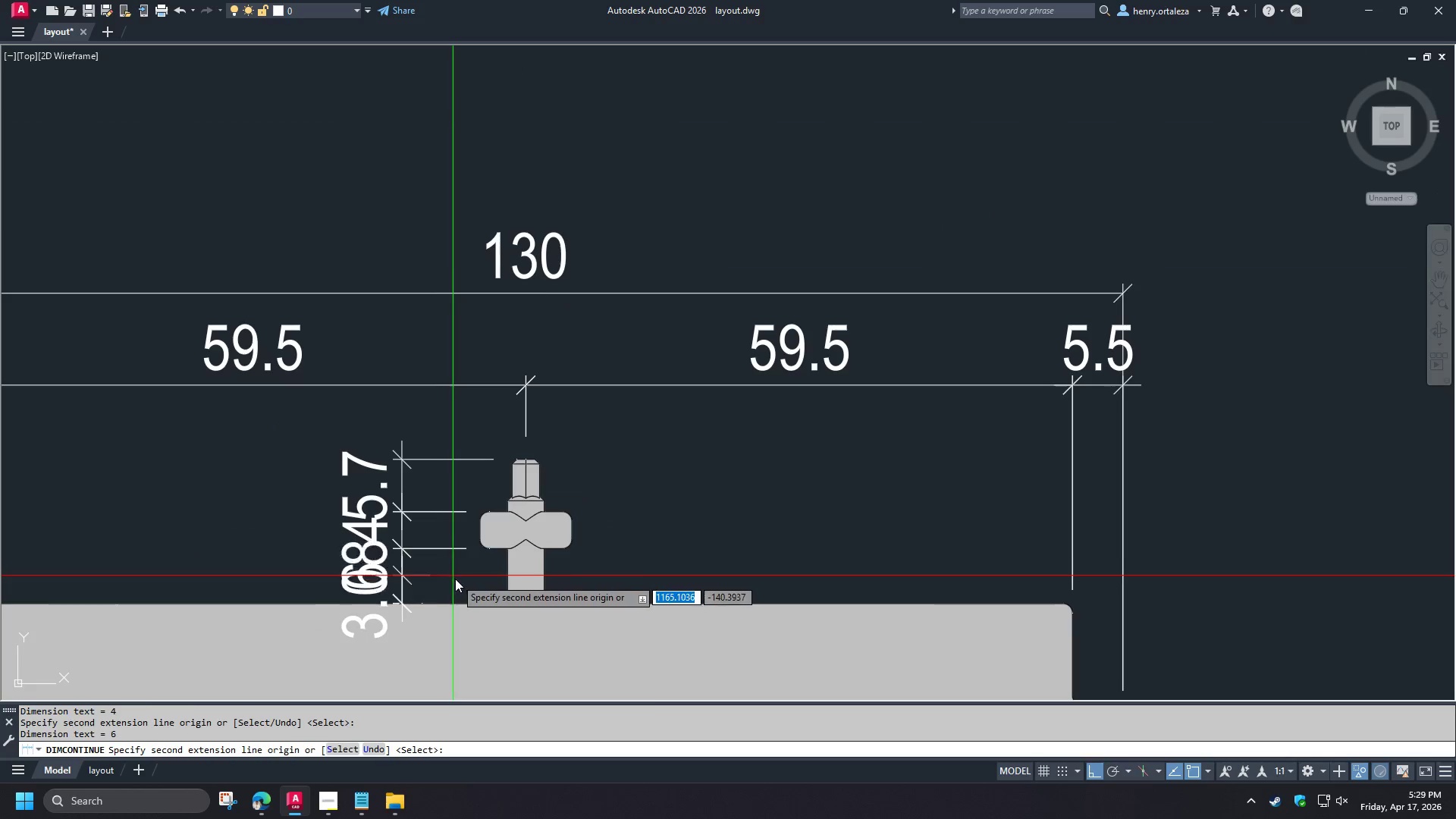 
key(Space)
 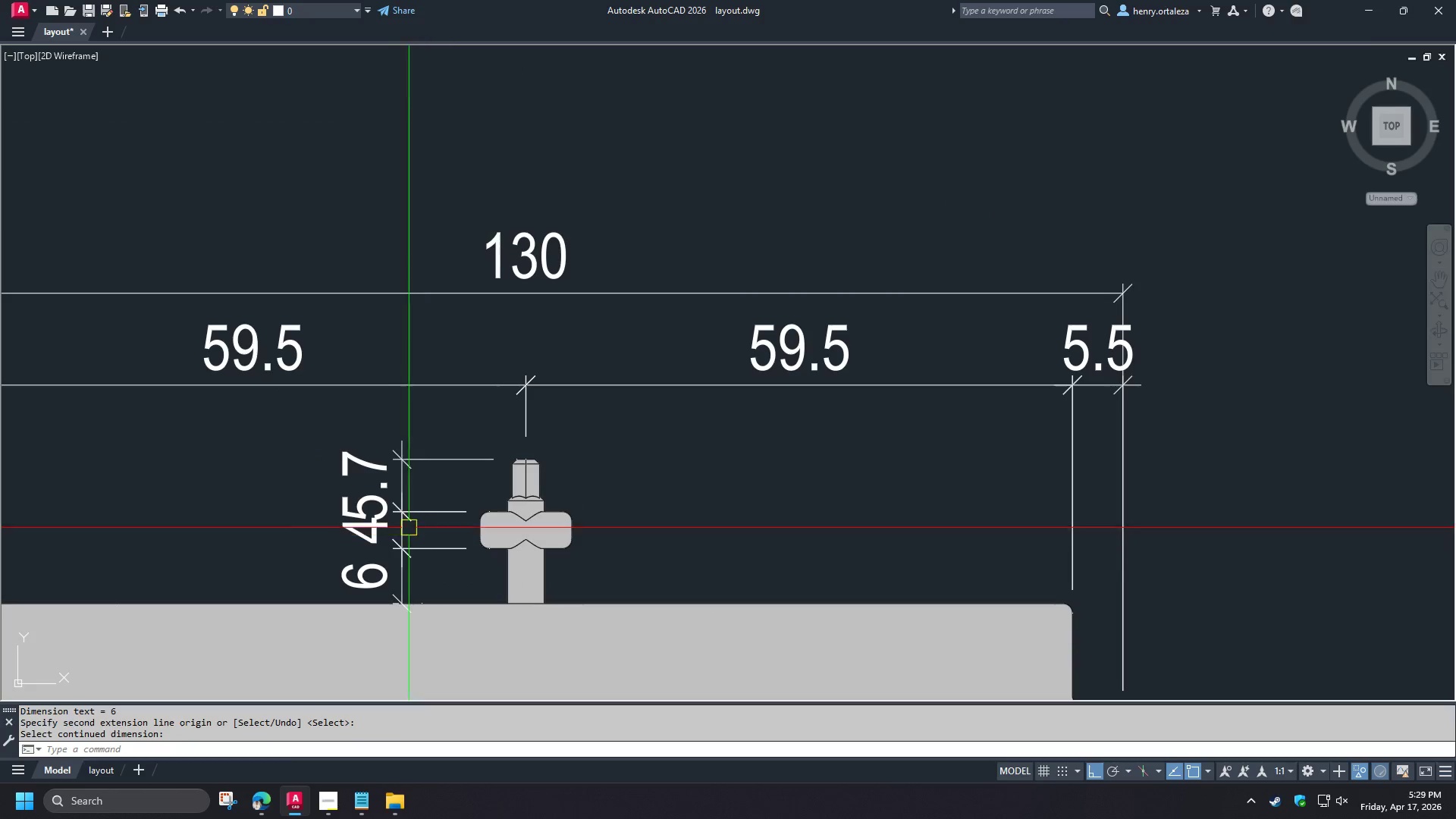 
scroll: coordinate [399, 517], scroll_direction: up, amount: 1.0
 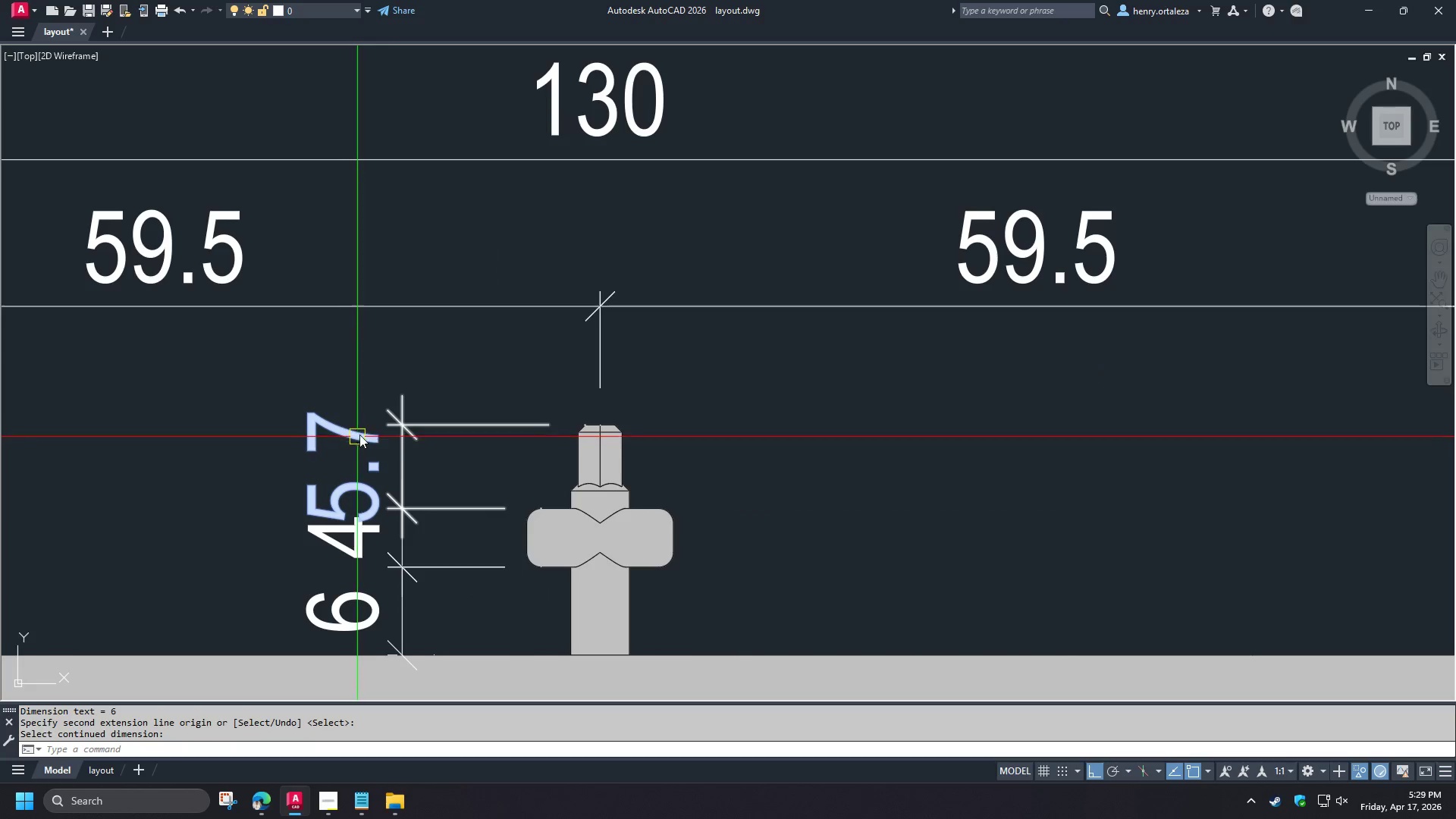 
left_click([359, 435])
 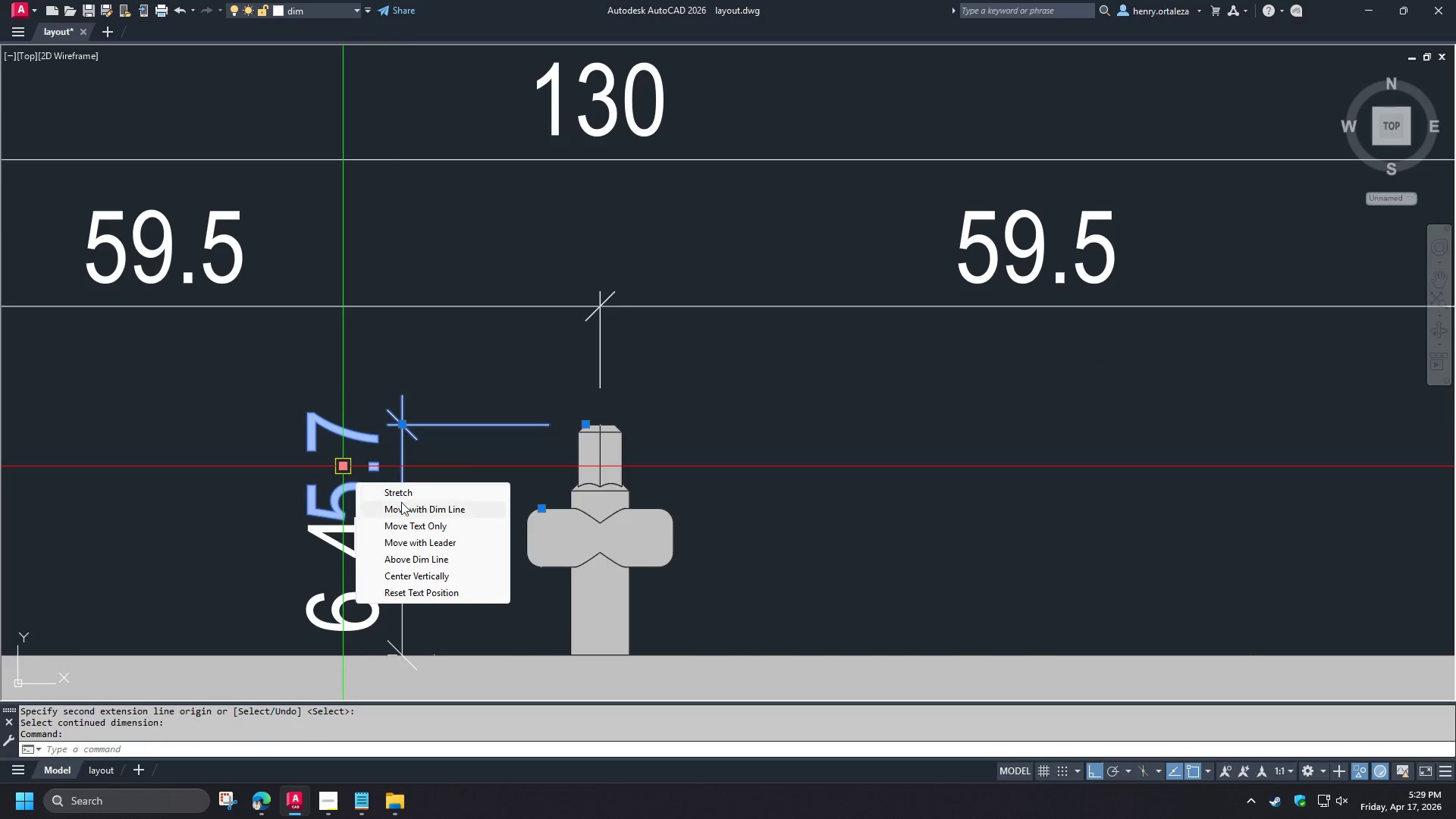 
left_click([400, 510])
 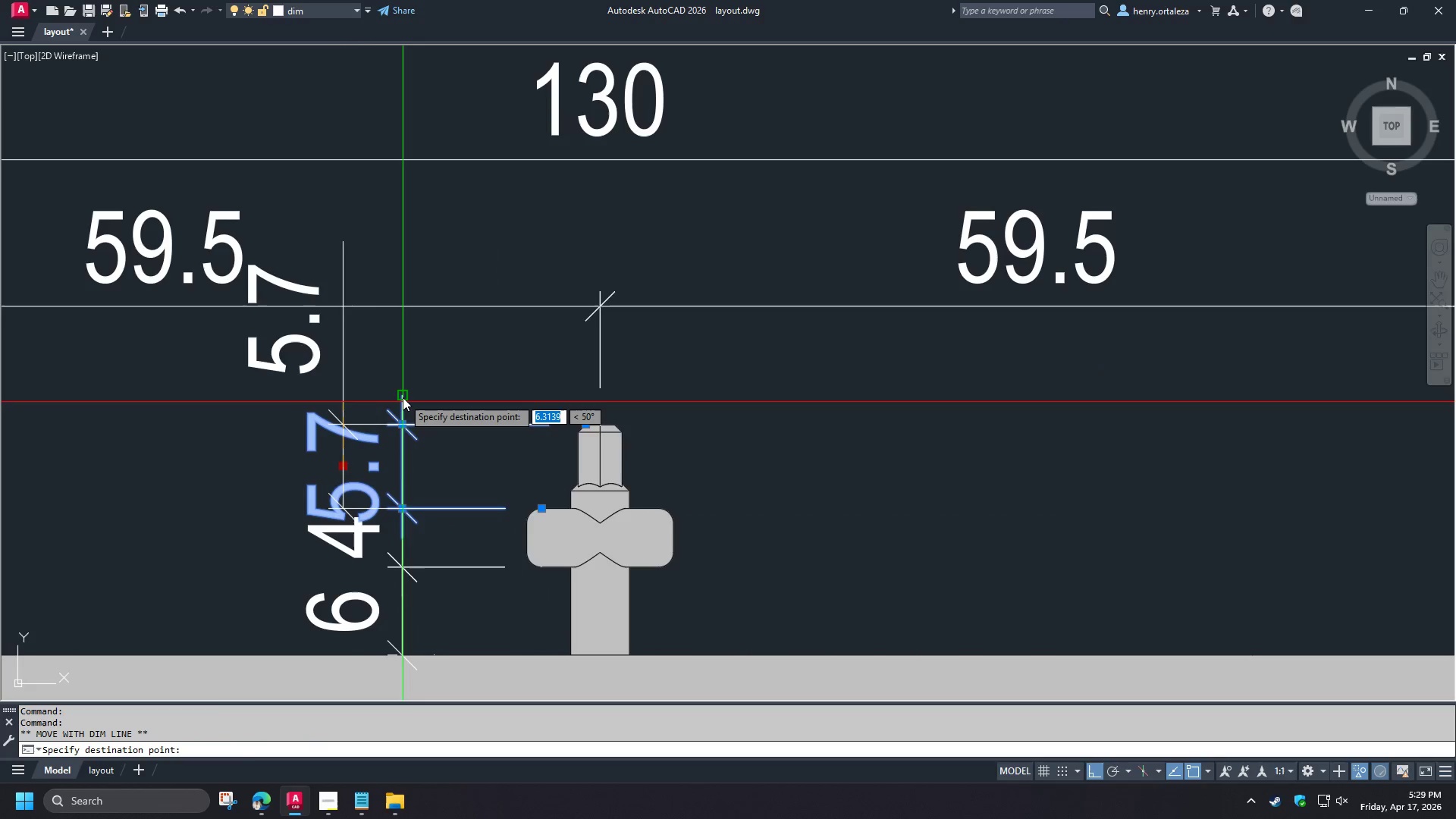 
left_click_drag(start_coordinate=[403, 397], to_coordinate=[968, 419])
 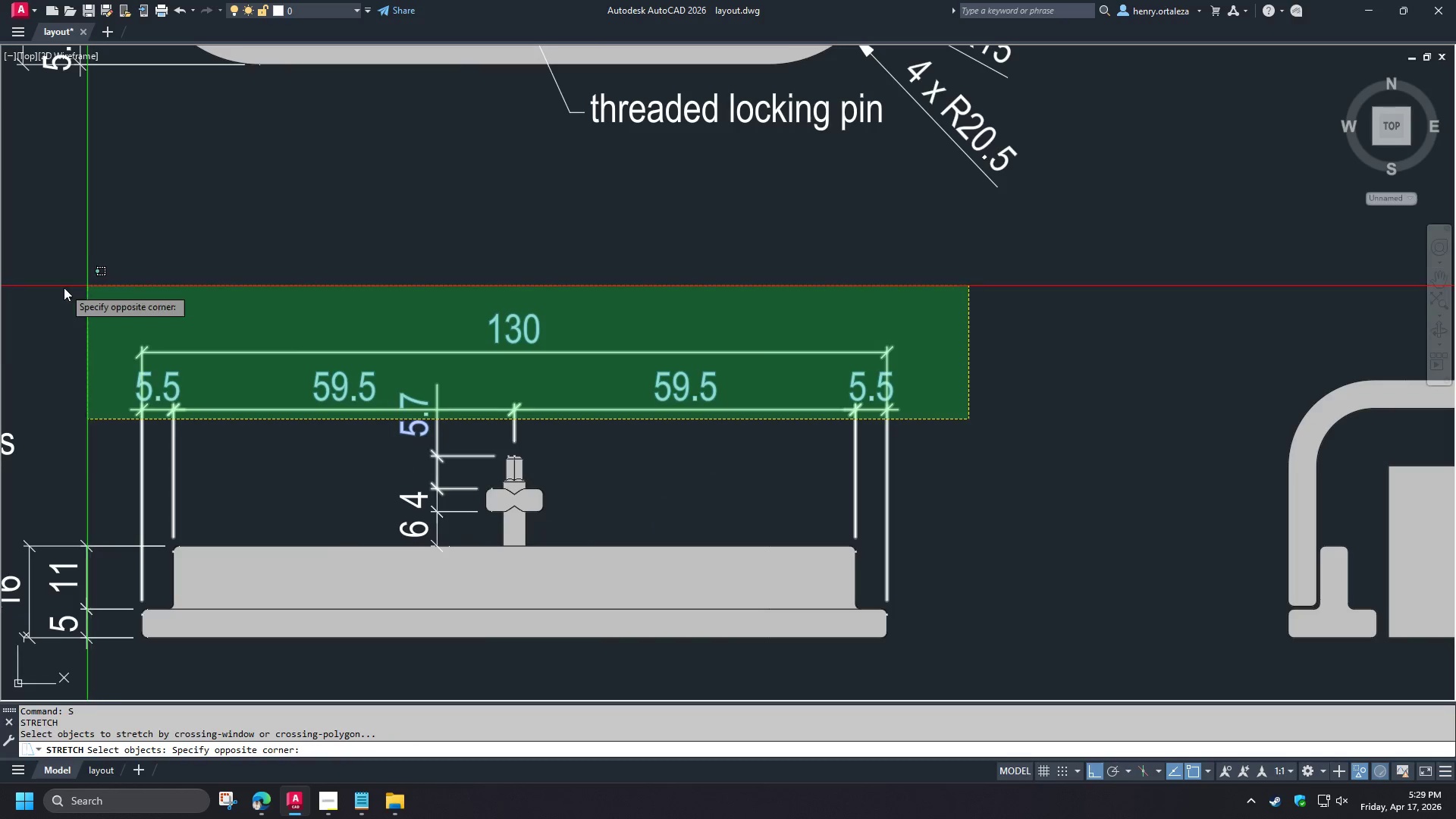 
key(Escape)
 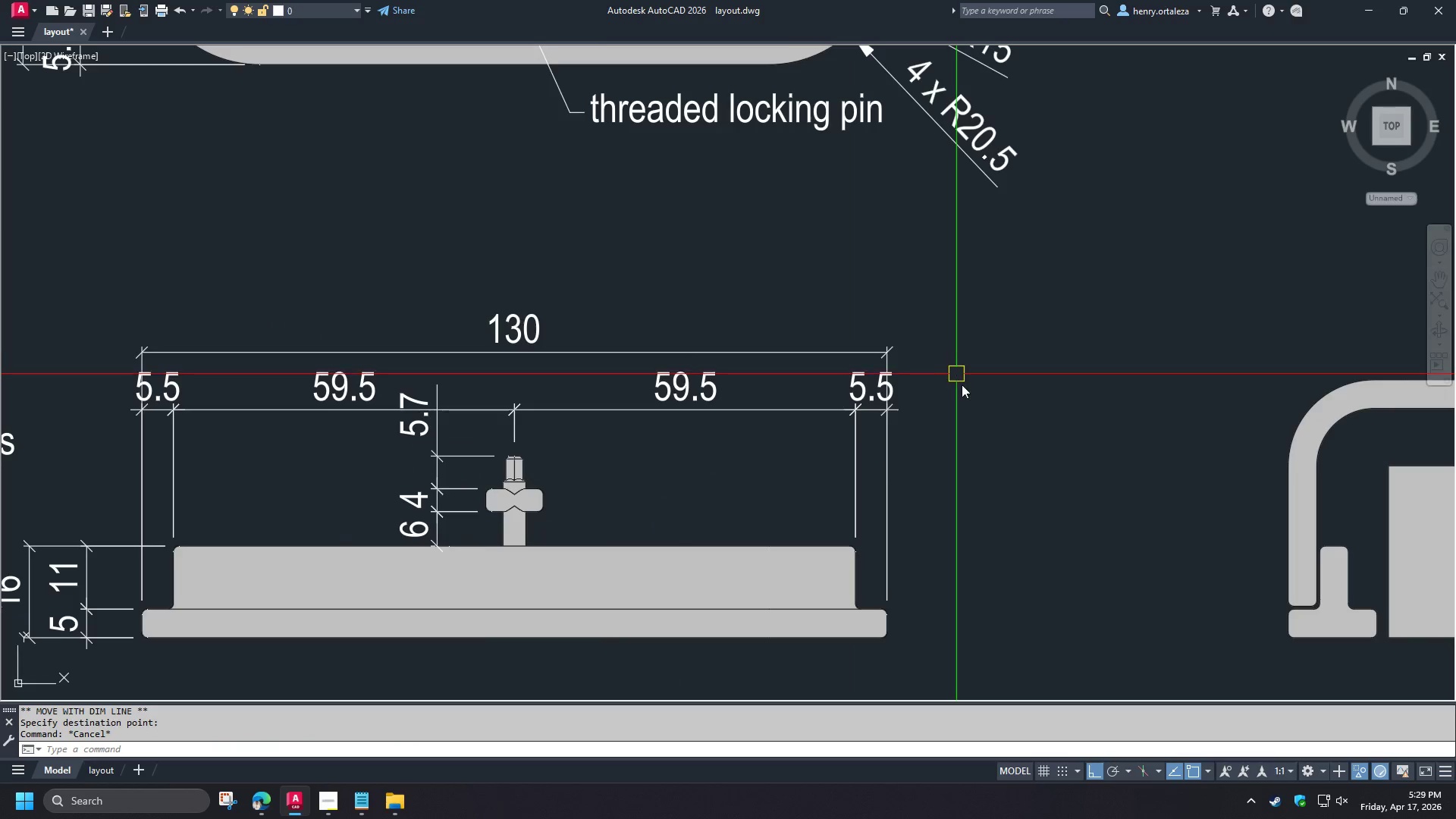 
scroll: coordinate [459, 476], scroll_direction: down, amount: 2.0
 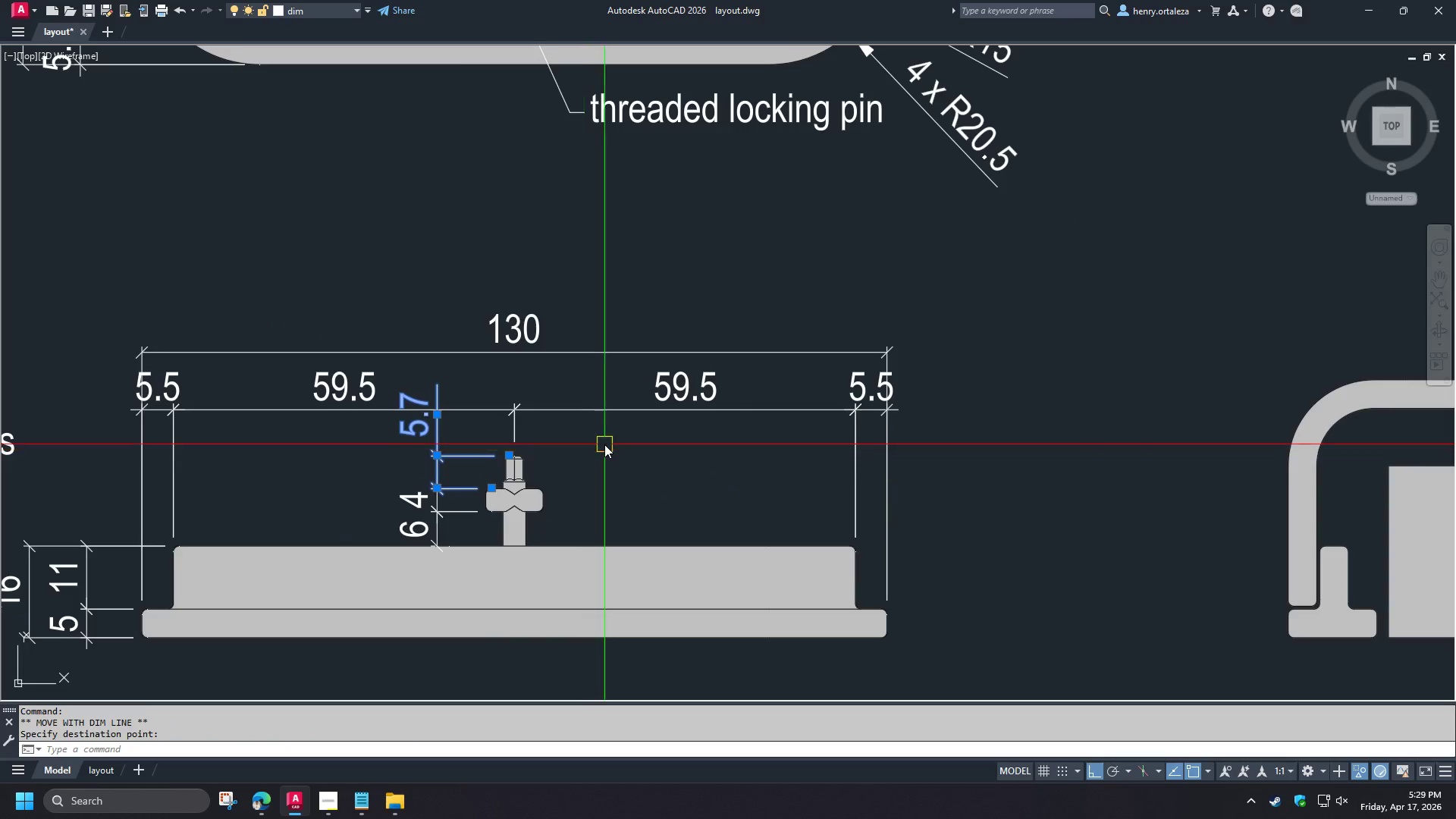 
key(S)
 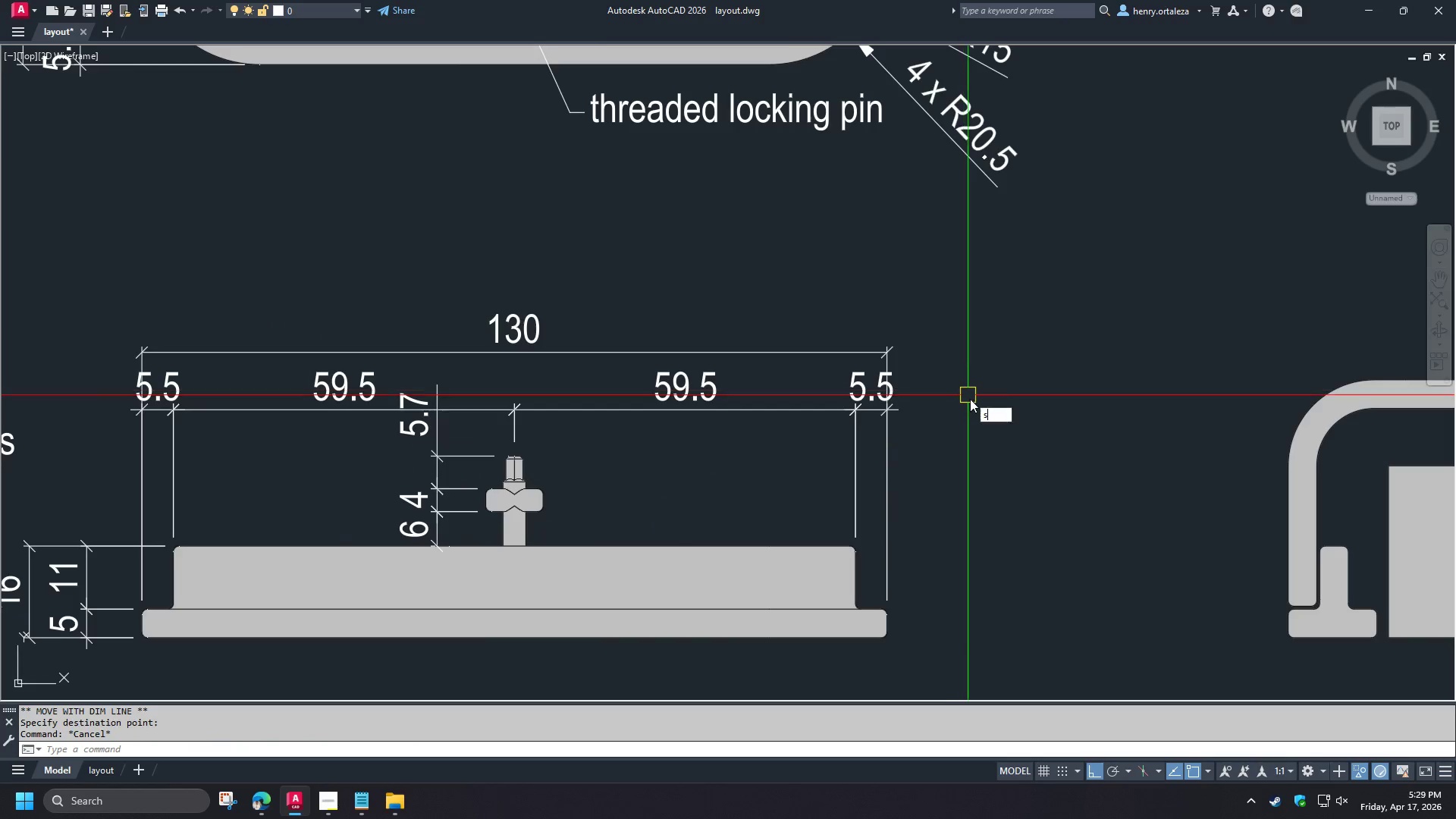 
key(Space)
 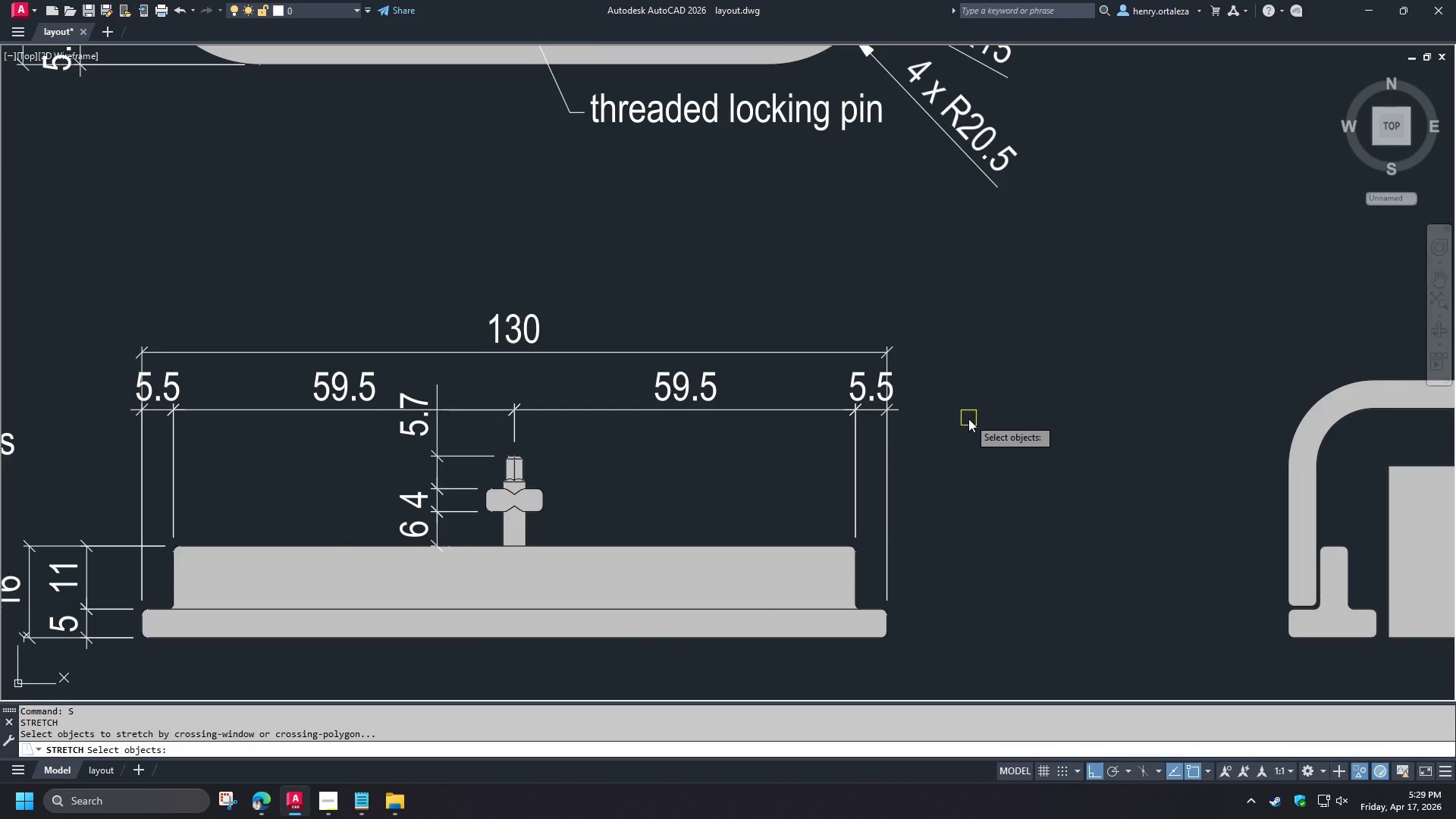 
left_click([968, 419])
 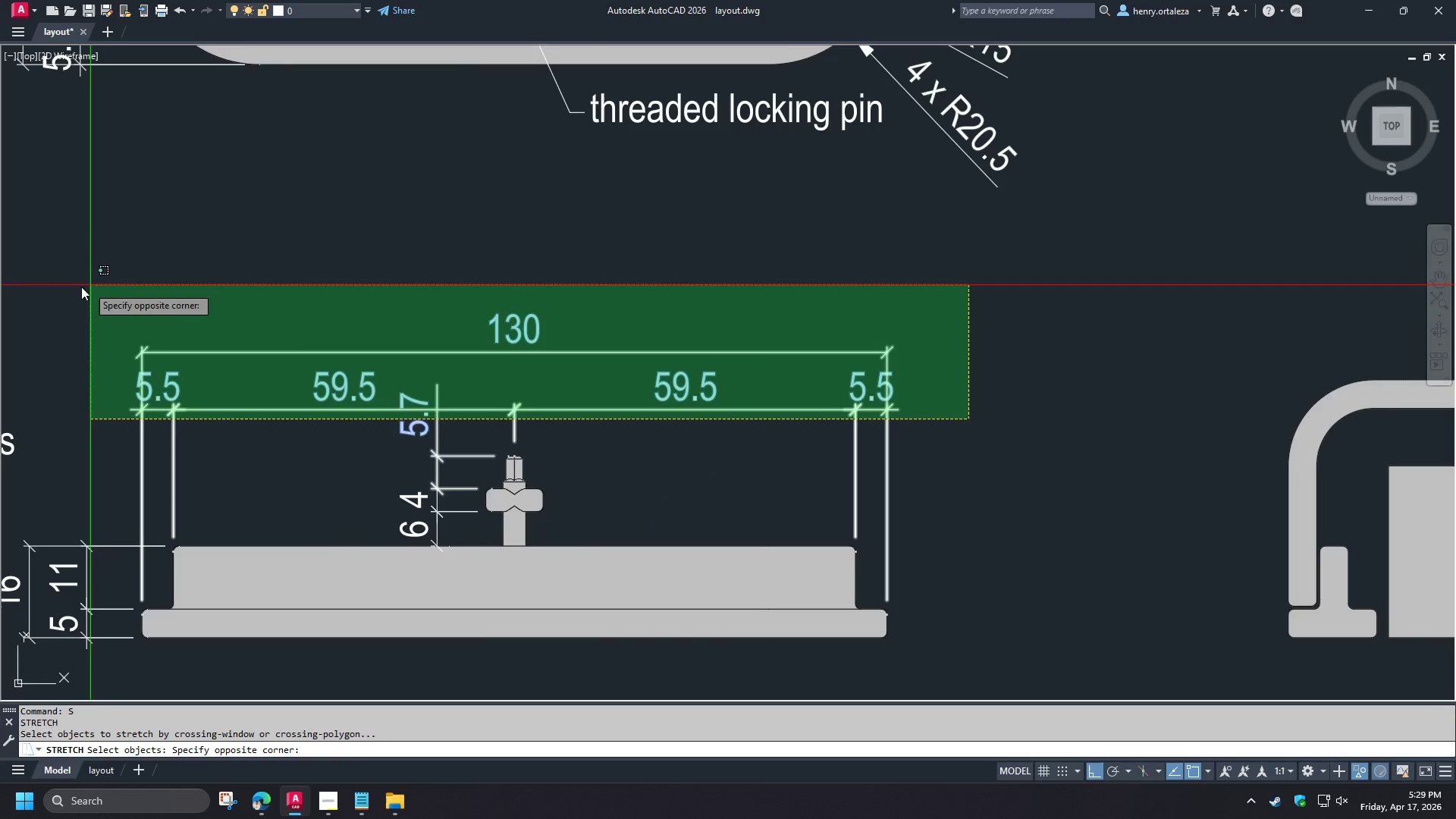 
left_click([64, 287])
 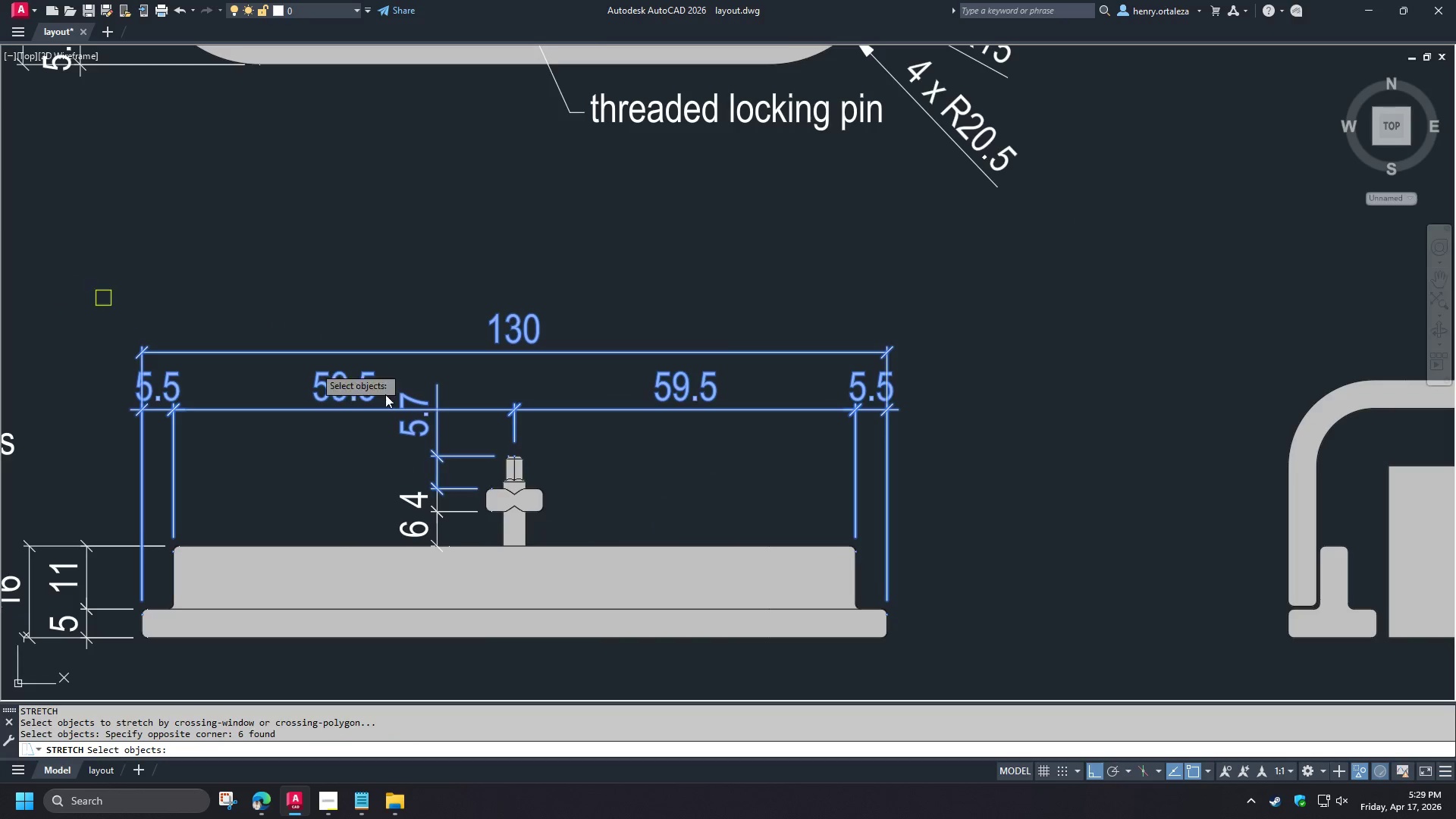 
hold_key(key=ShiftLeft, duration=0.75)
left_click([426, 425])
 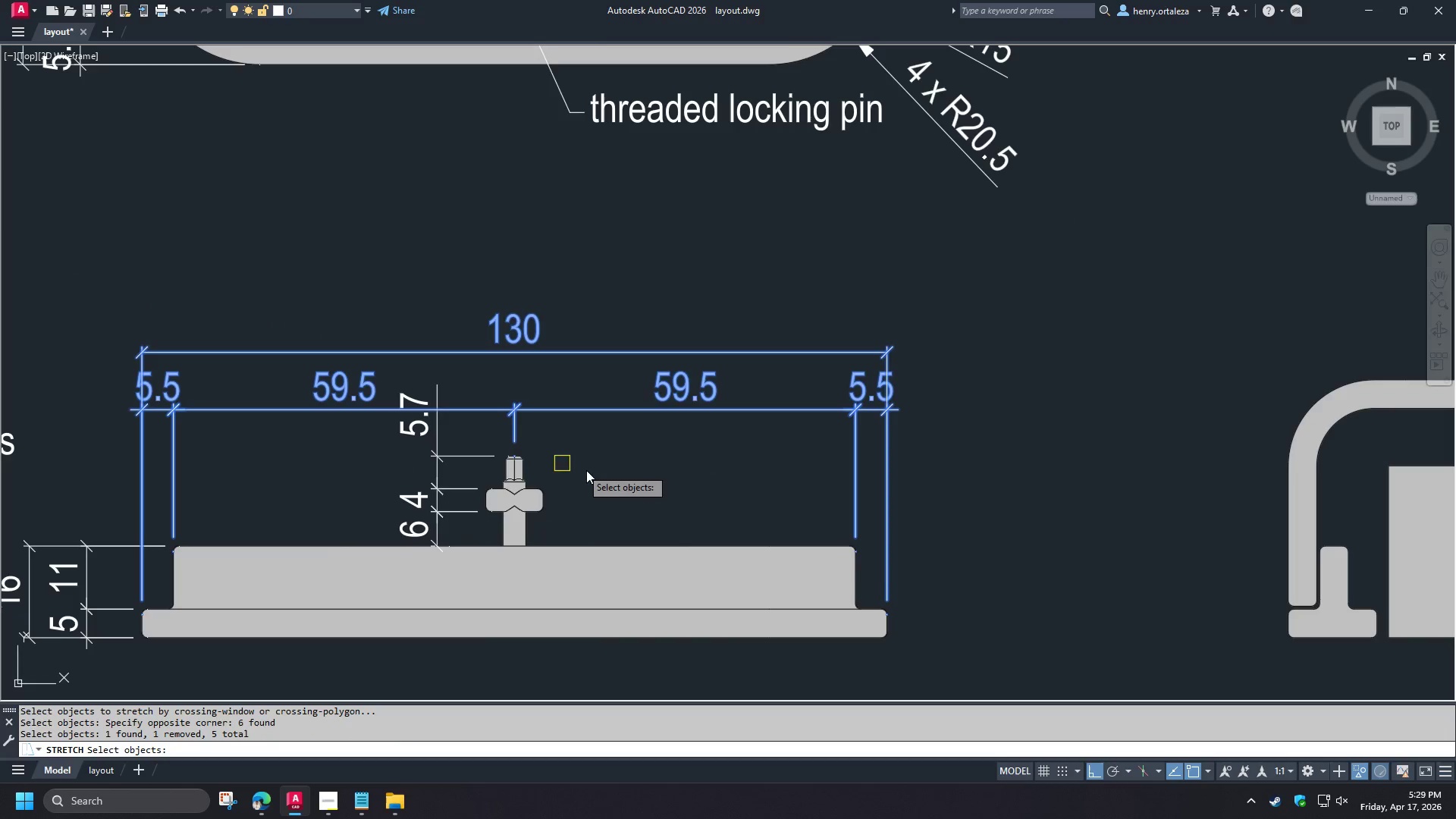 
key(Space)
 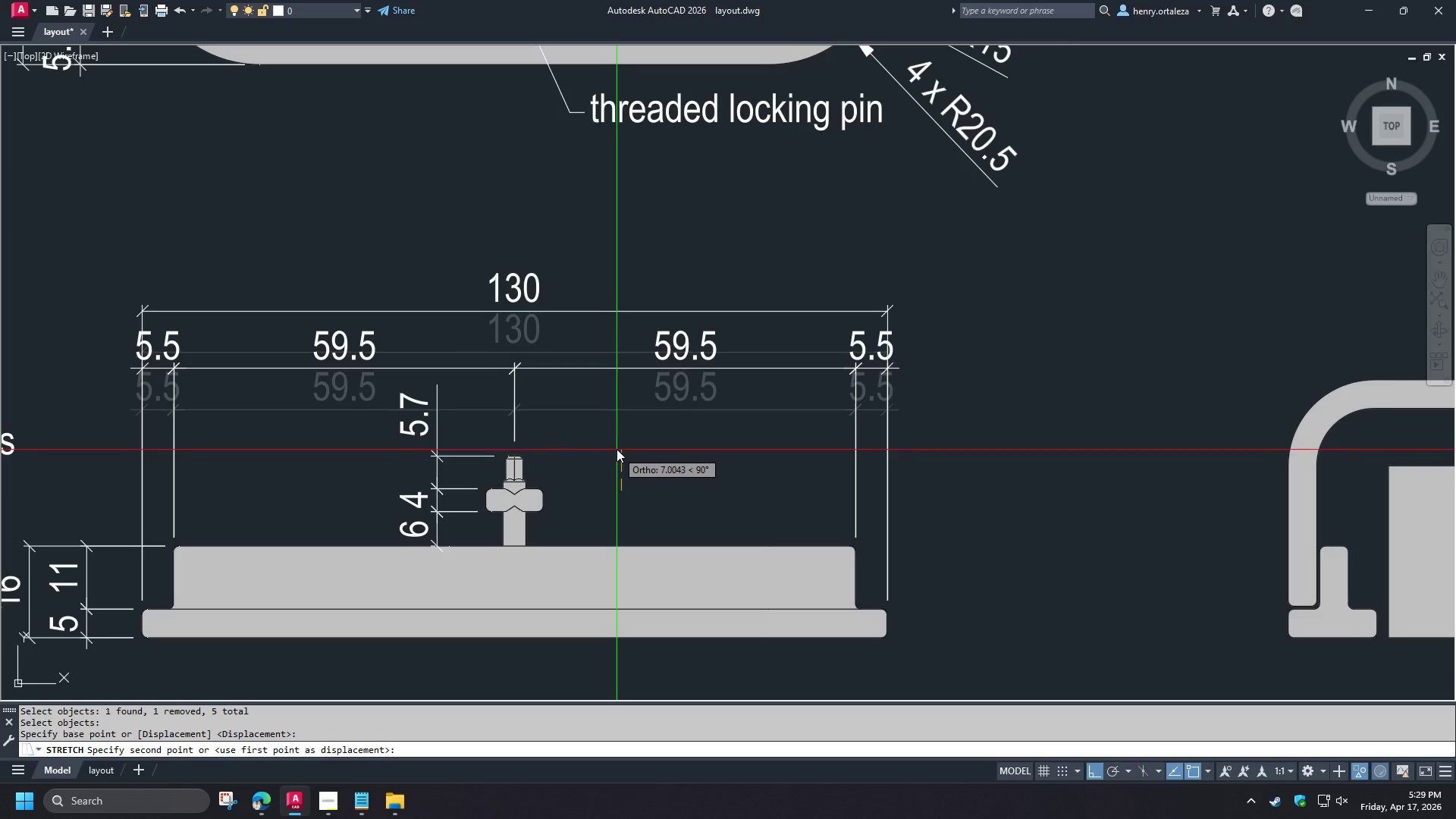 
left_click([616, 447])
 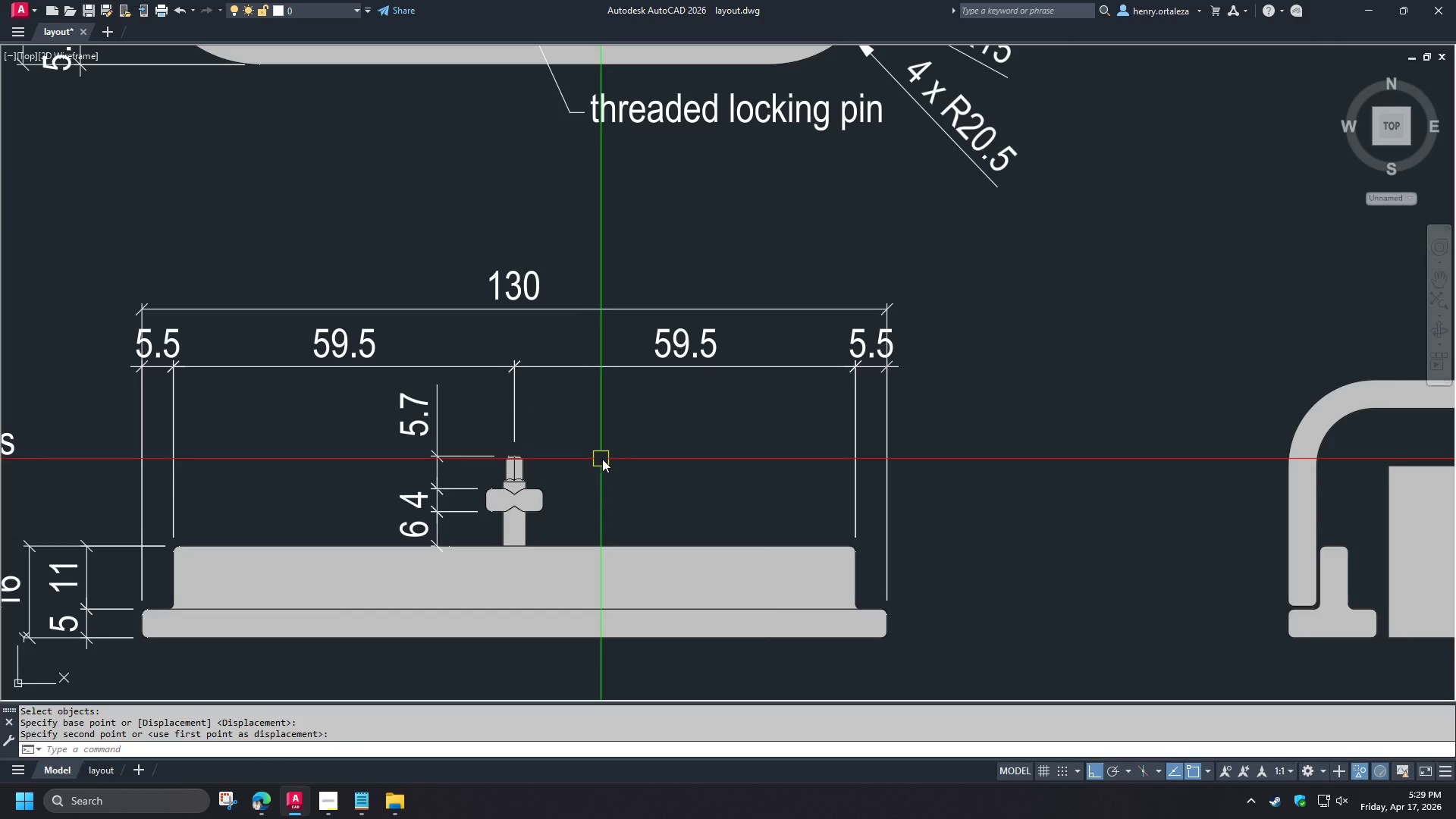 
scroll: coordinate [626, 456], scroll_direction: down, amount: 1.0
 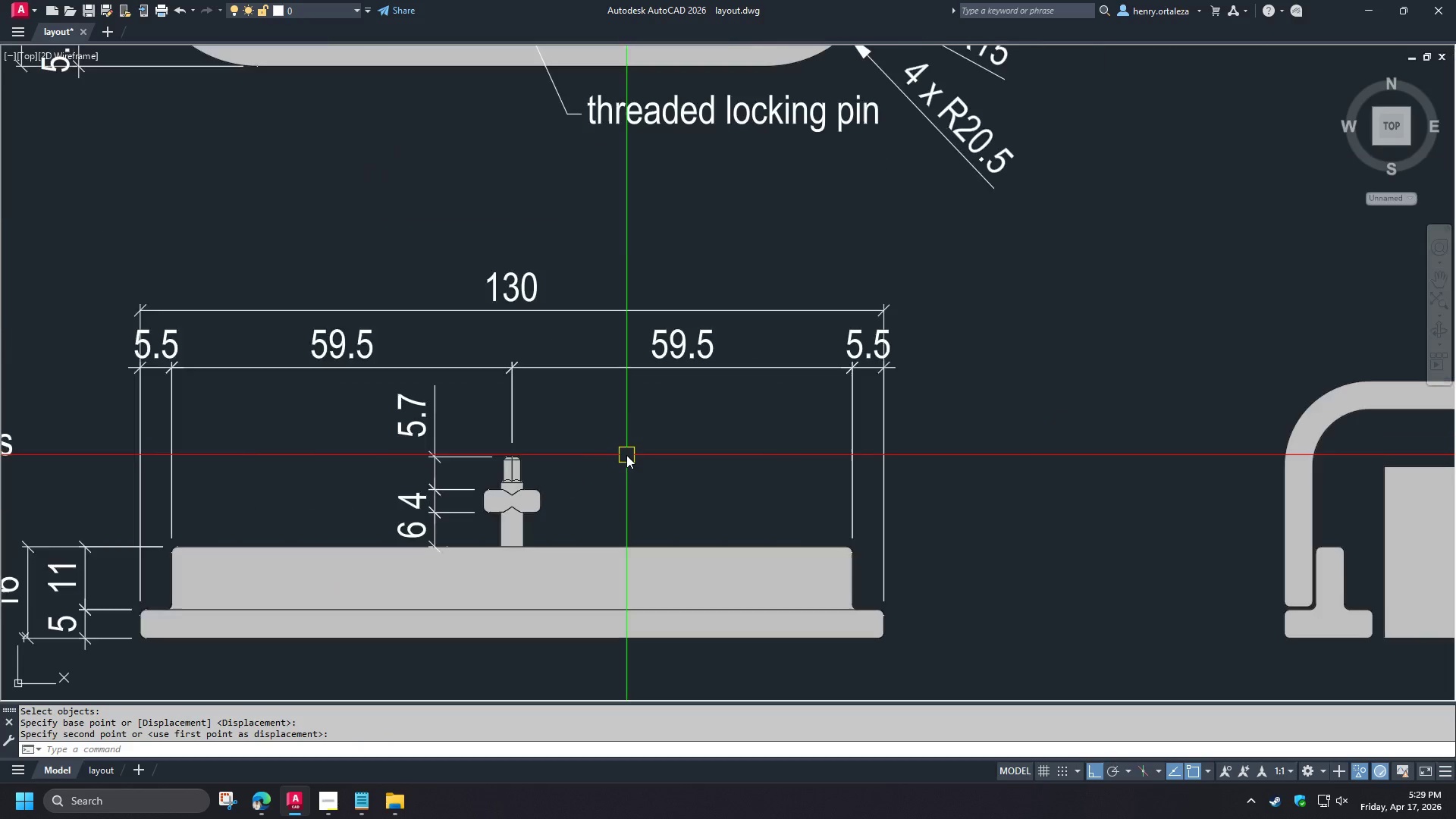 
scroll: coordinate [626, 455], scroll_direction: up, amount: 1.0
 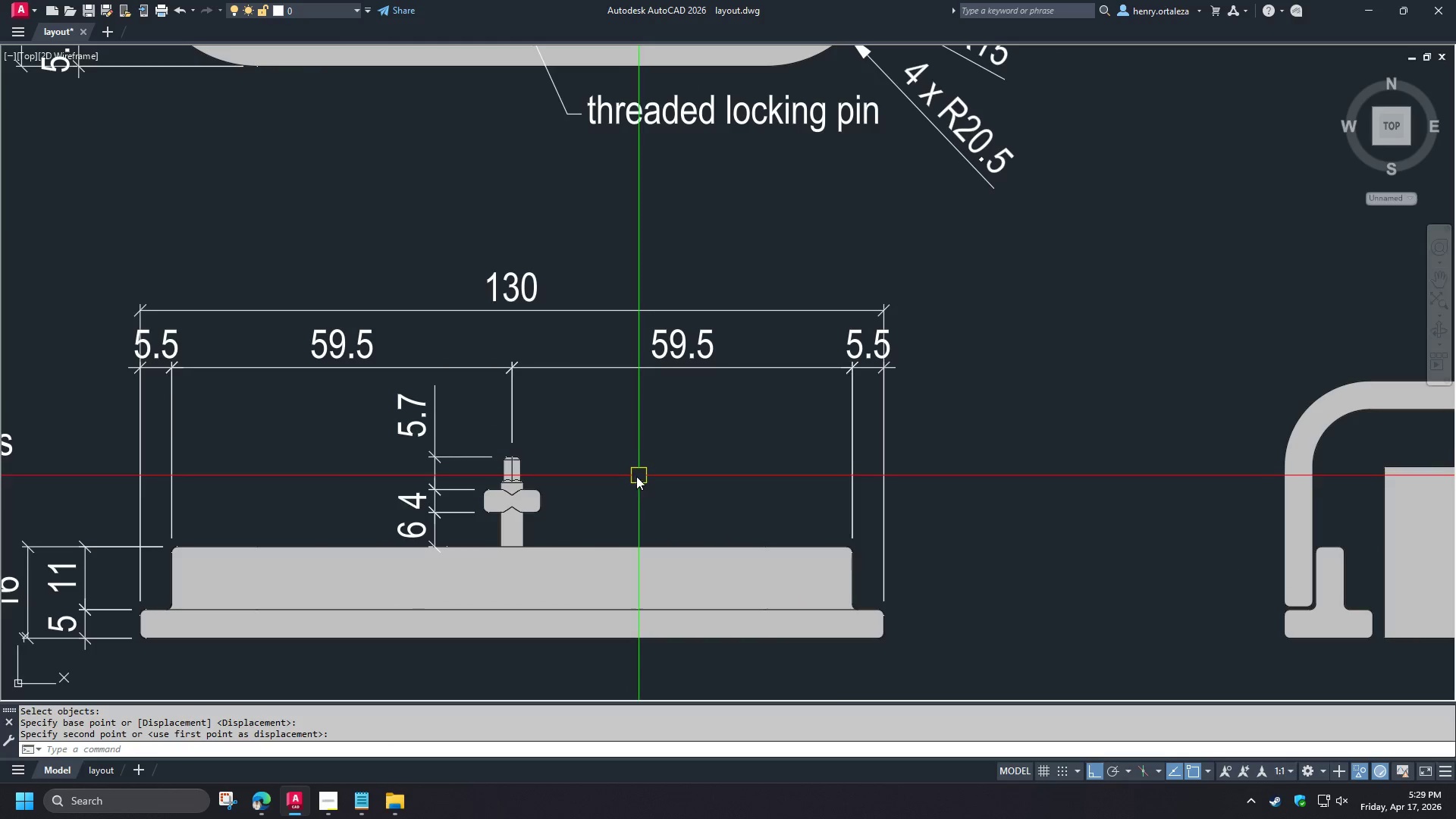 
type(re )
 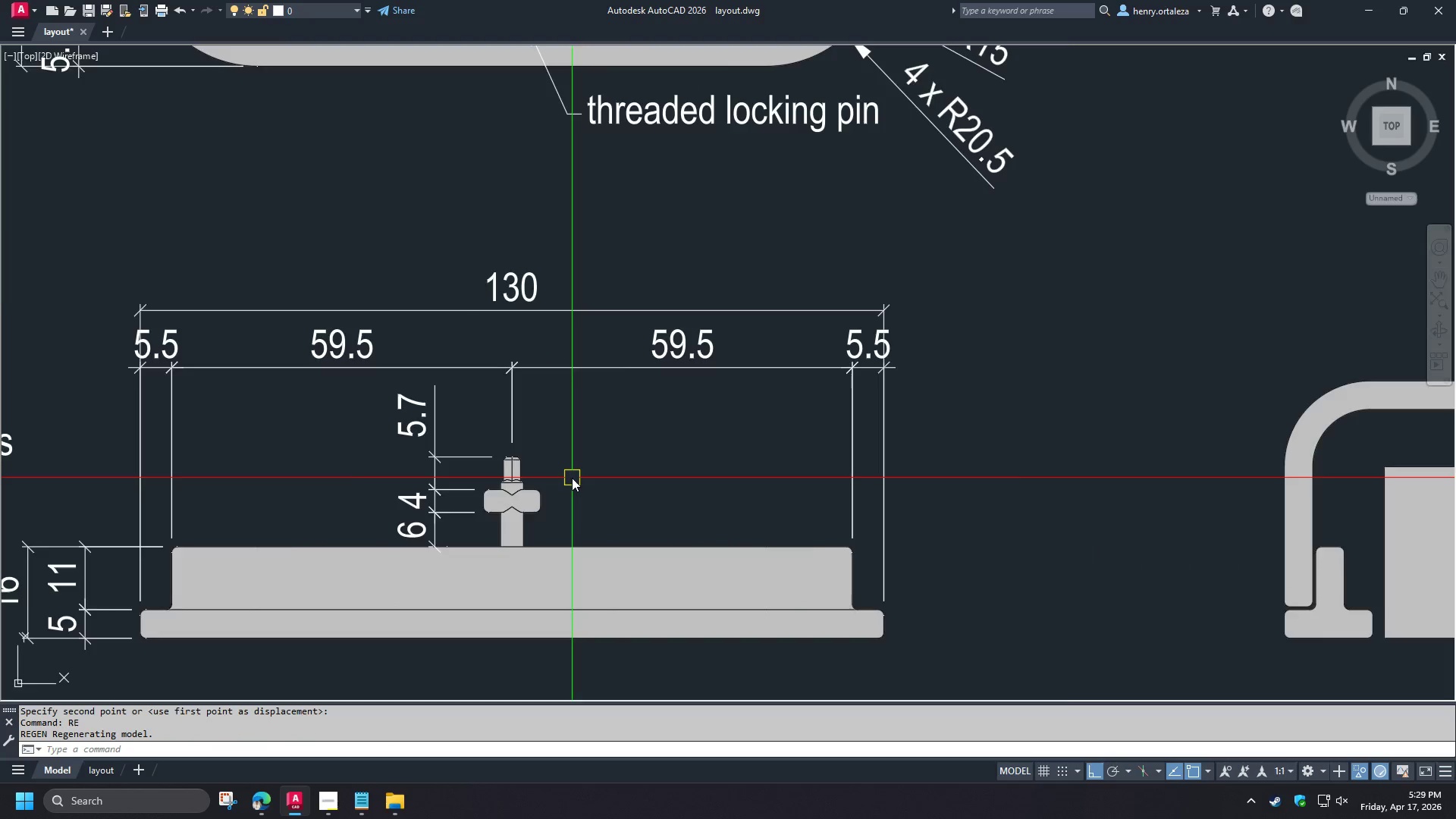 
scroll: coordinate [558, 491], scroll_direction: up, amount: 2.0
 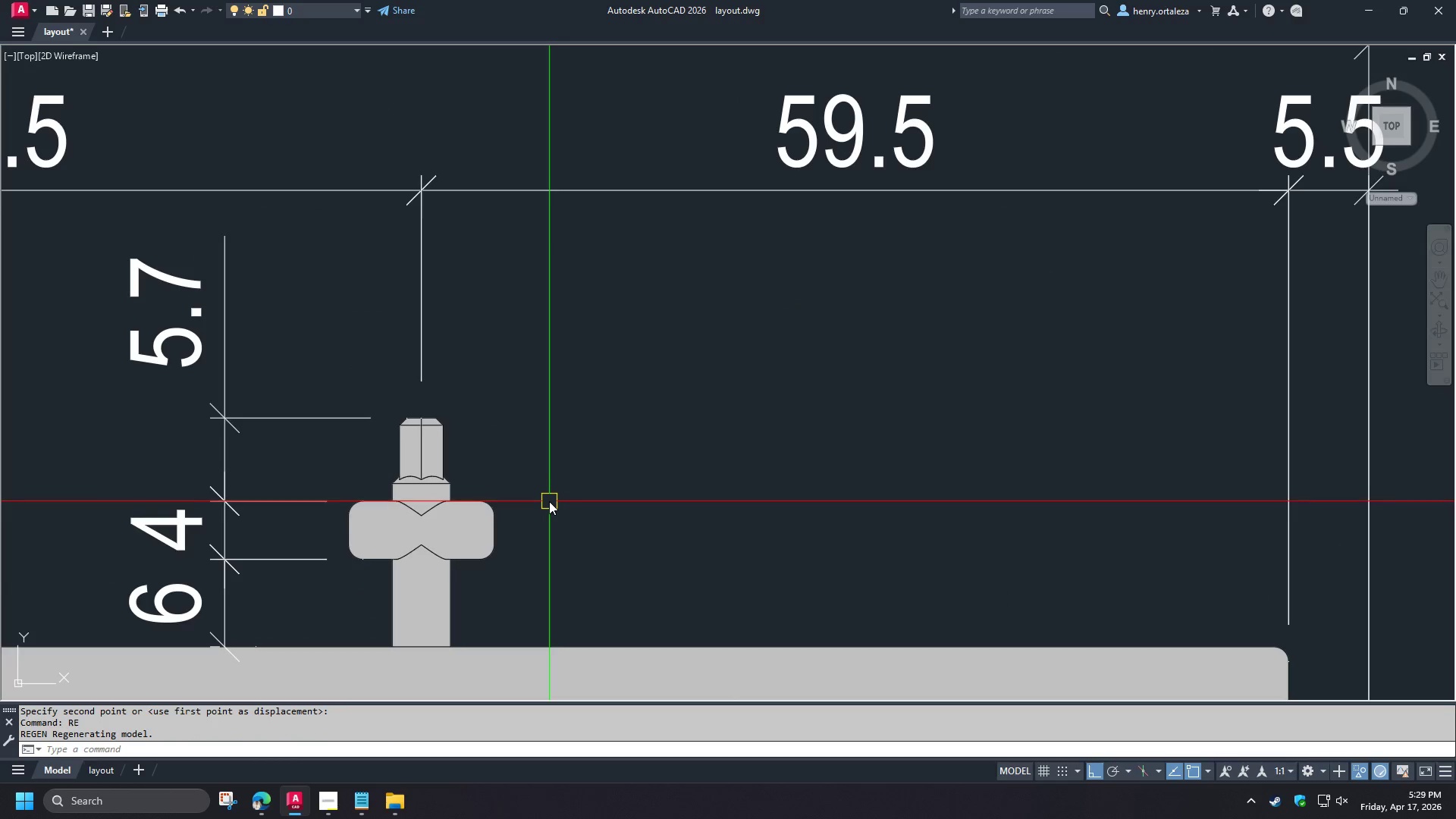 
type(dl)
 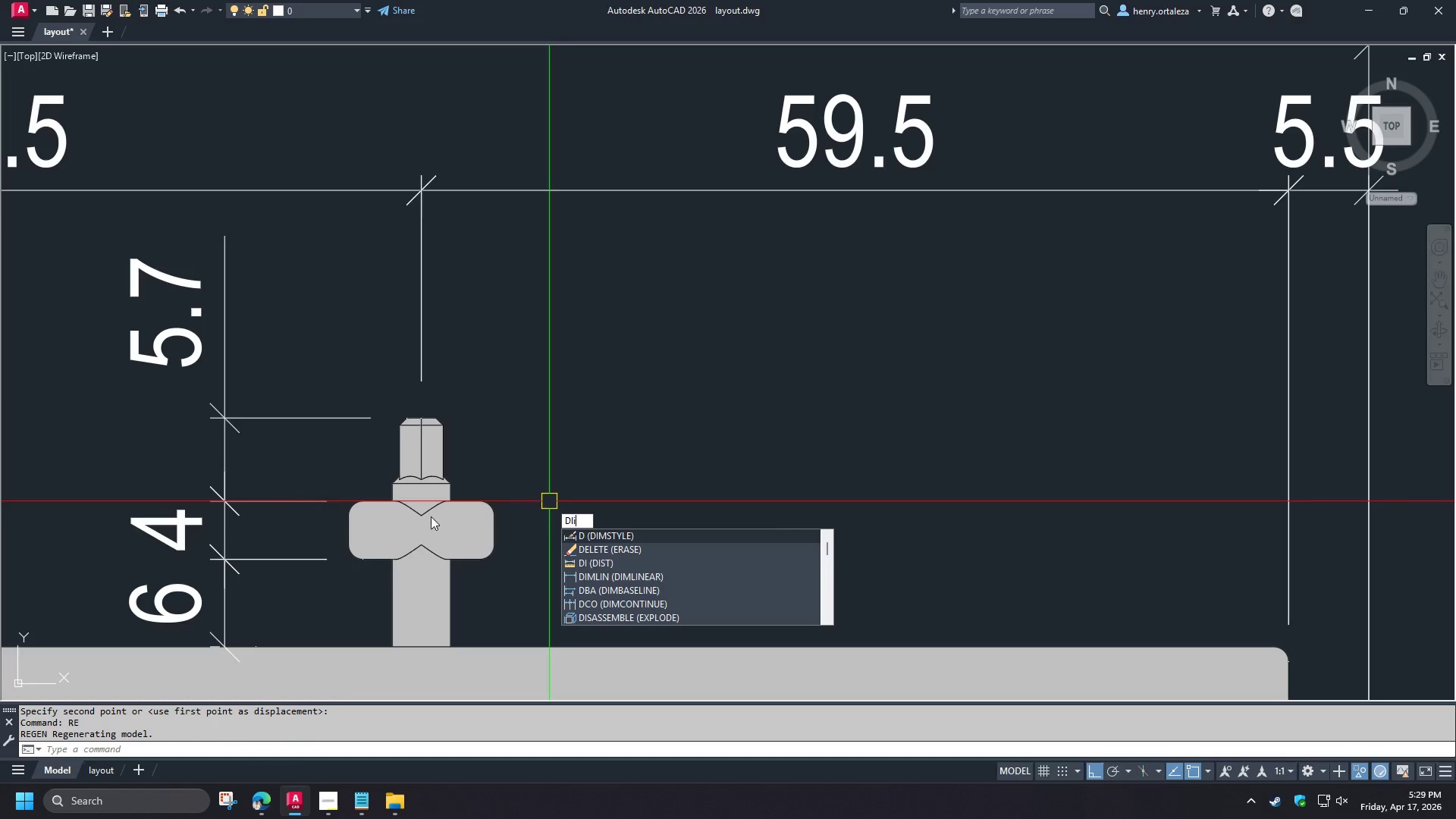 
key(I)
 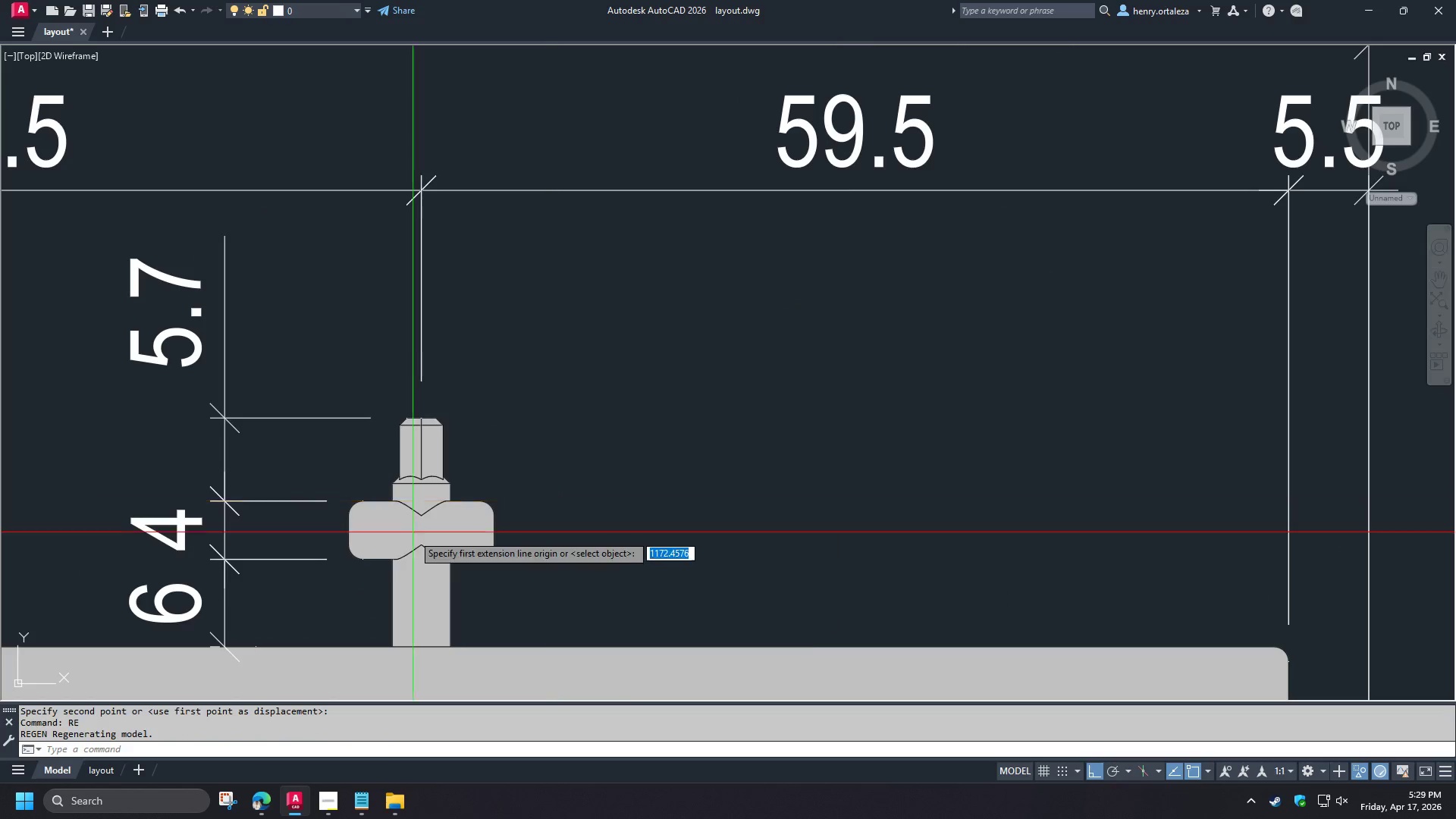 
key(Space)
 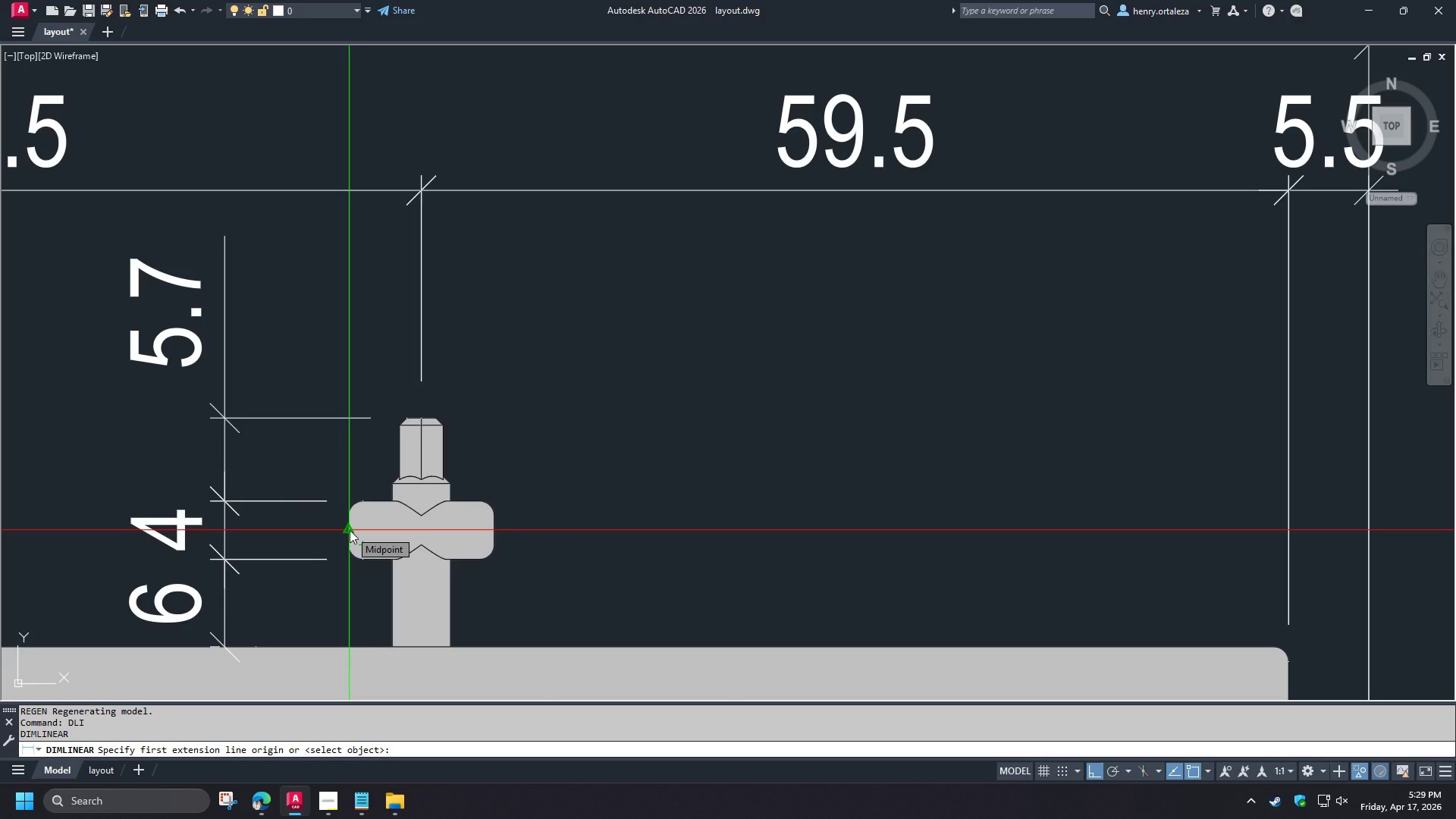 
key(Escape)
 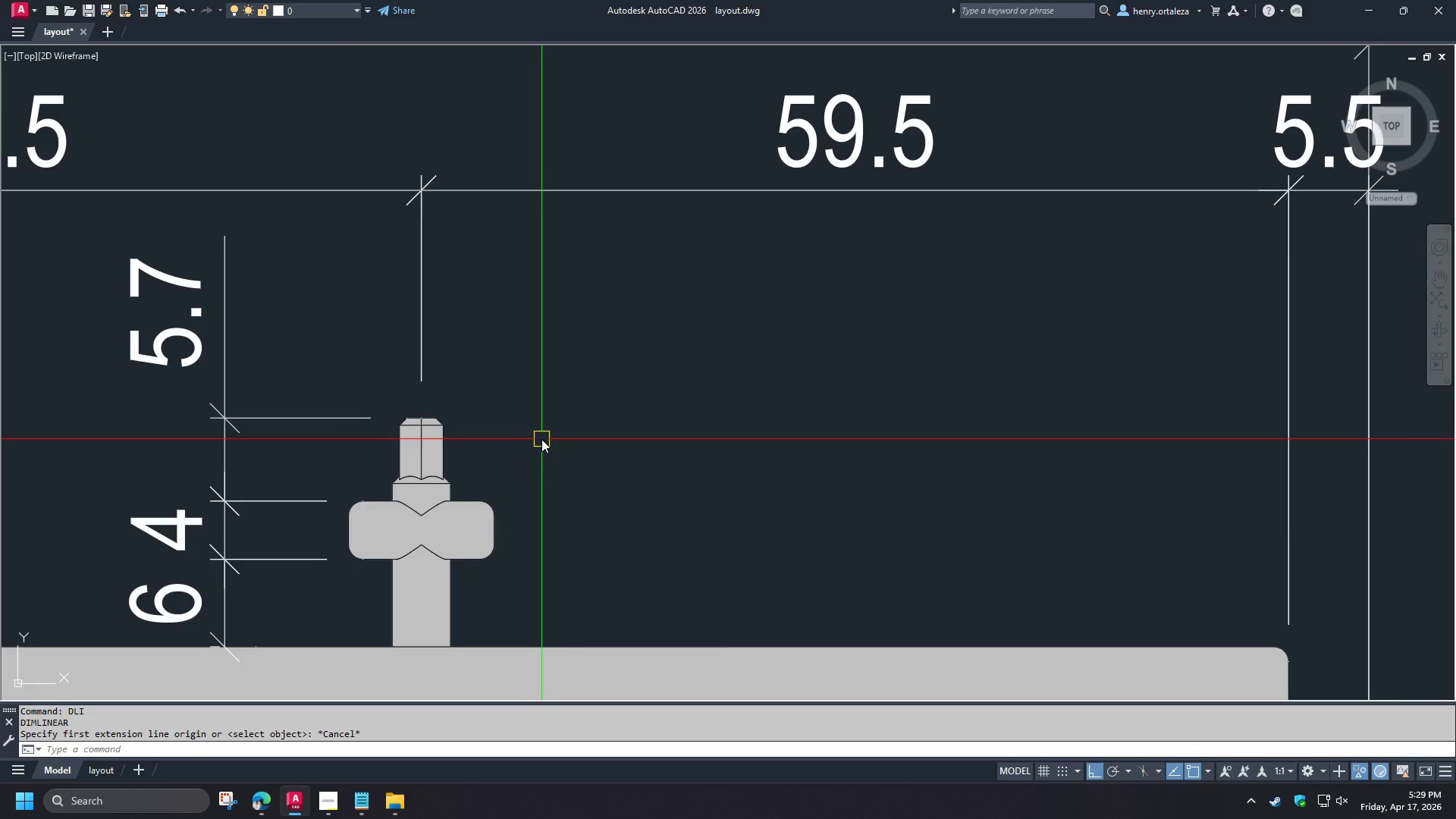 
type(dli)
key(Escape)
 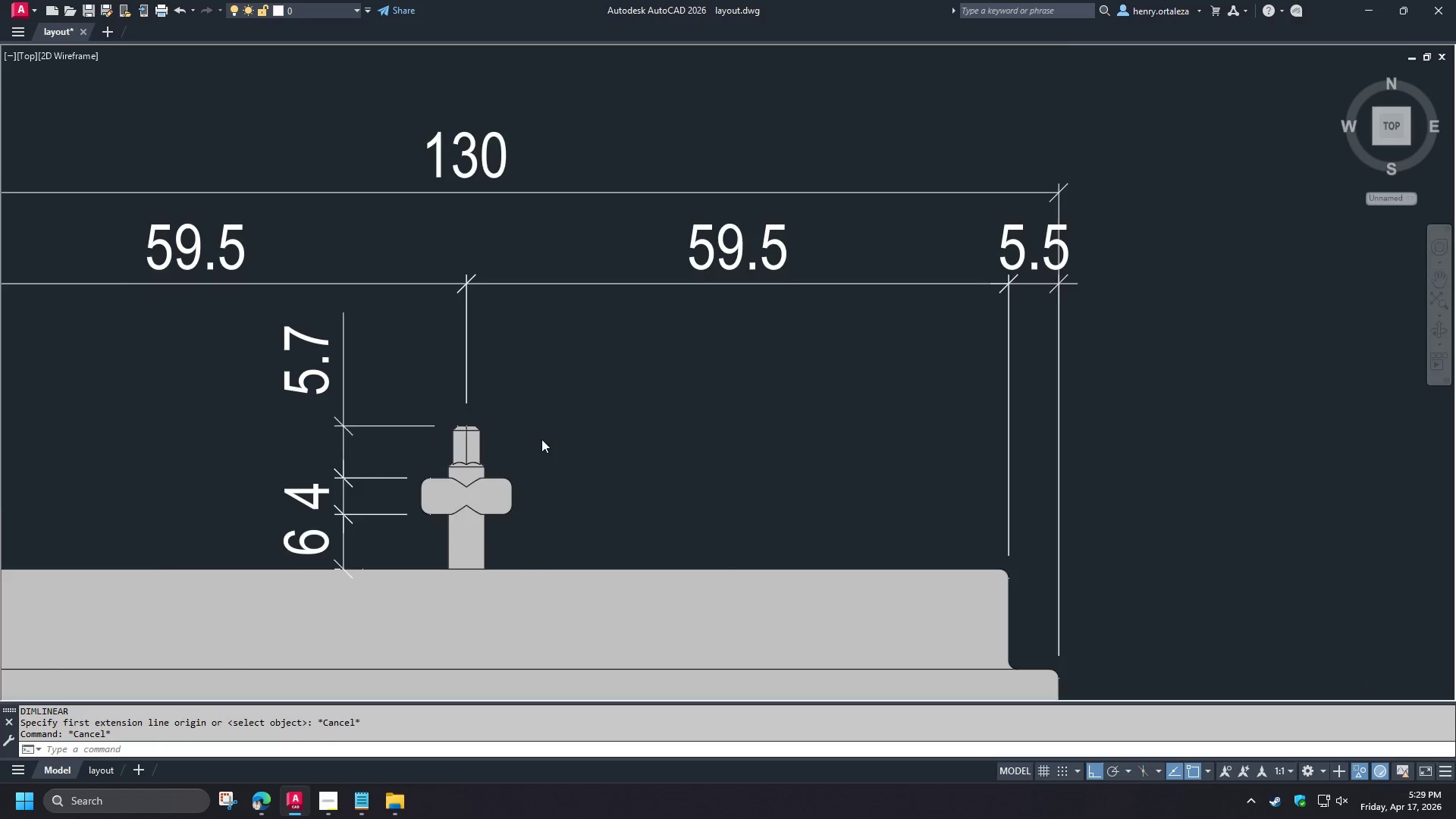 
scroll: coordinate [541, 439], scroll_direction: down, amount: 2.0
 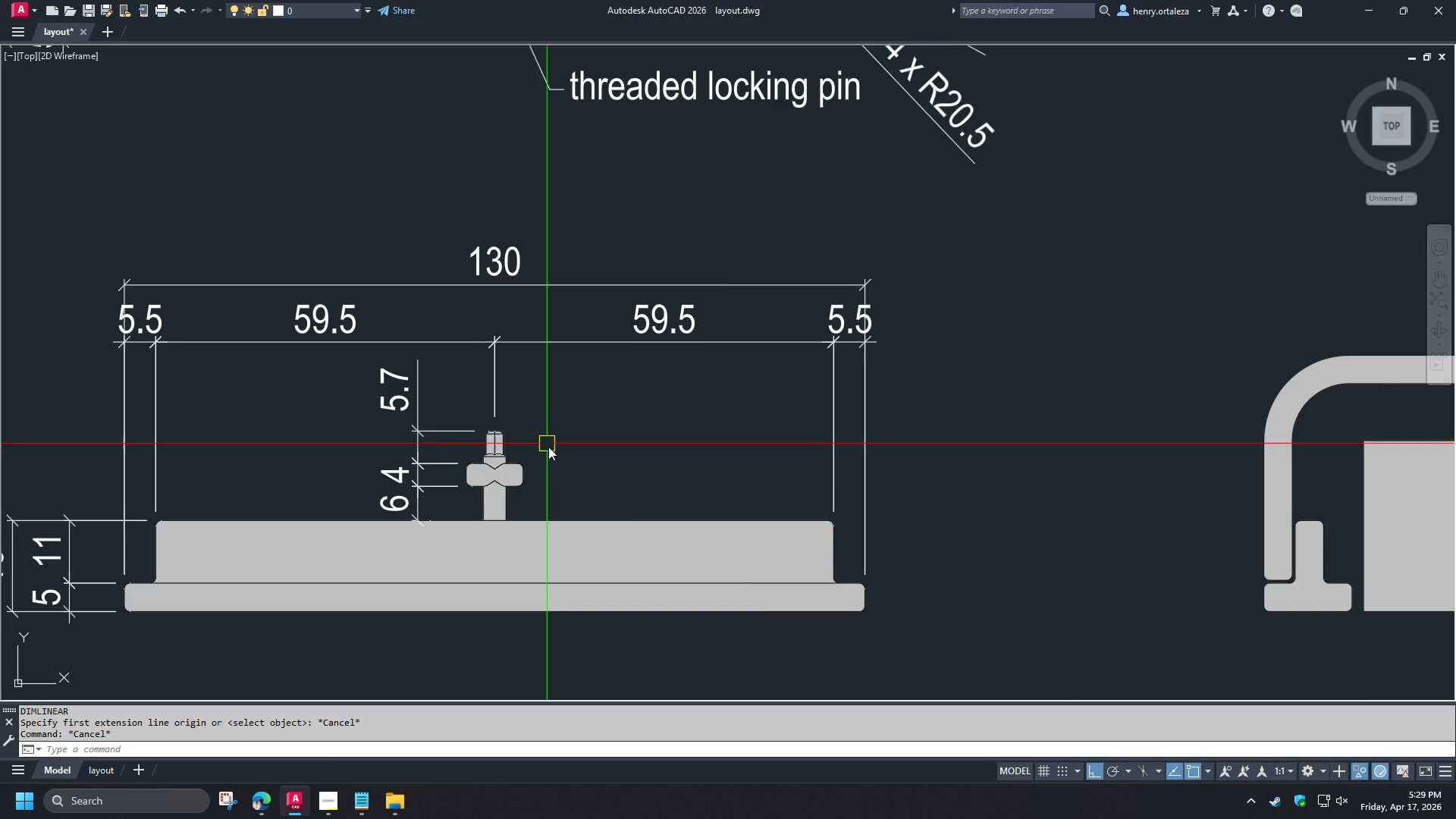 
type(re)
 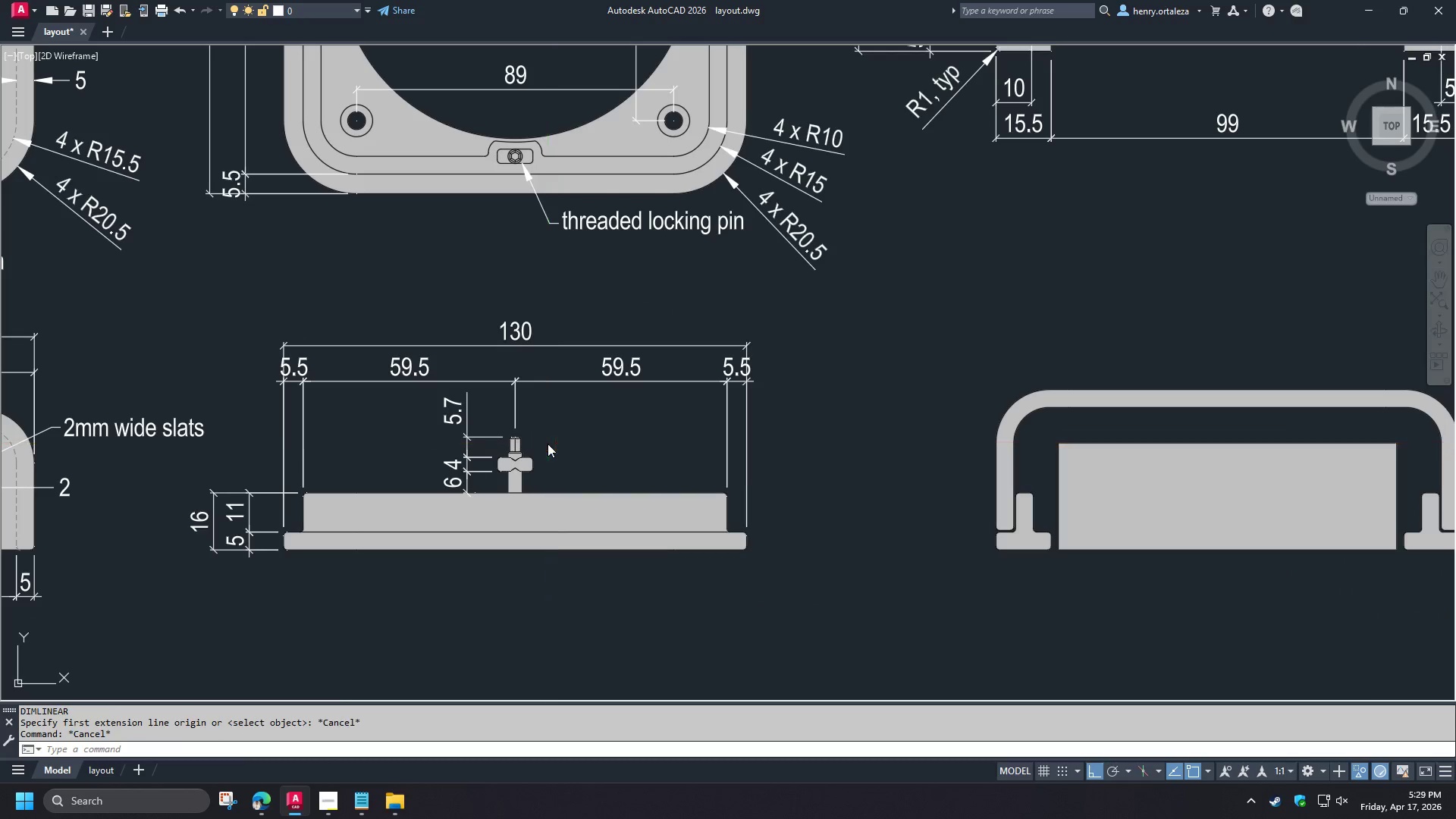 
scroll: coordinate [548, 447], scroll_direction: down, amount: 1.0
 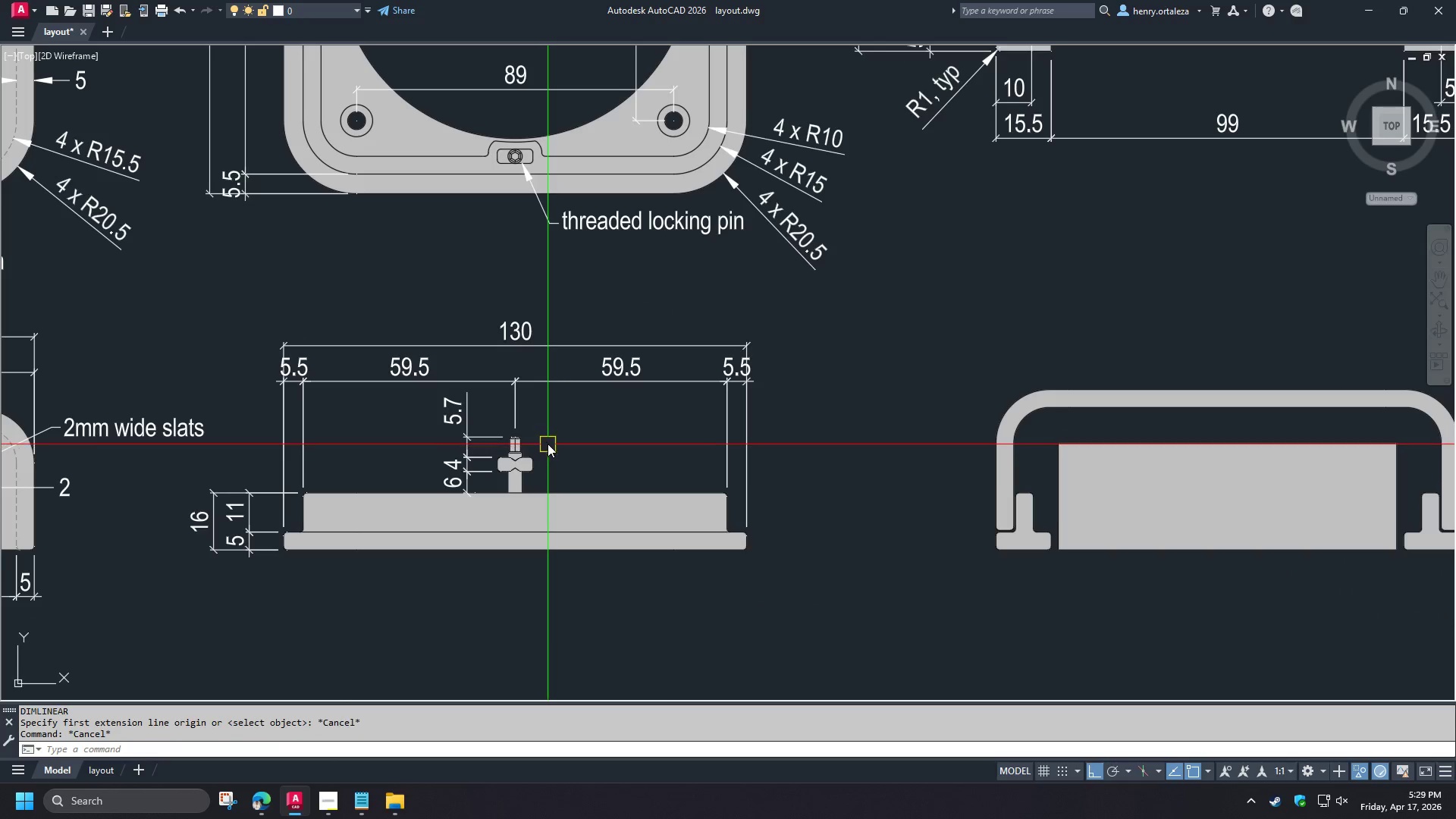 
key(Space)
 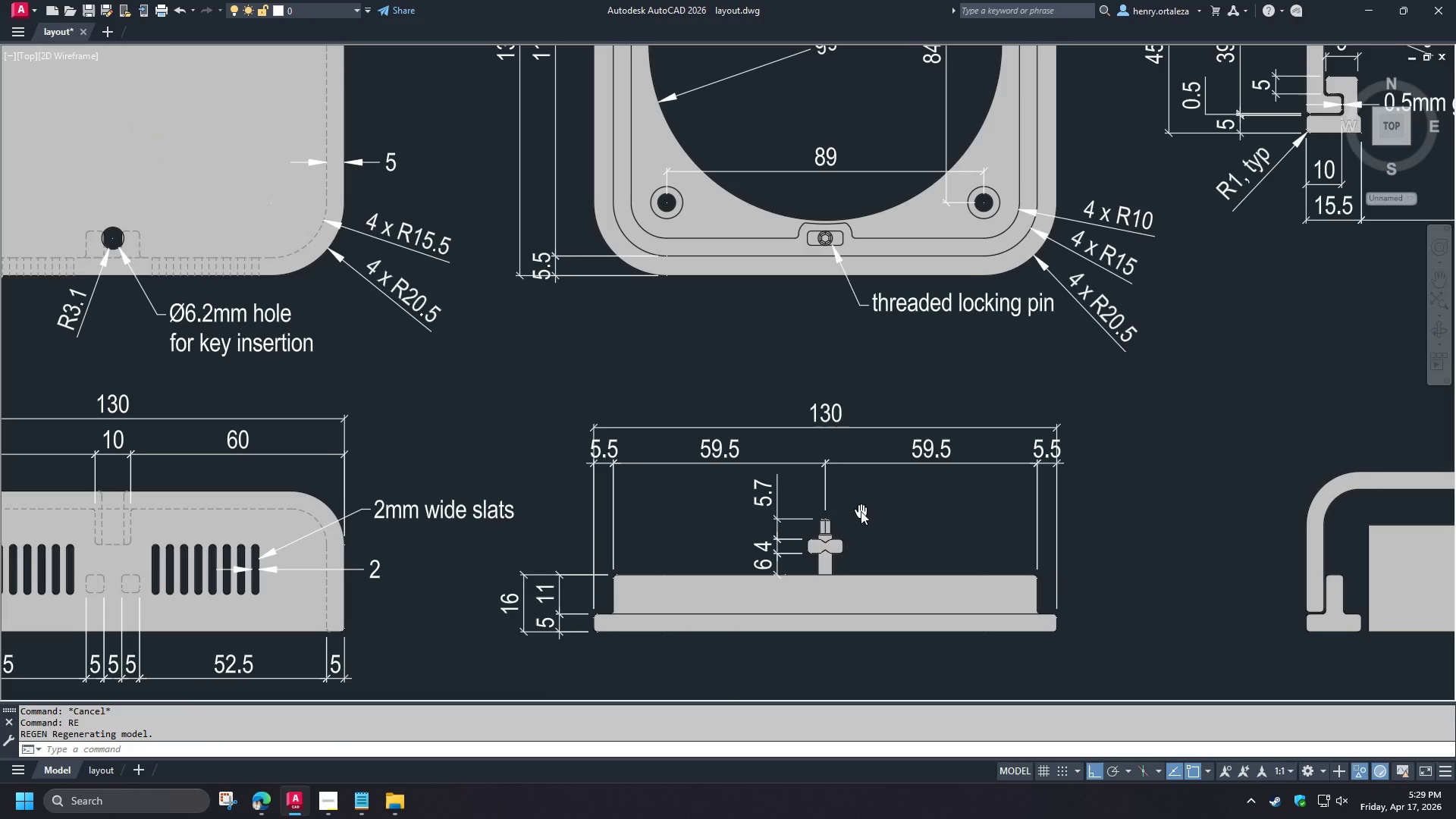 
scroll: coordinate [458, 535], scroll_direction: up, amount: 2.0
 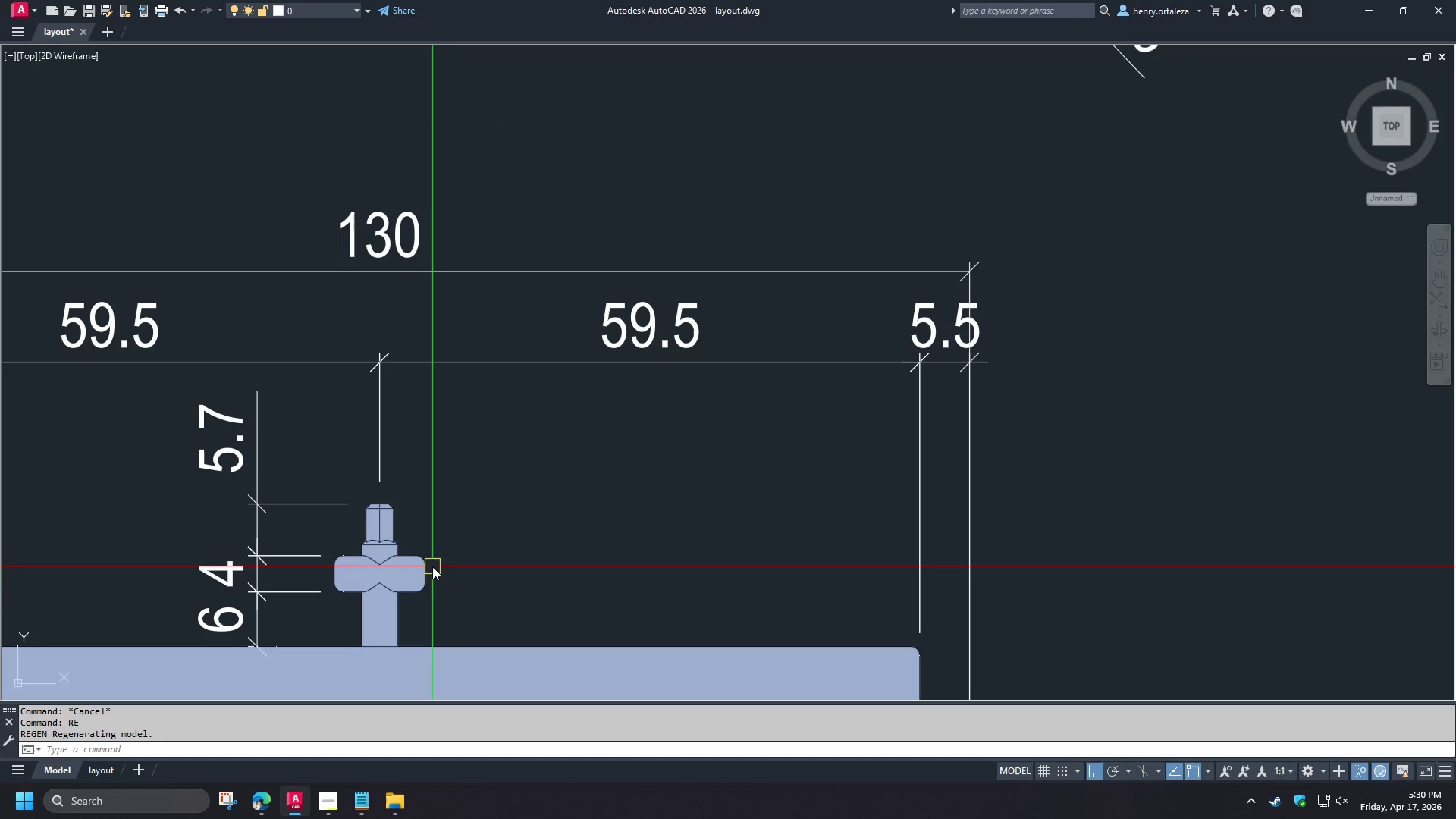 
type(dli)
 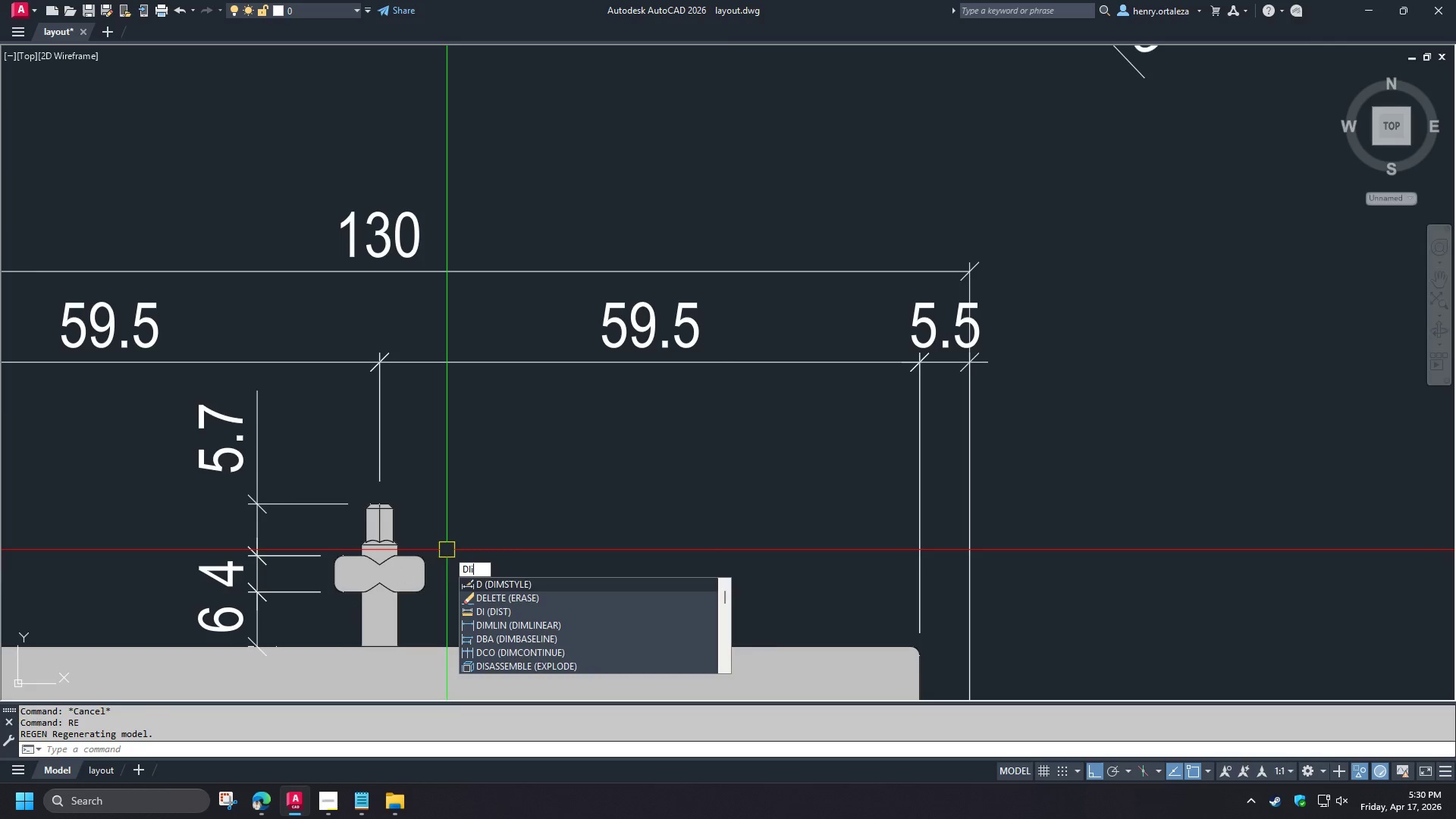 
key(Space)
 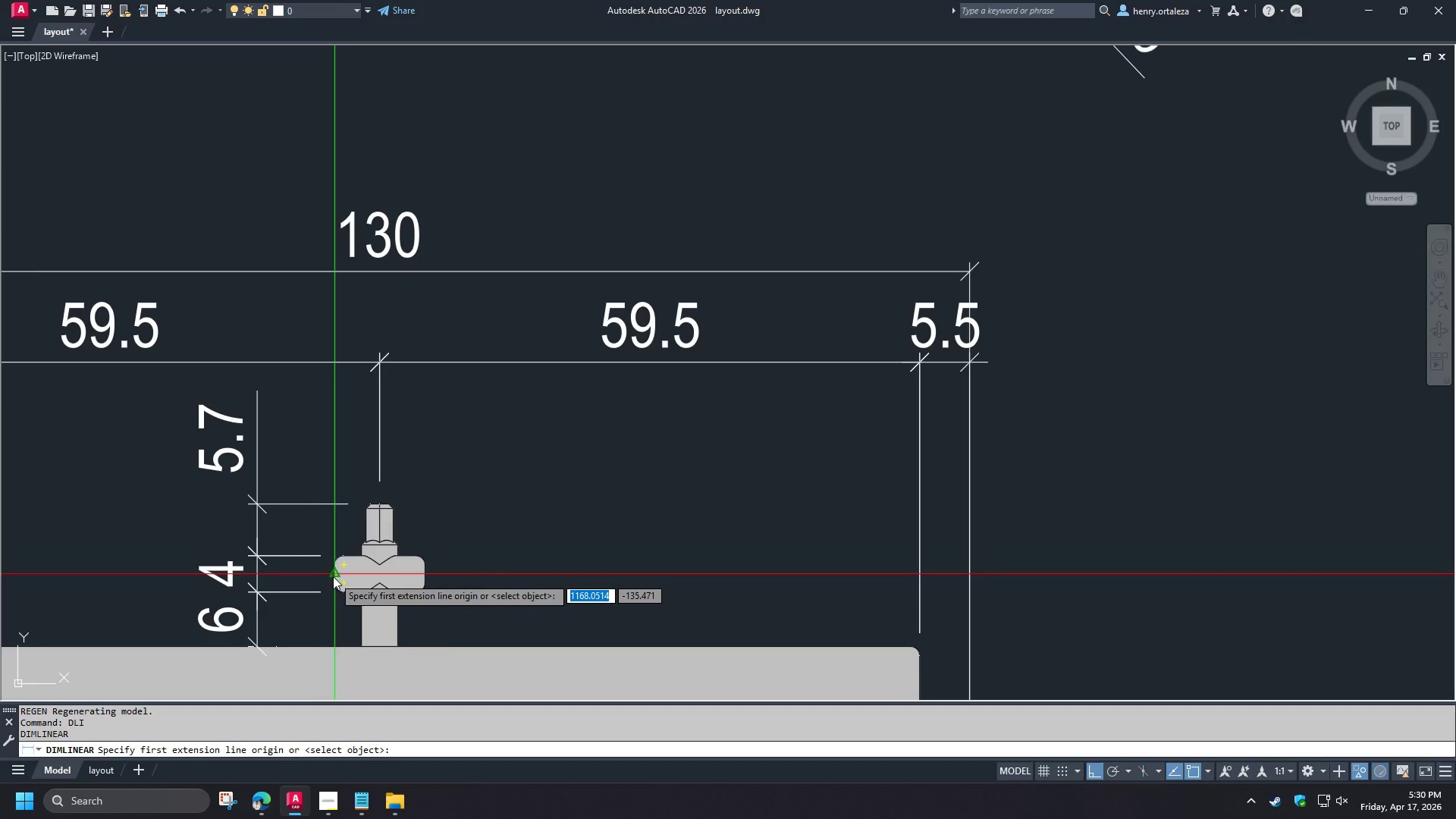 
left_click([333, 576])
 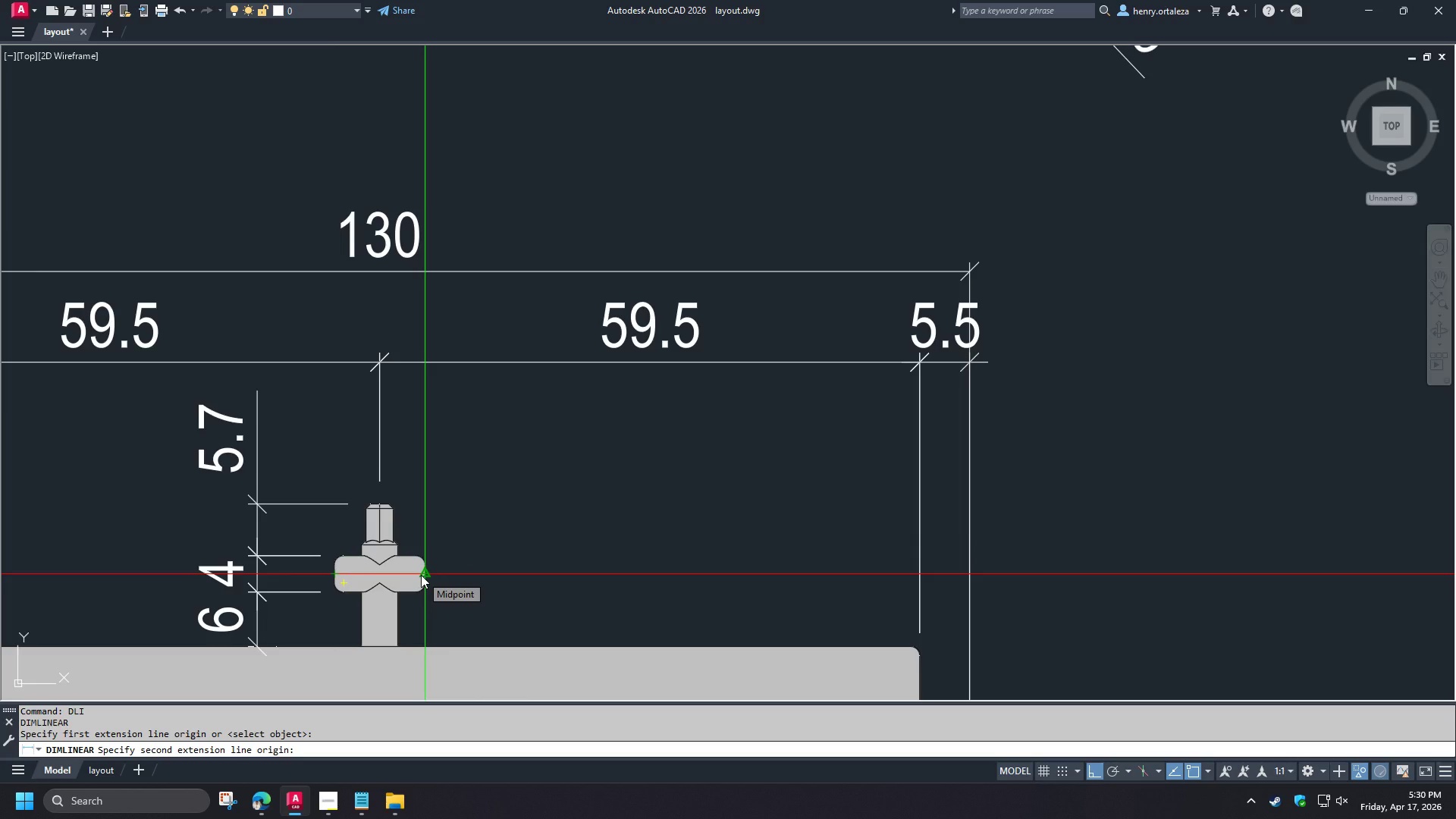 
scroll: coordinate [417, 569], scroll_direction: up, amount: 1.0
 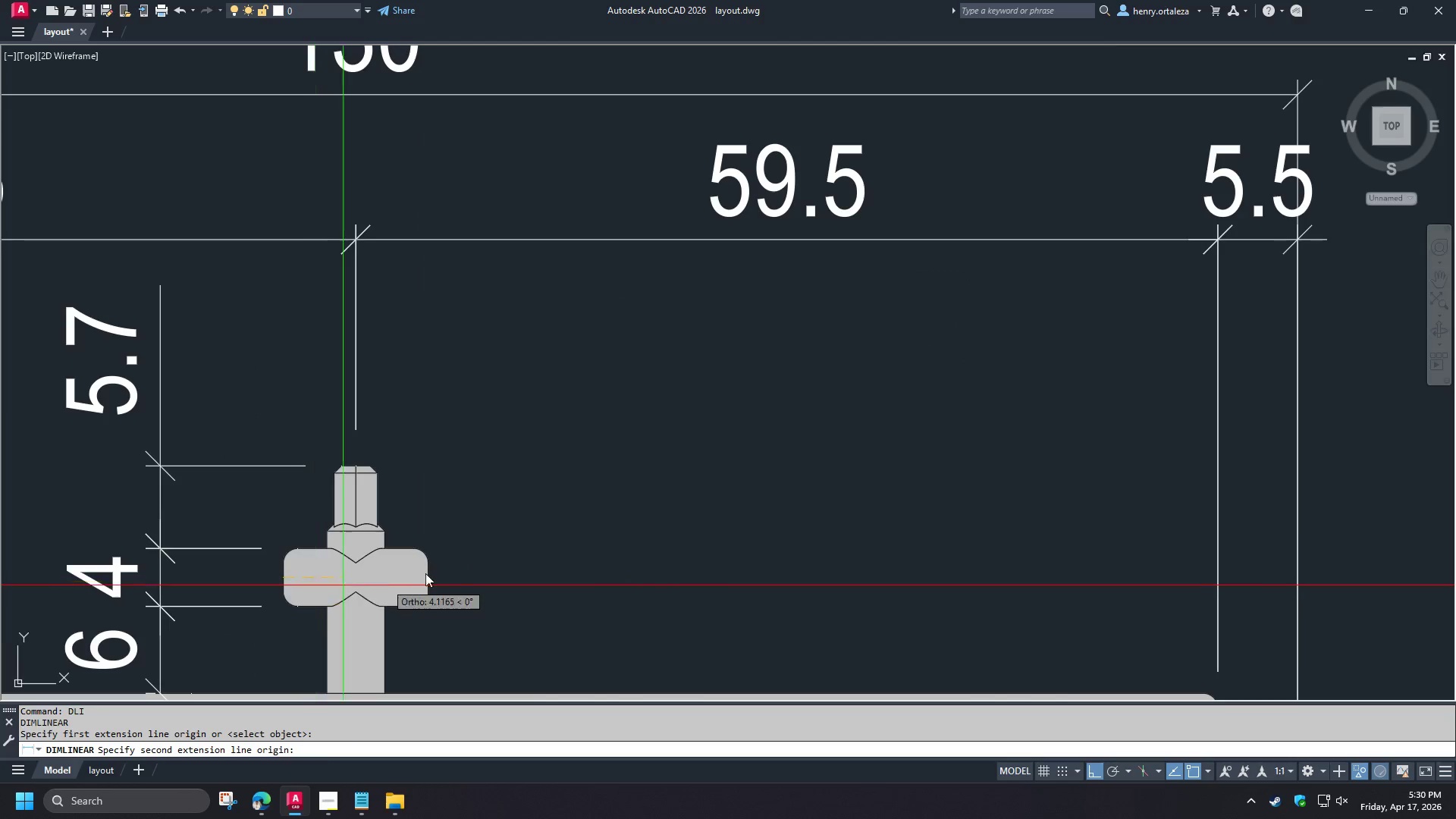 
left_click([428, 573])
 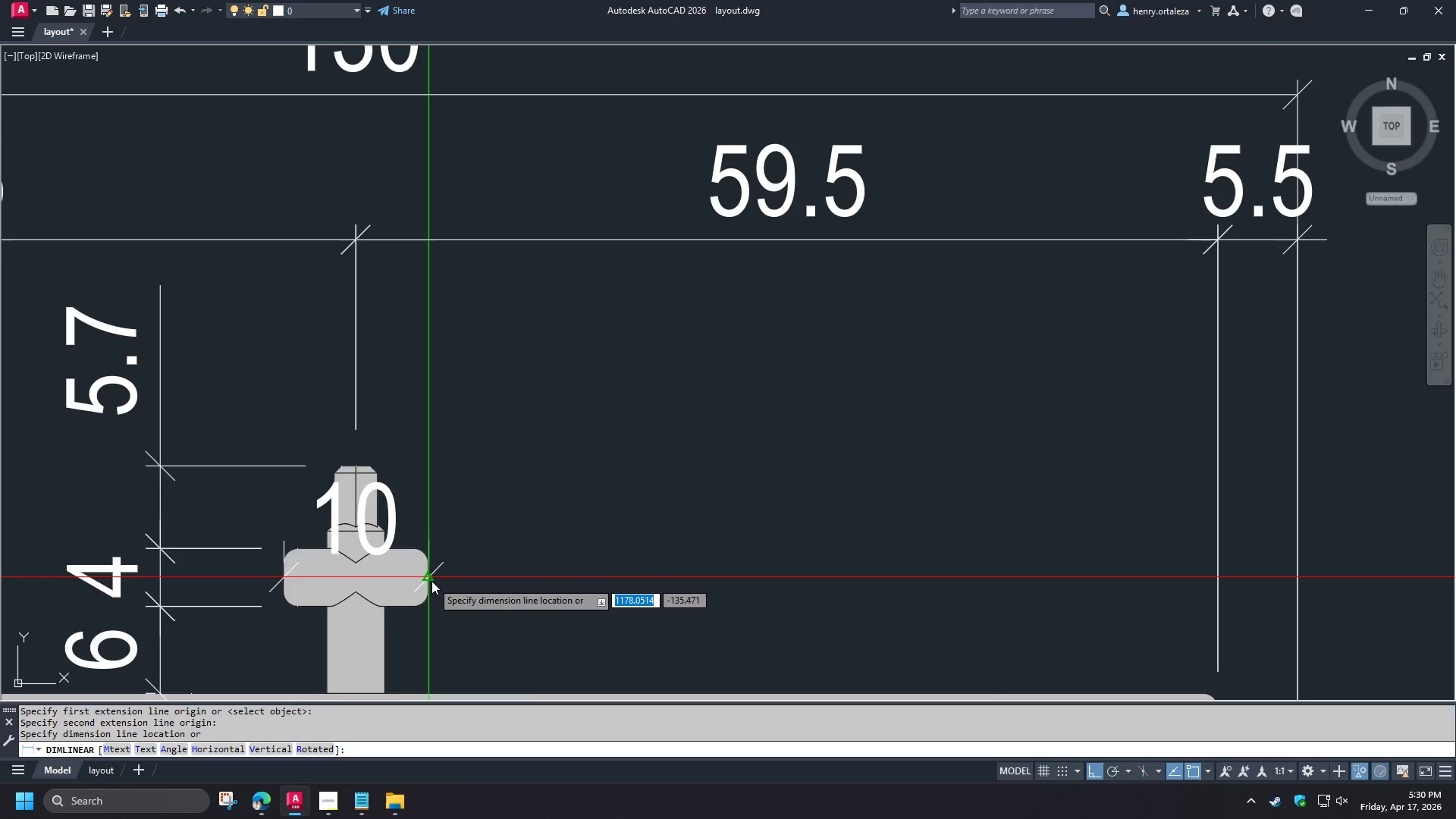 
left_click([431, 581])
 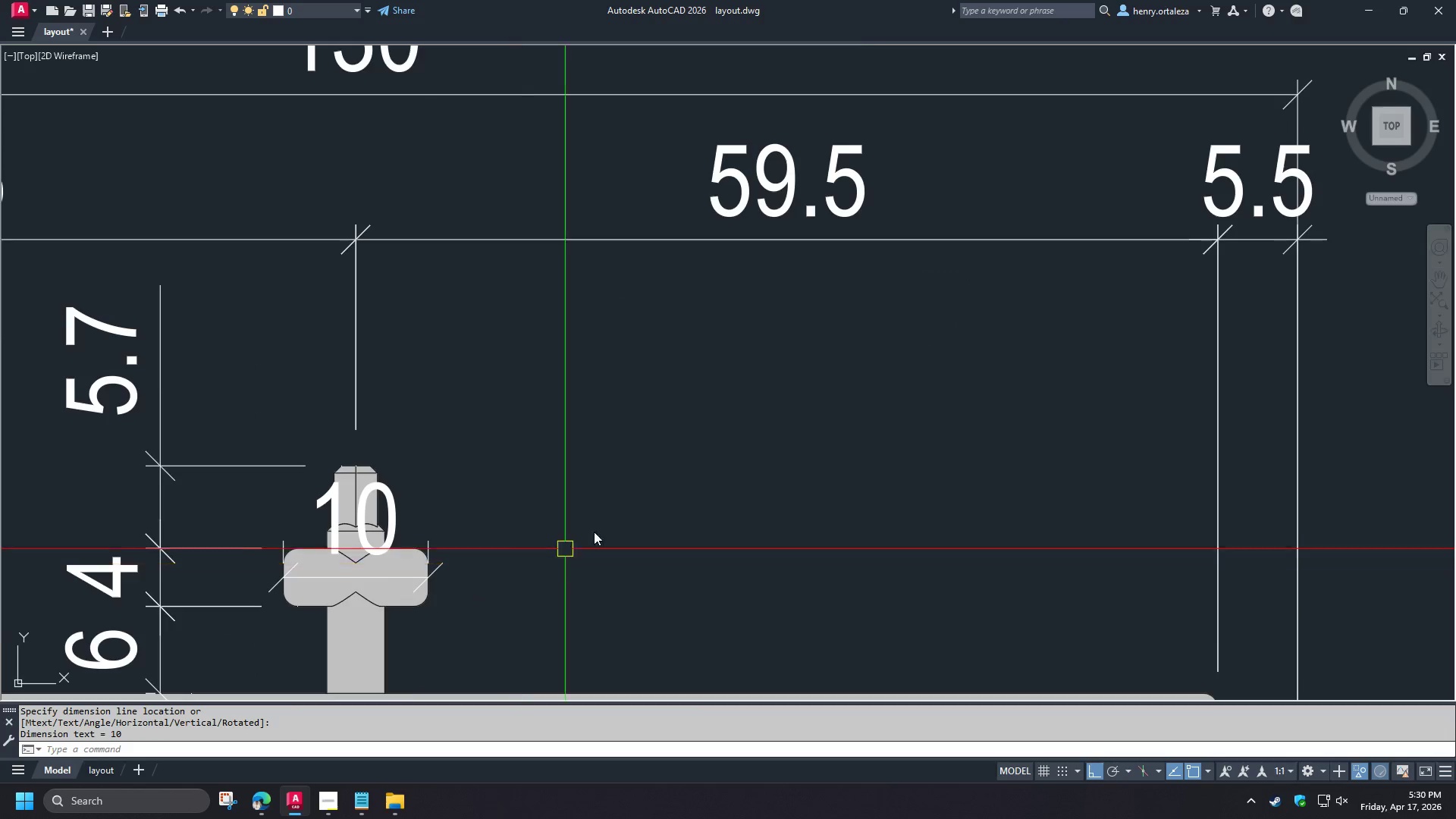 
type(ma )
 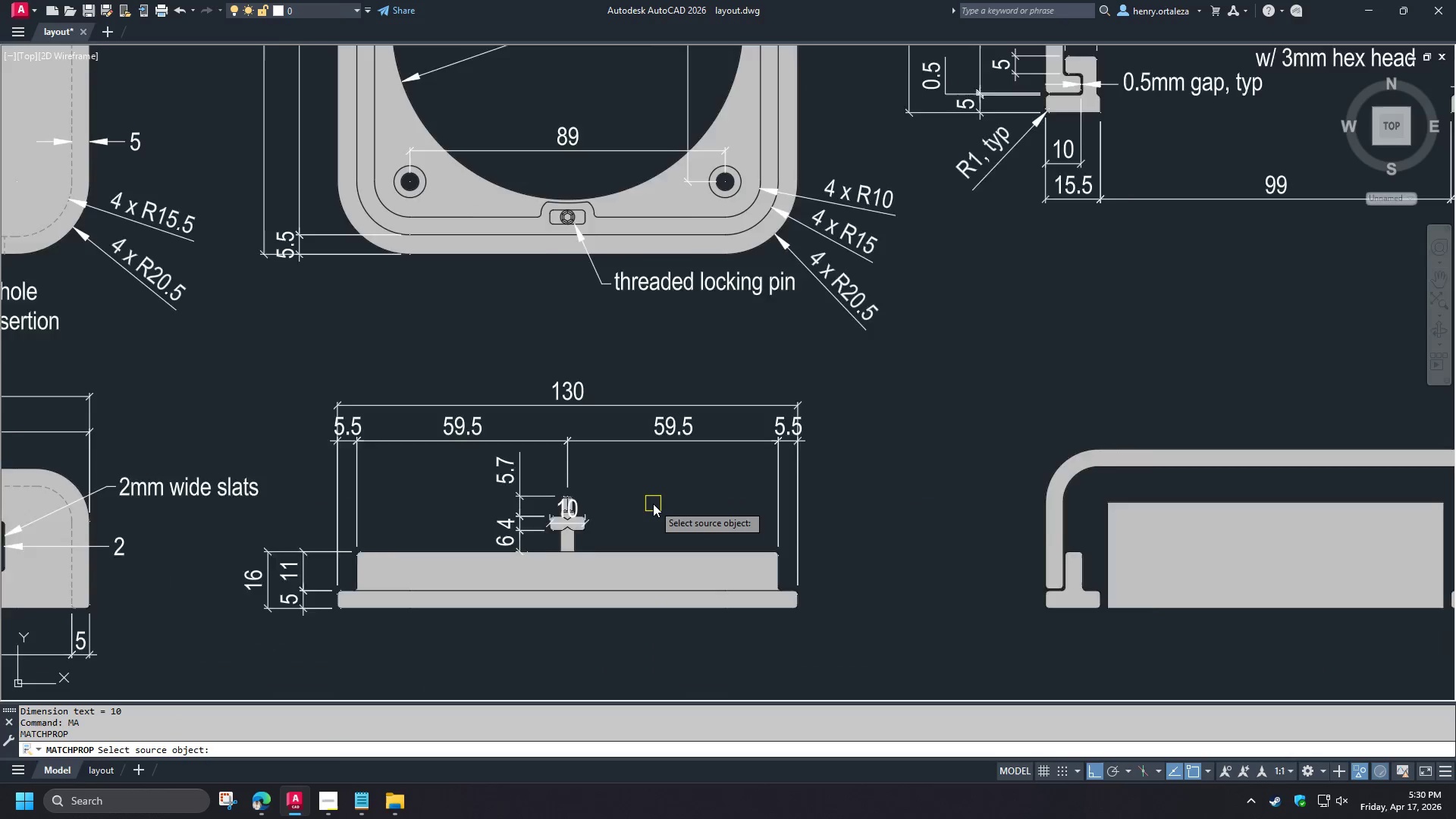 
scroll: coordinate [653, 504], scroll_direction: down, amount: 4.0
 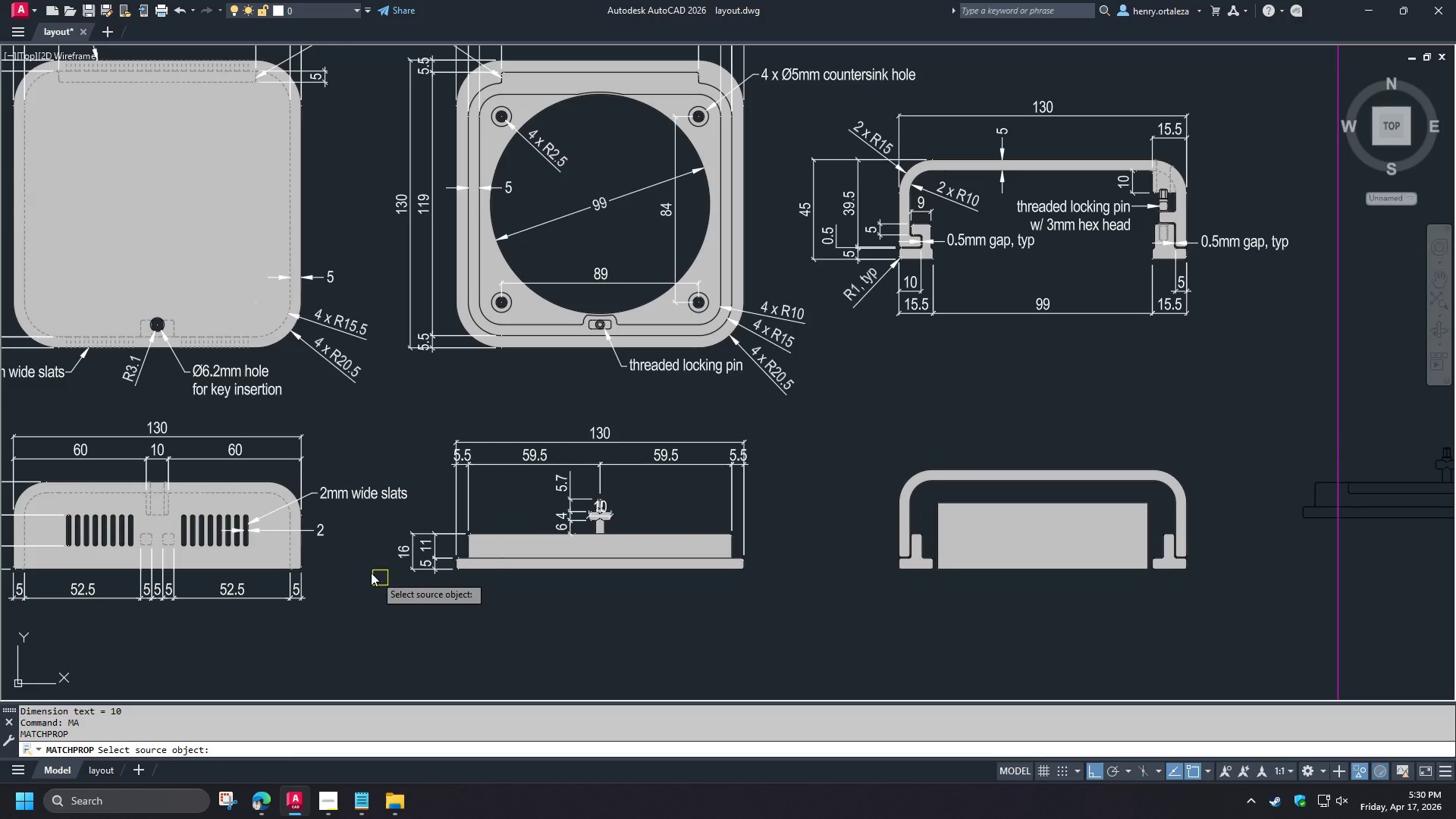 
left_click([325, 532])
 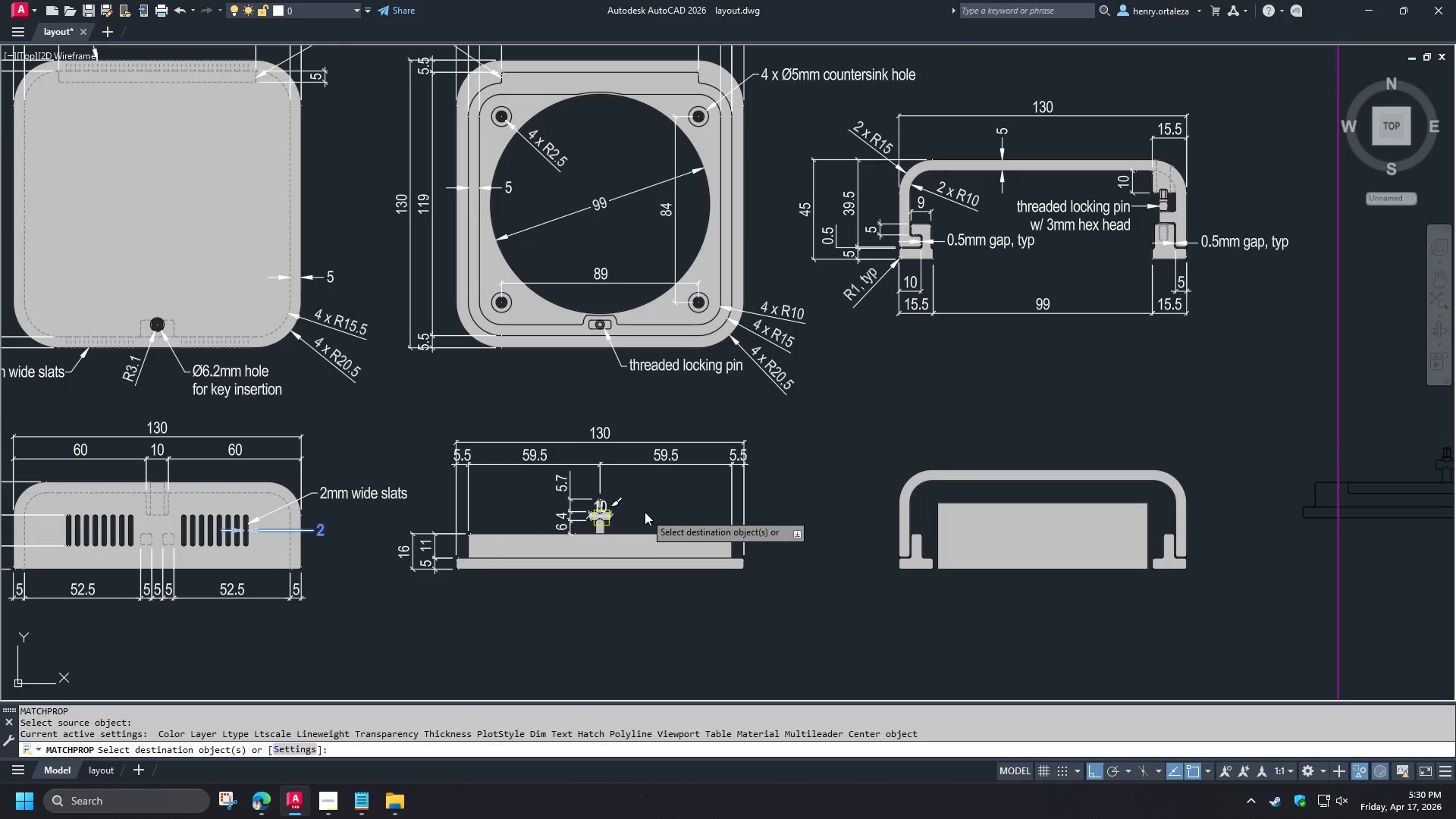 
scroll: coordinate [636, 513], scroll_direction: up, amount: 3.0
 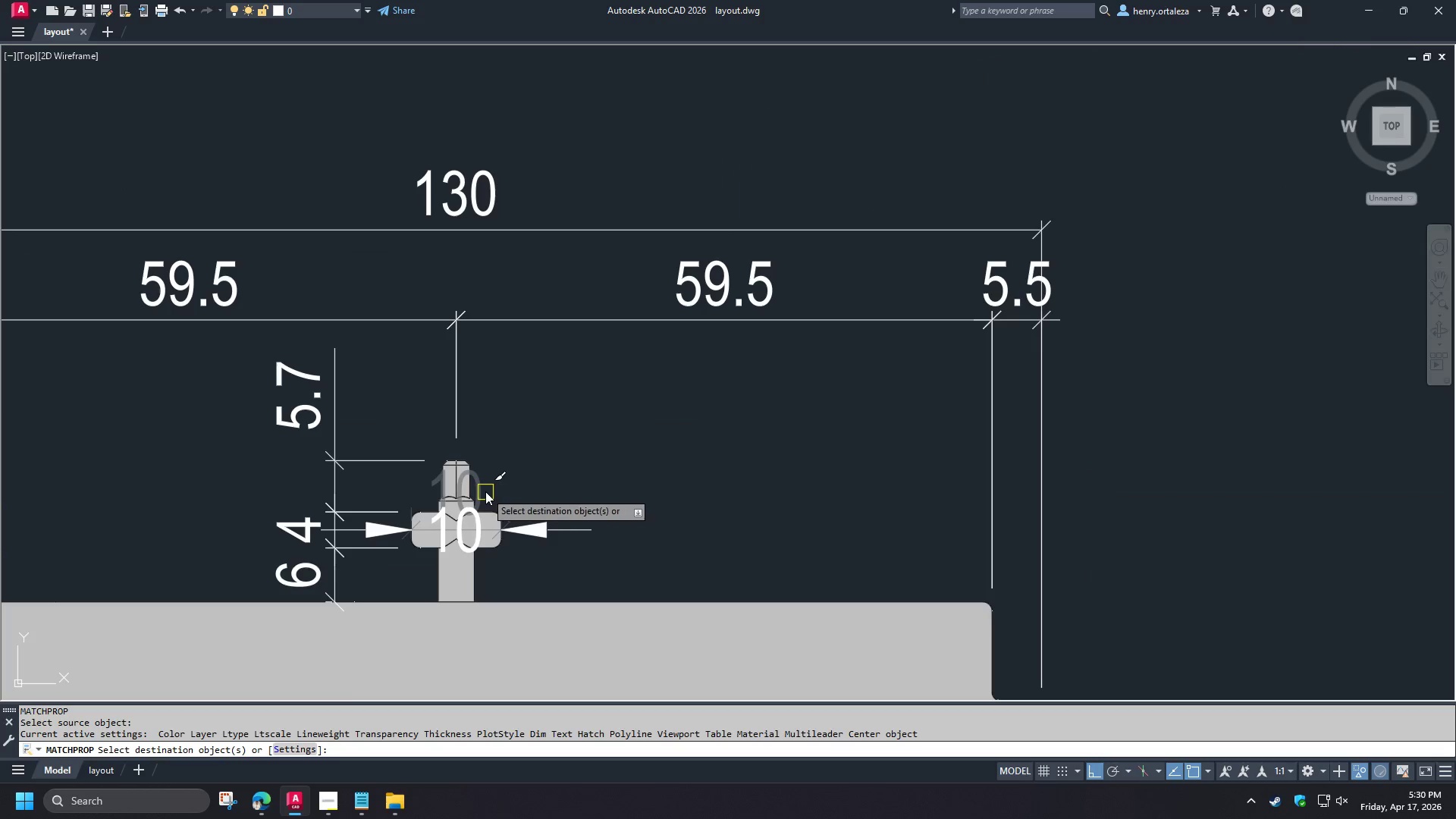 
left_click([484, 491])
 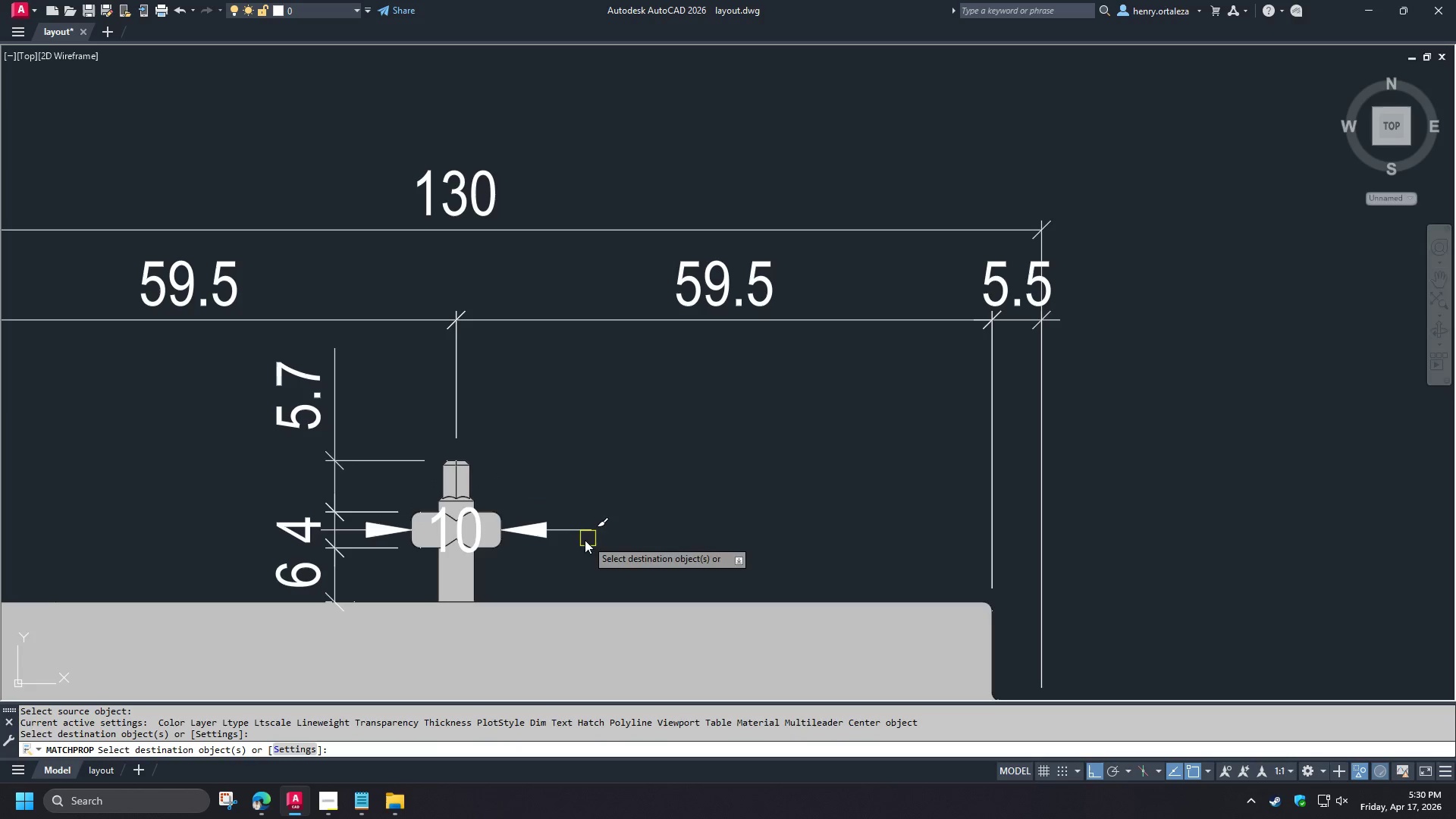 
key(Space)
 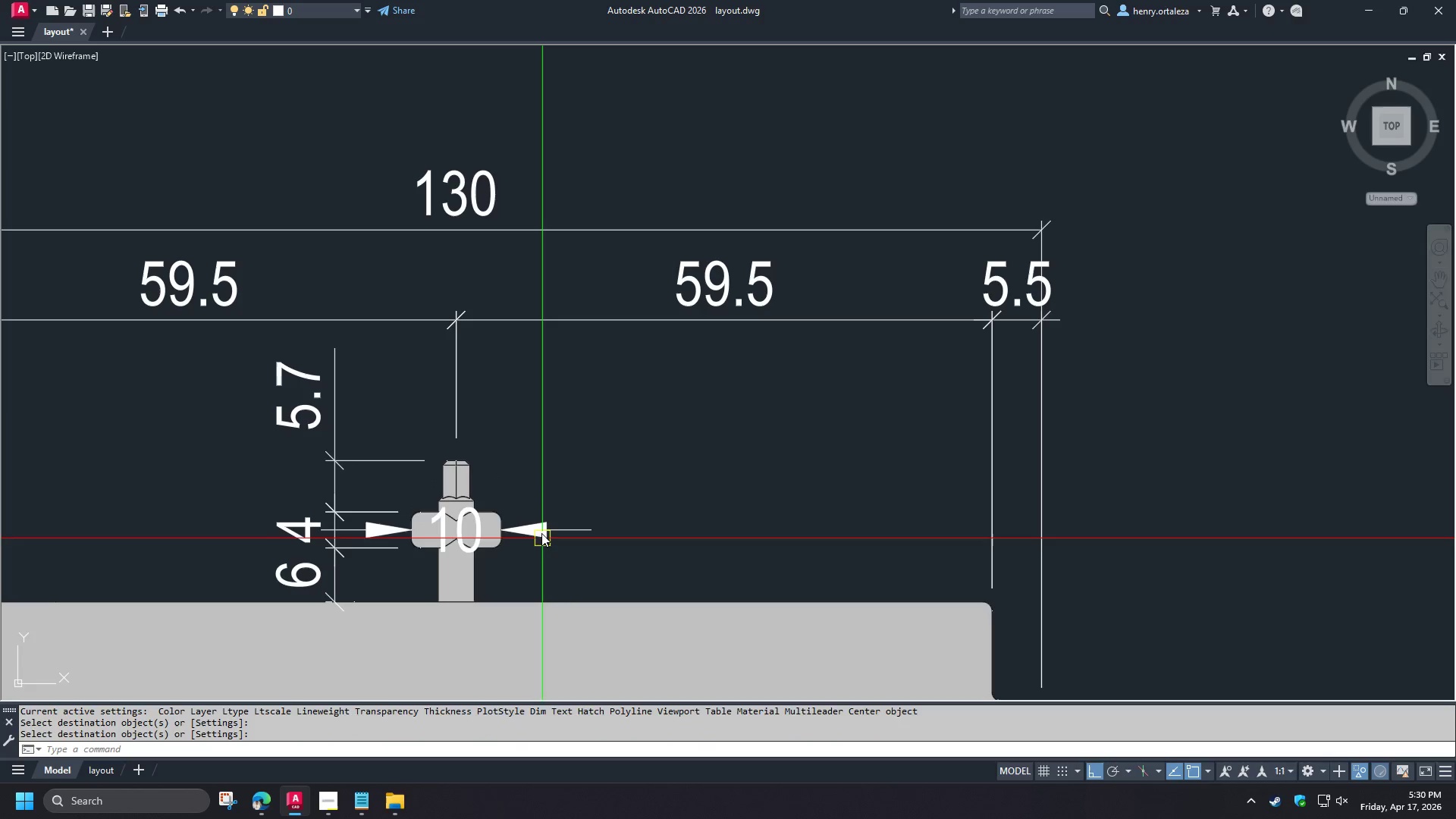 
left_click([541, 532])
 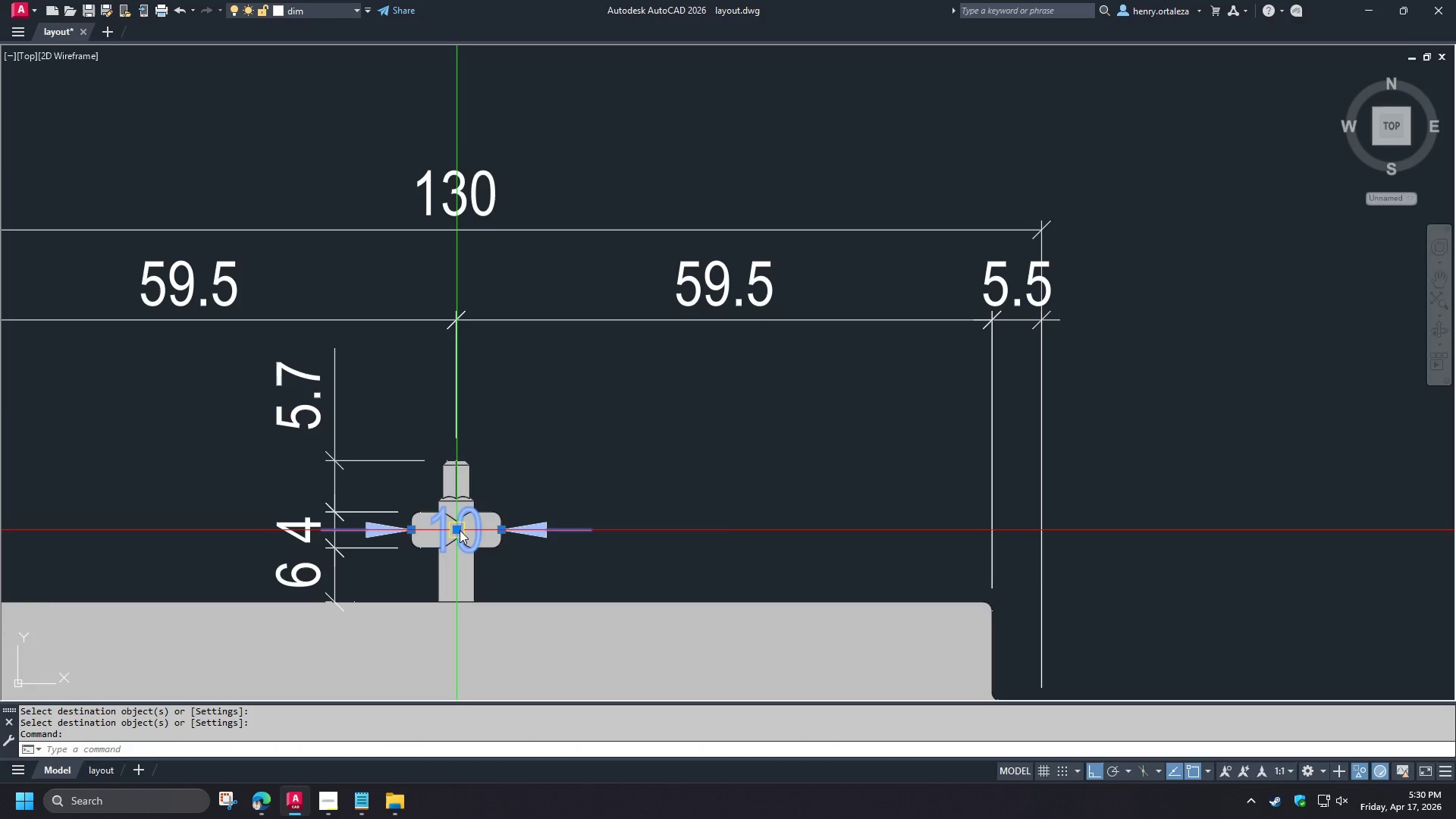 
left_click([459, 530])
 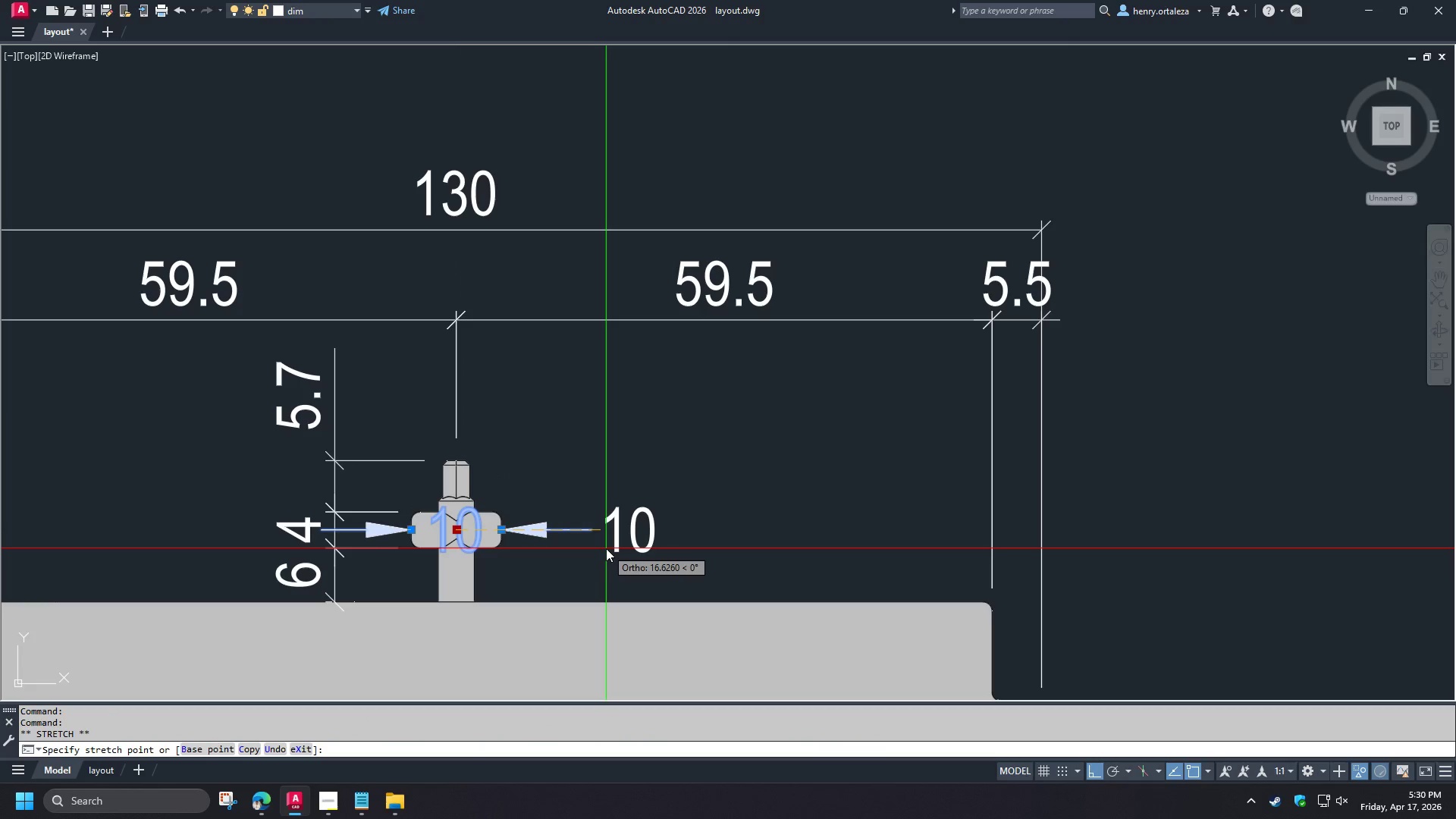 
left_click([606, 548])
 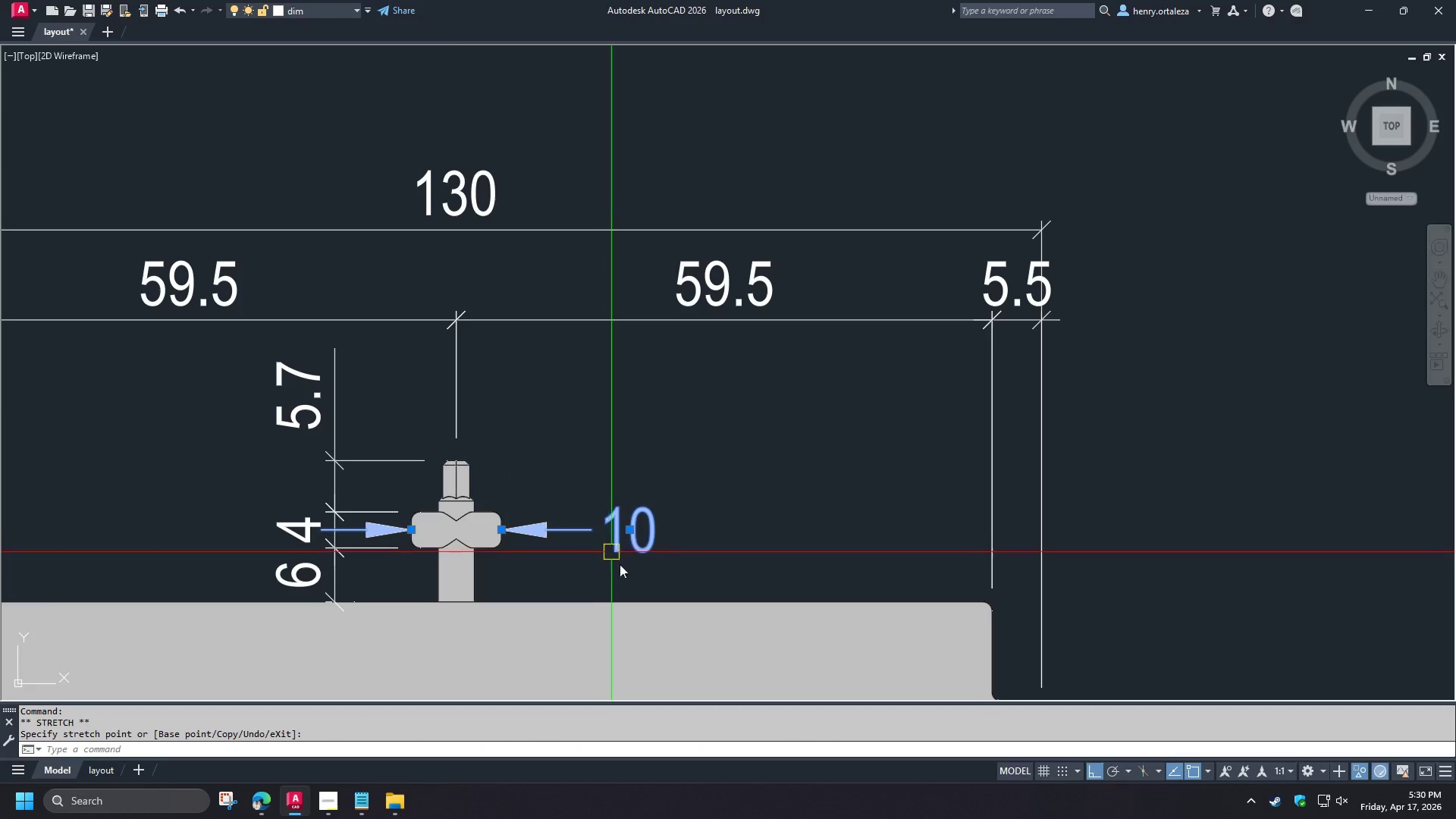 
key(Escape)
 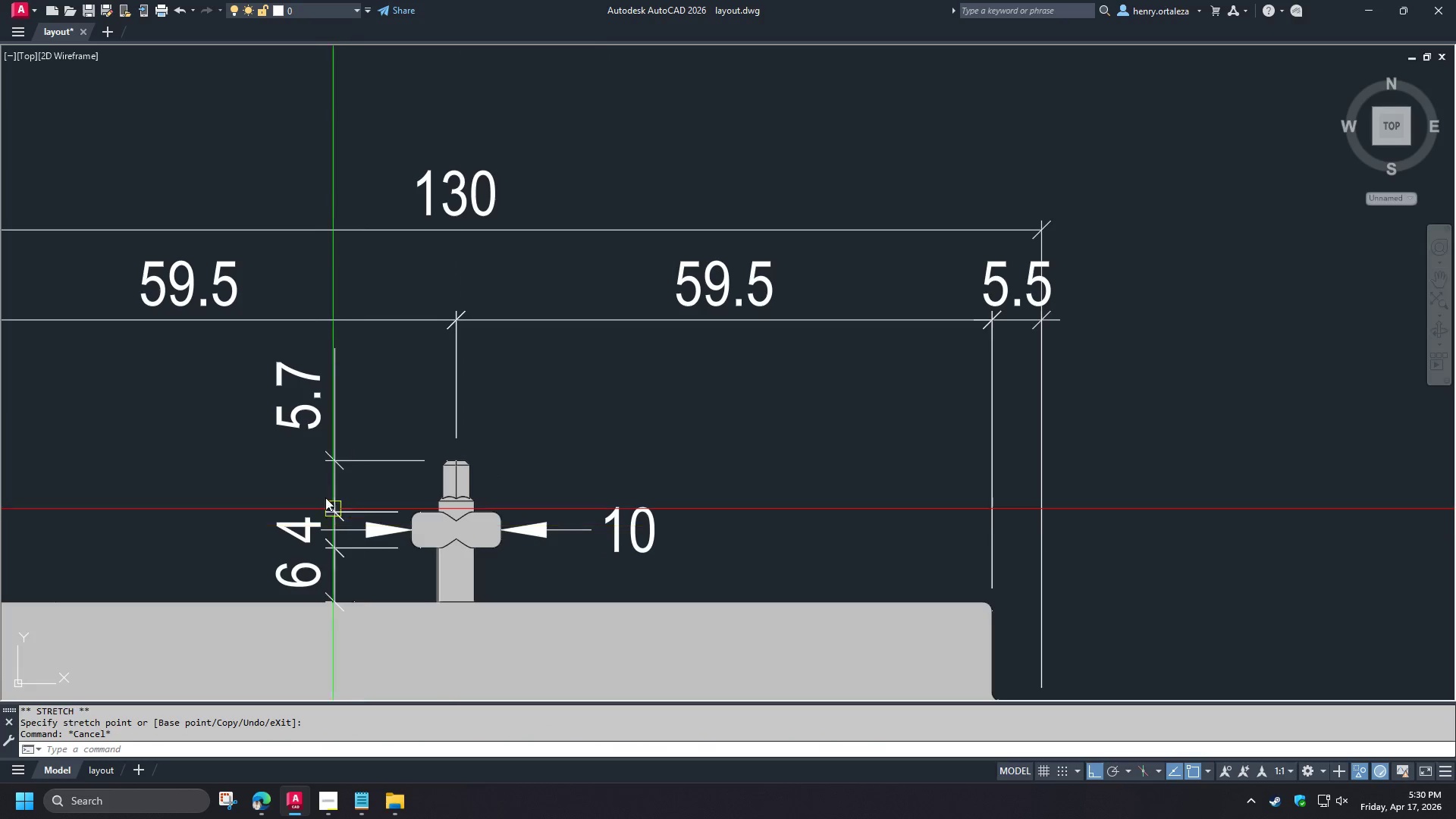 
key(S)
 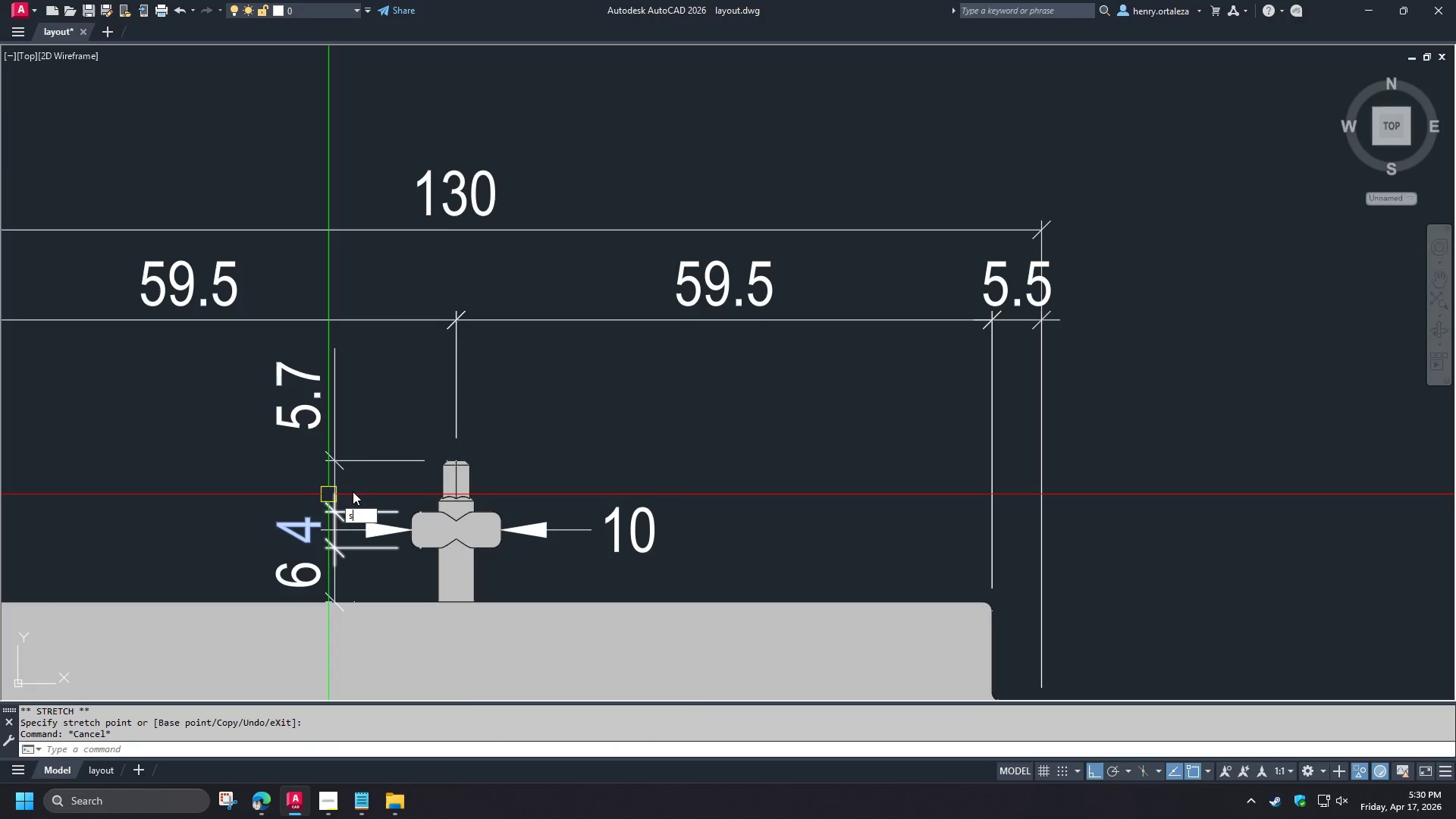 
key(Space)
 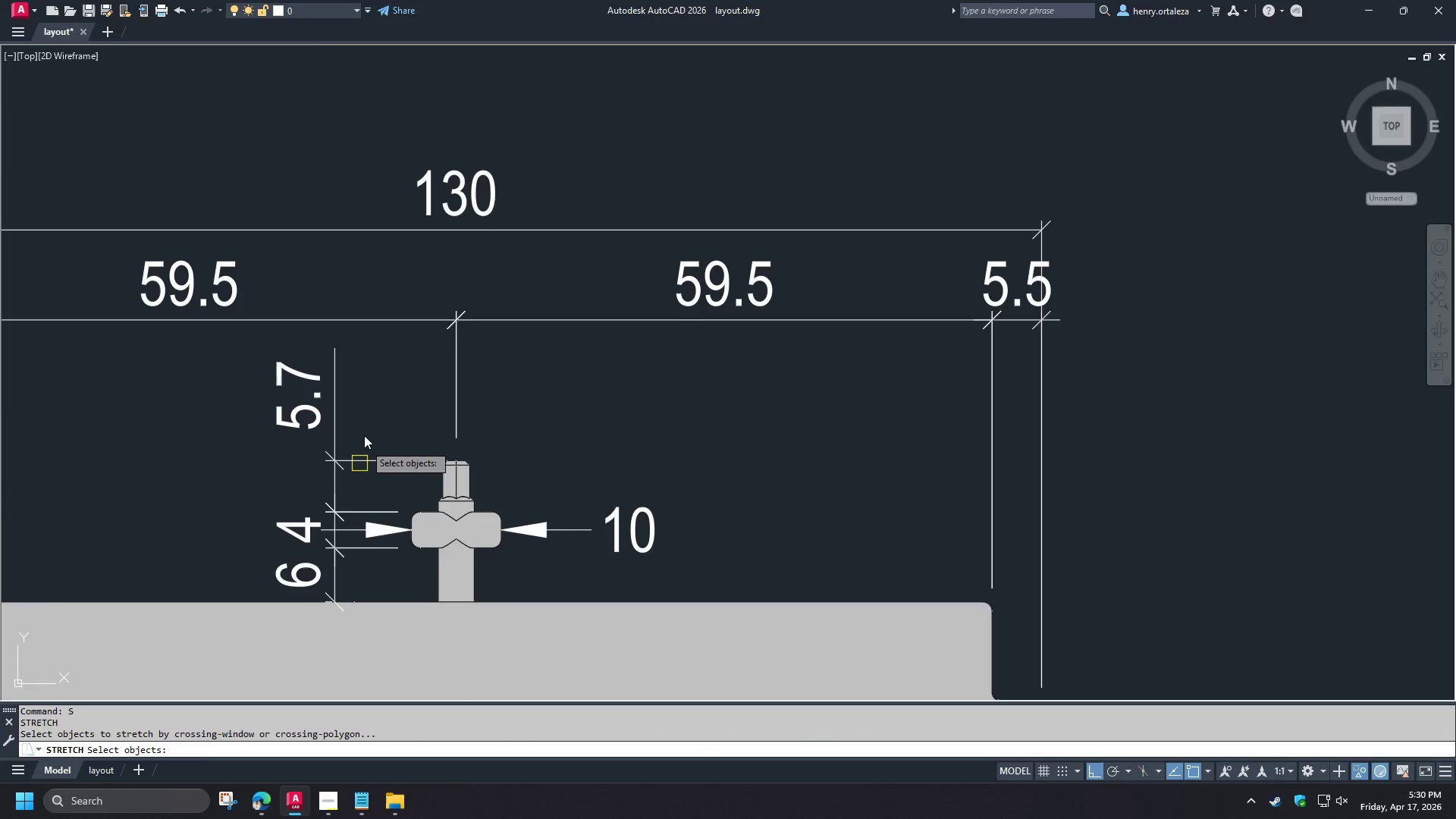 
left_click_drag(start_coordinate=[363, 433], to_coordinate=[354, 445])
 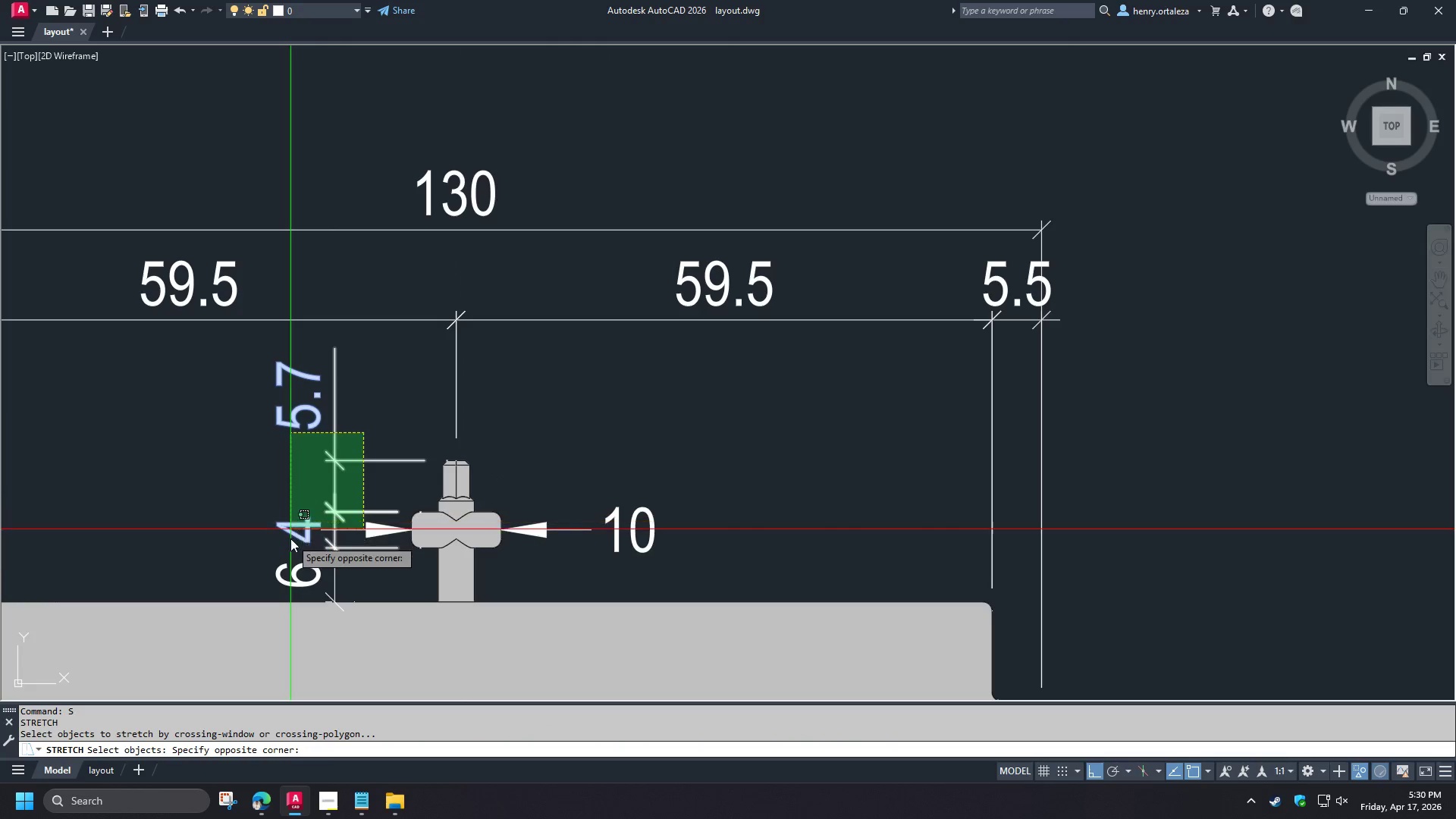 
left_click([287, 548])
 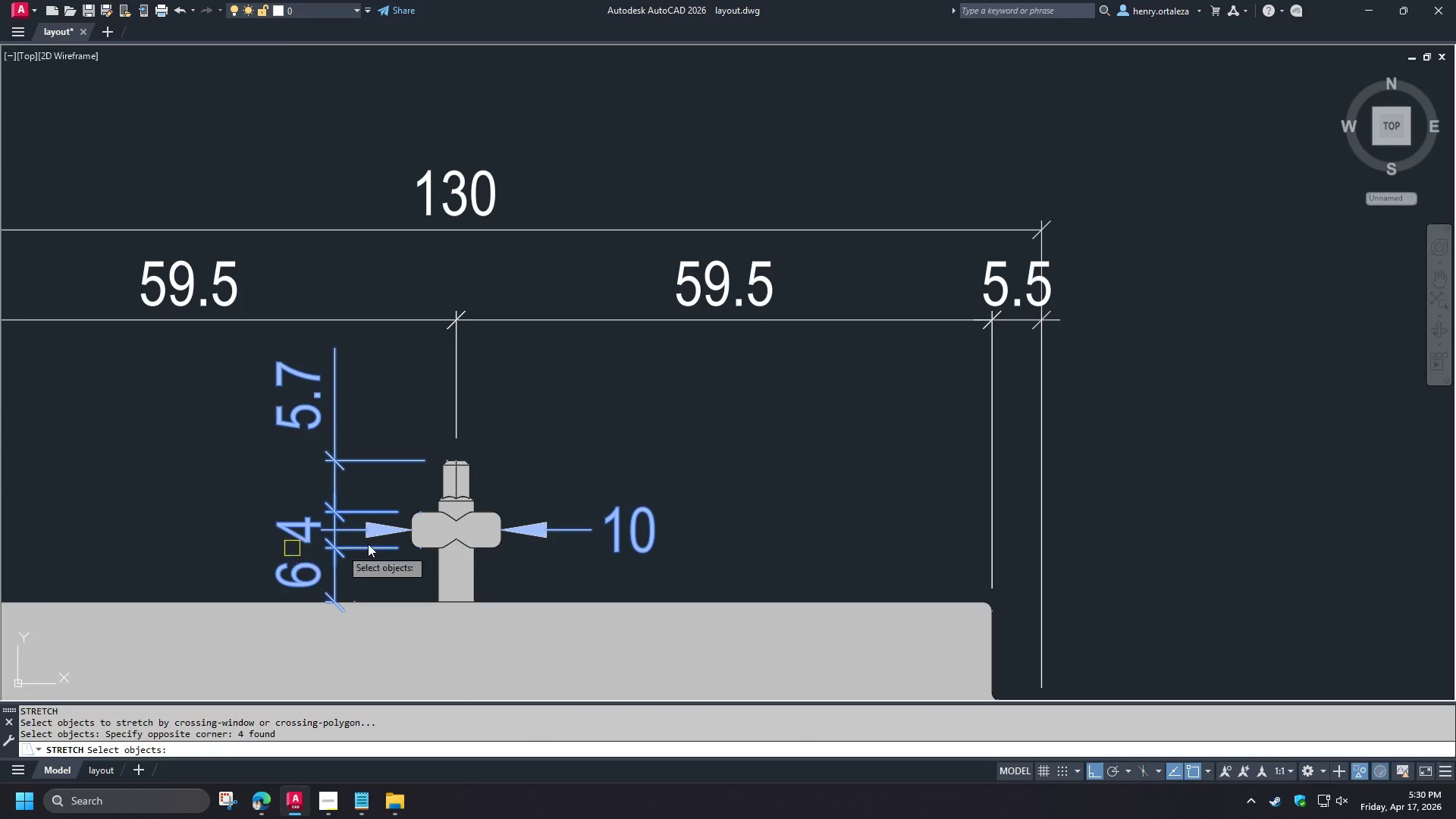 
hold_key(key=ShiftLeft, duration=0.59)
left_click([379, 532])
 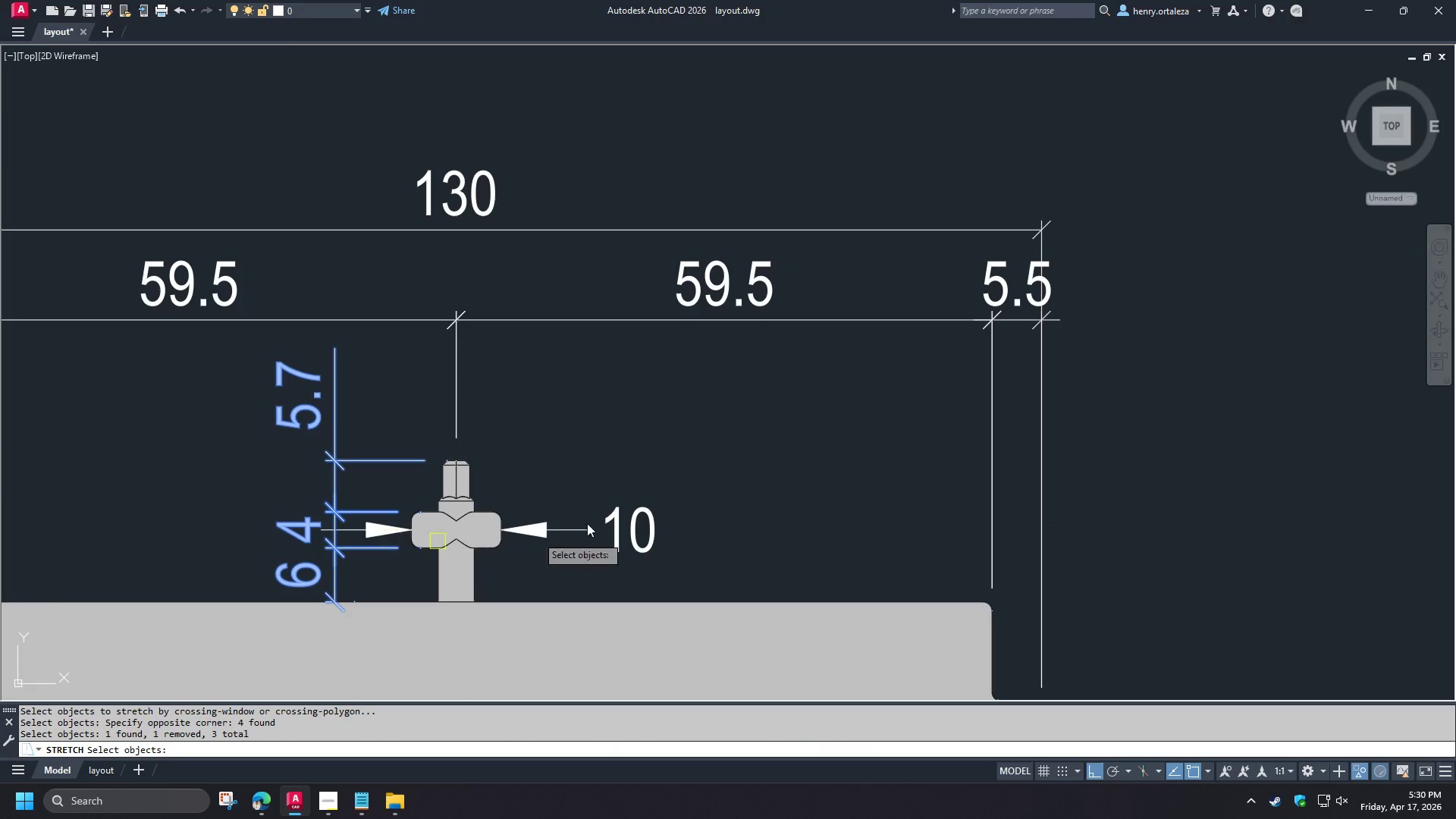 
key(Space)
 